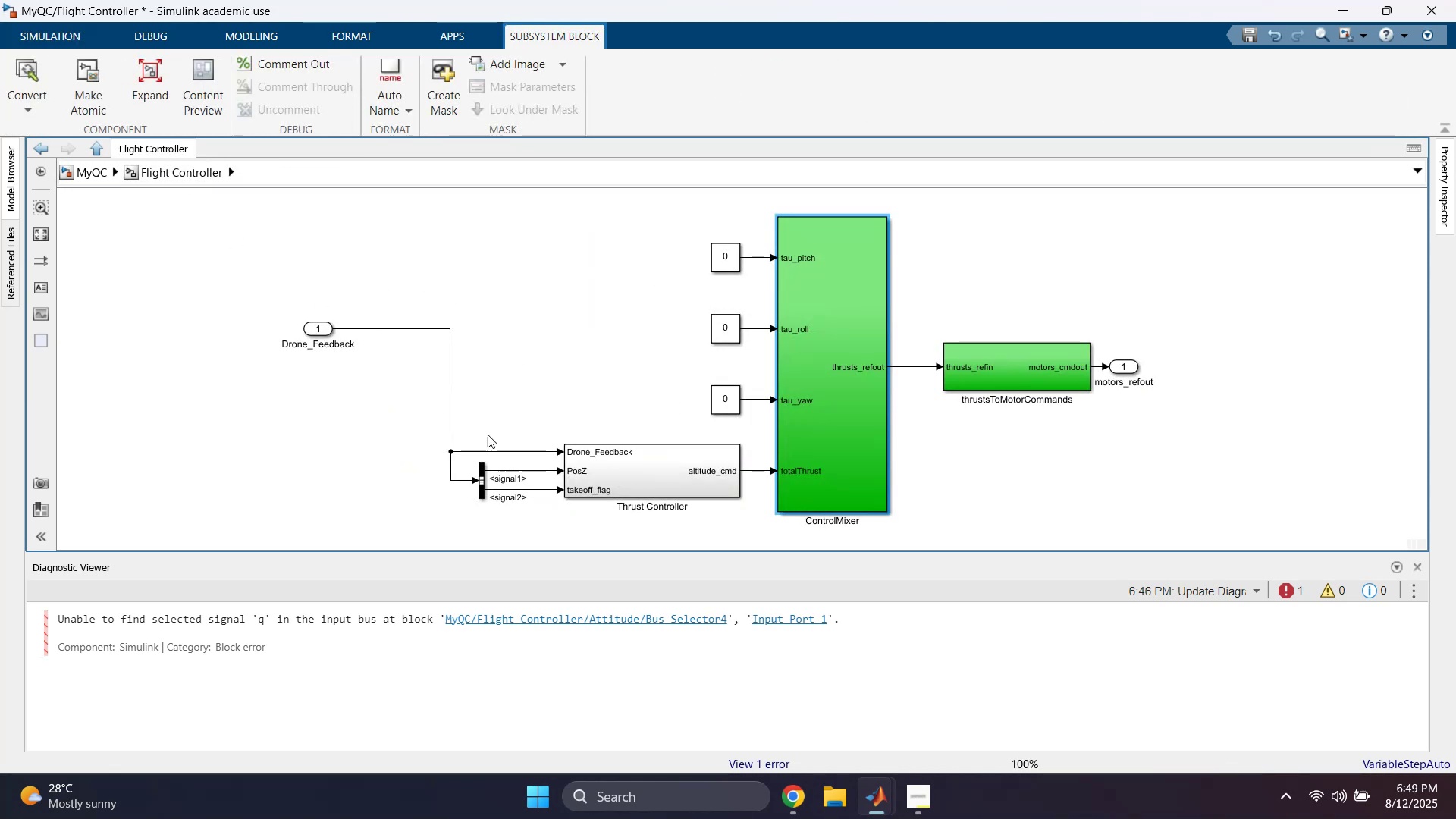 
double_click([662, 489])
 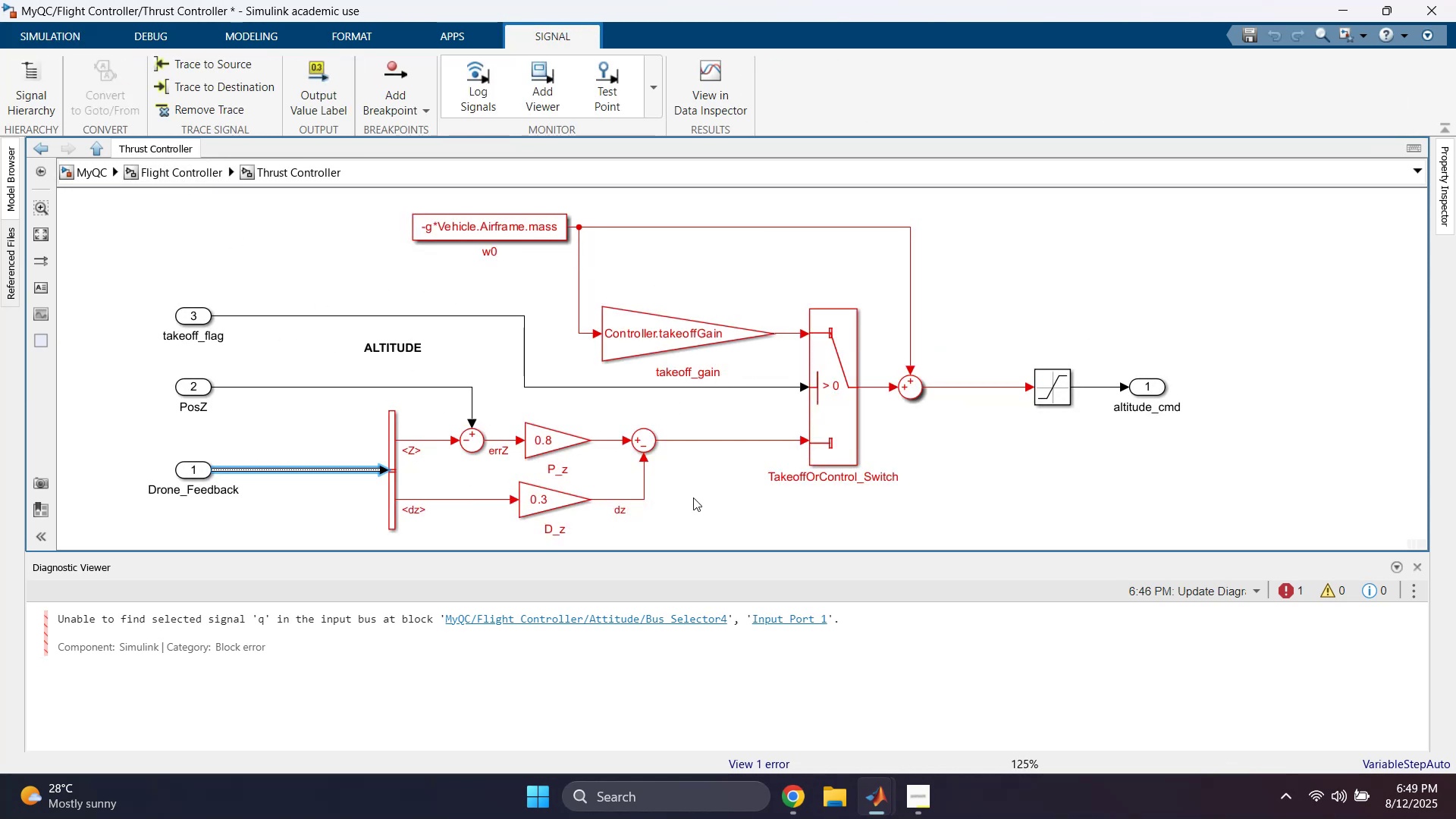 
double_click([748, 509])
 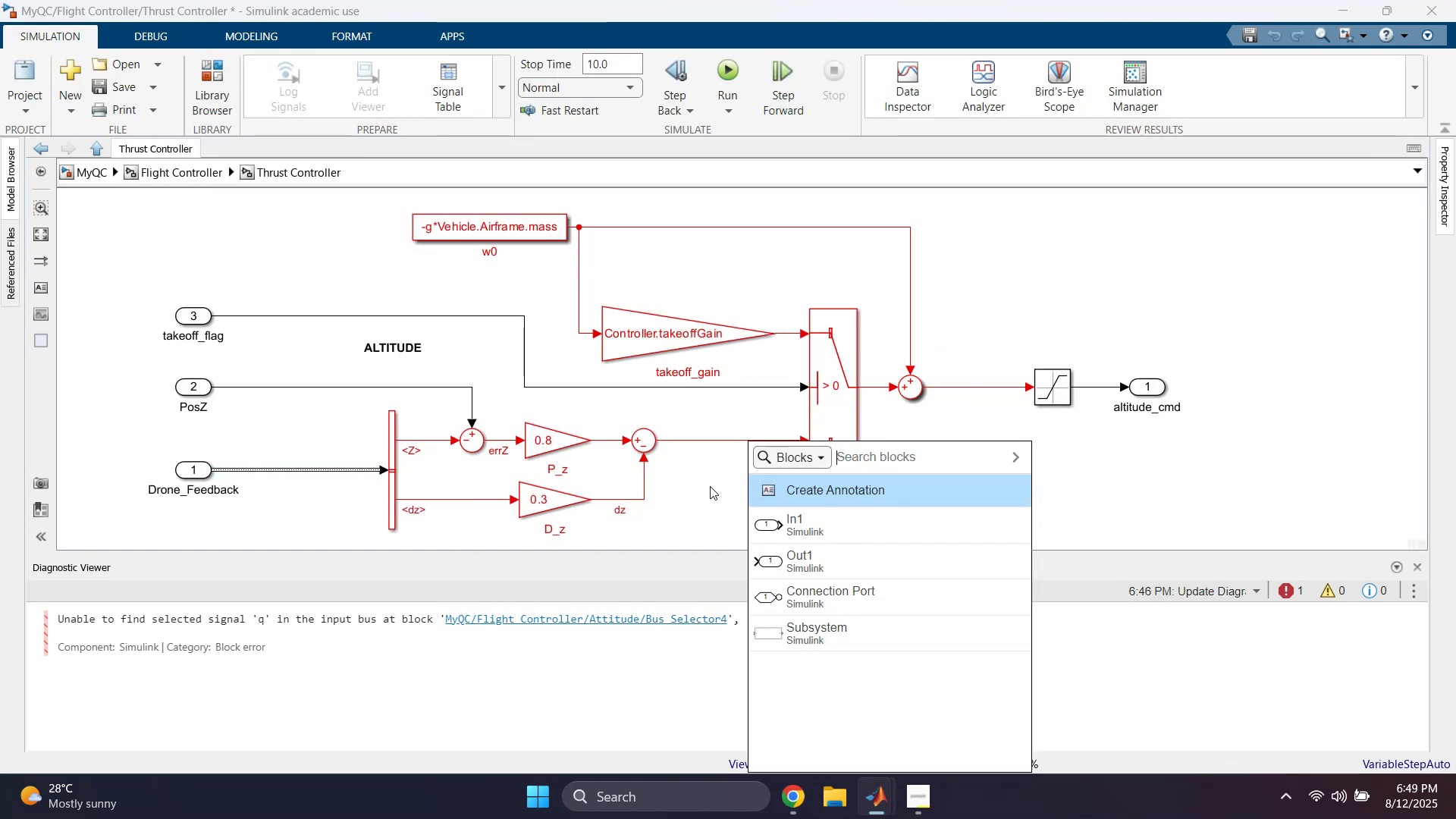 
type(pid)
 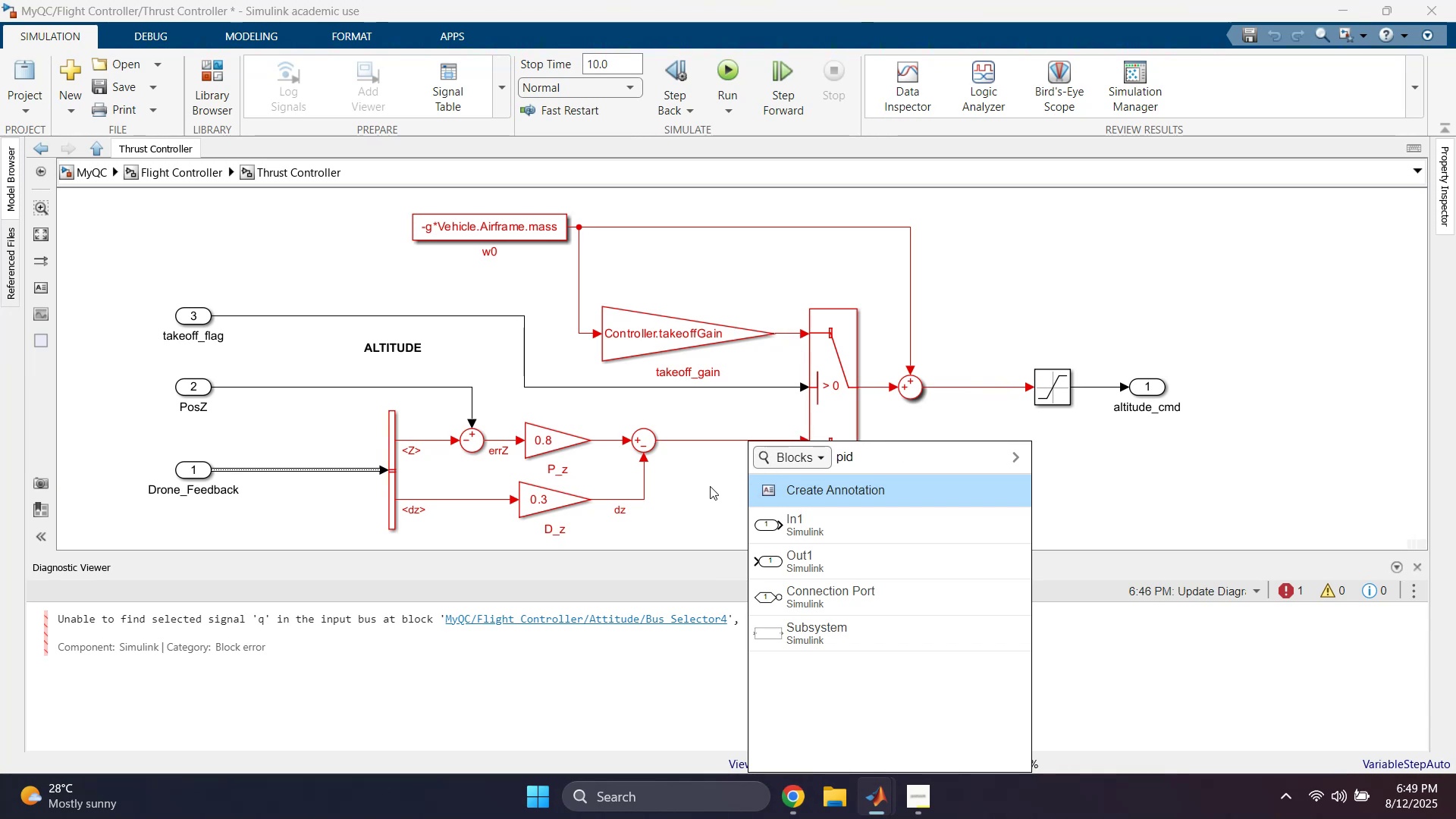 
key(Enter)
 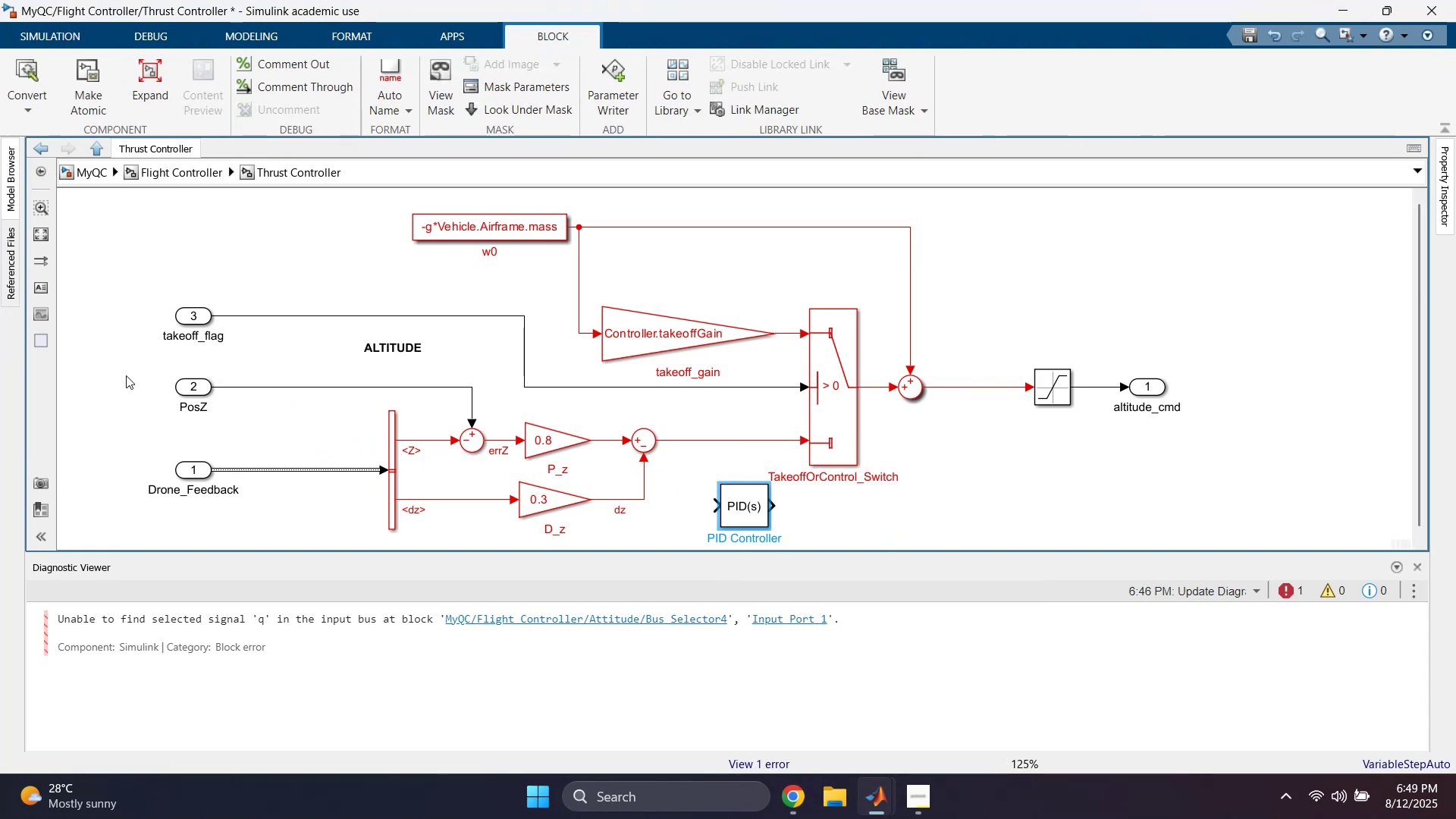 
wait(6.16)
 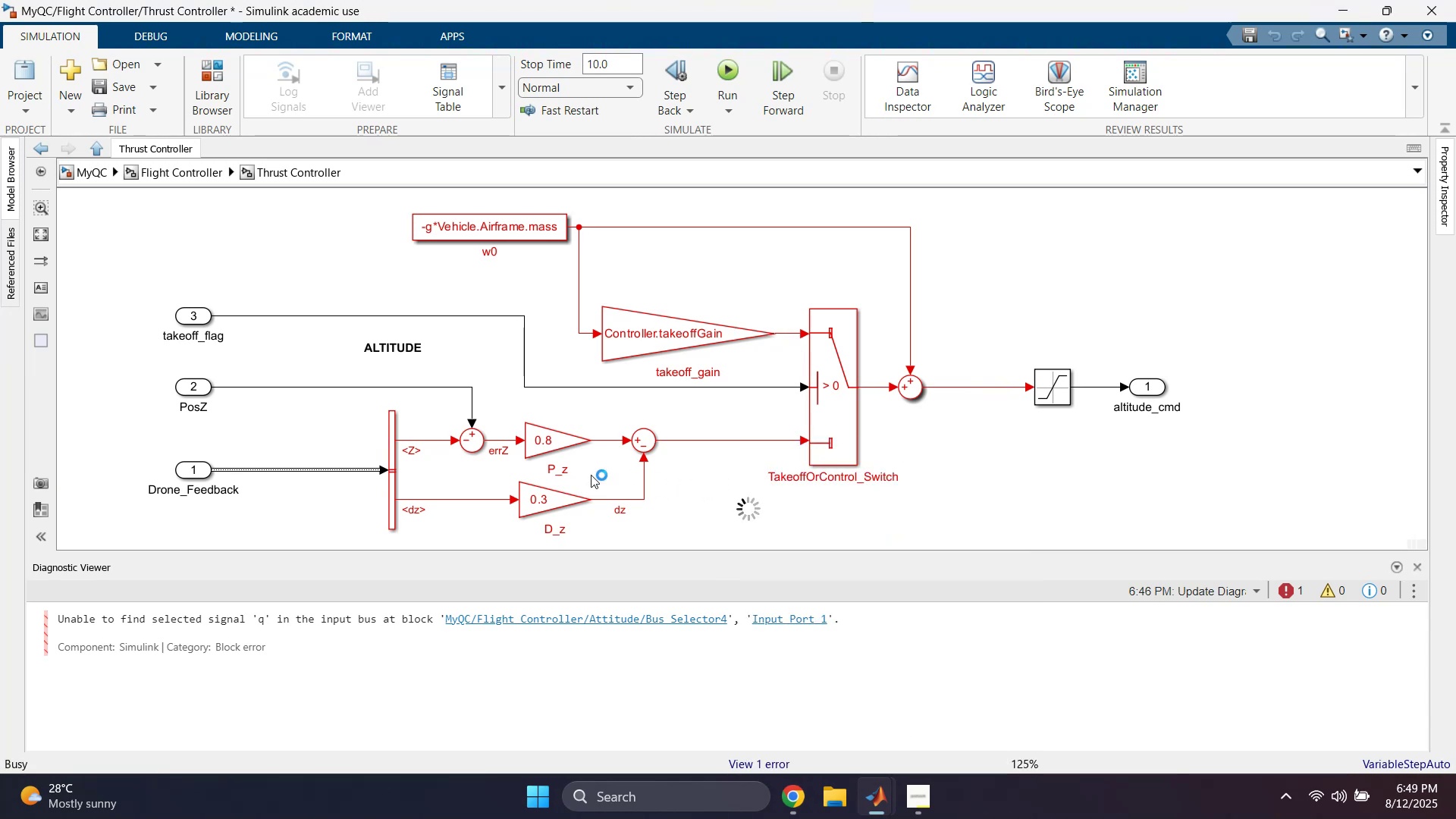 
left_click_drag(start_coordinate=[143, 372], to_coordinate=[414, 406])
 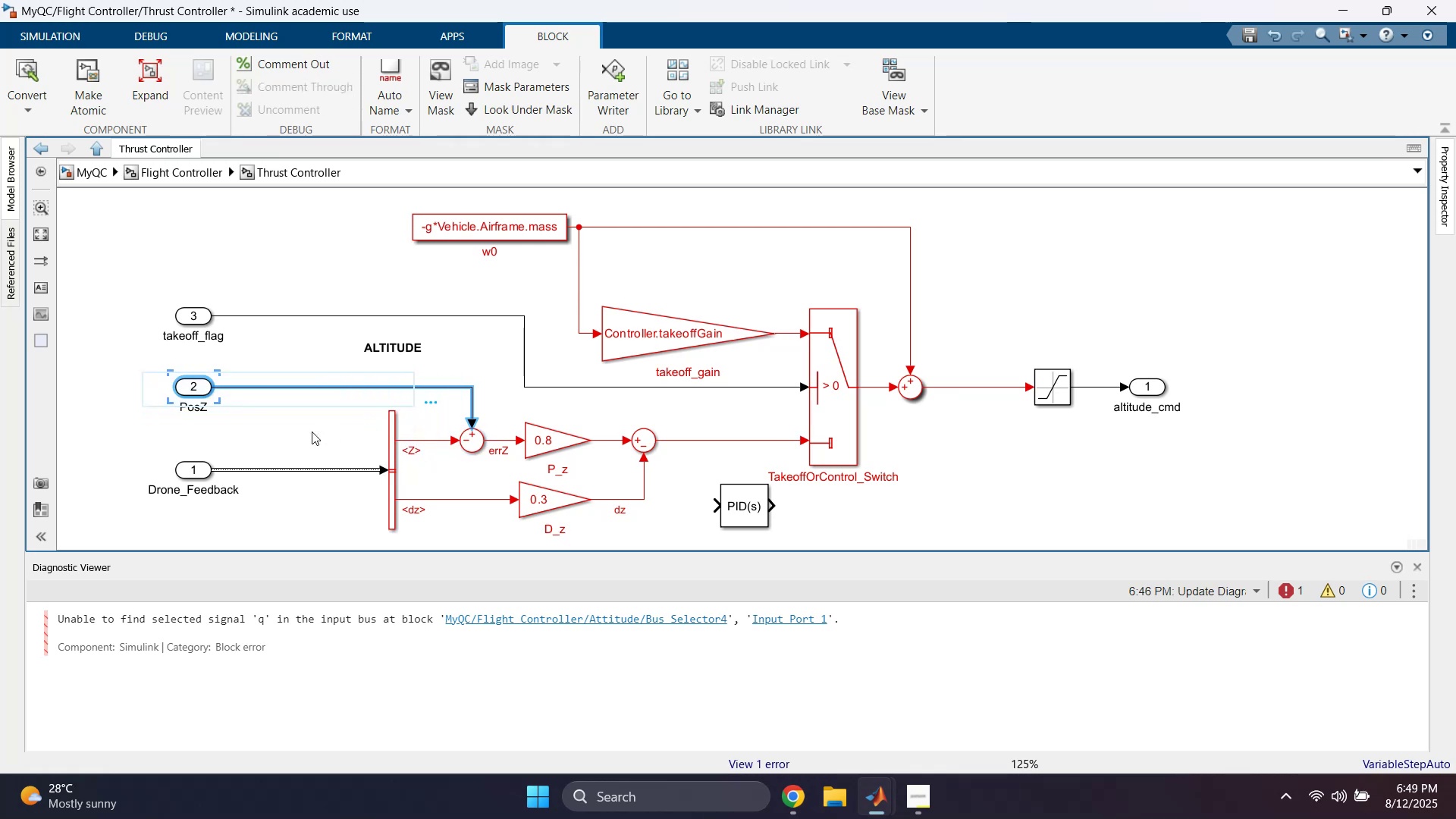 
left_click([276, 444])
 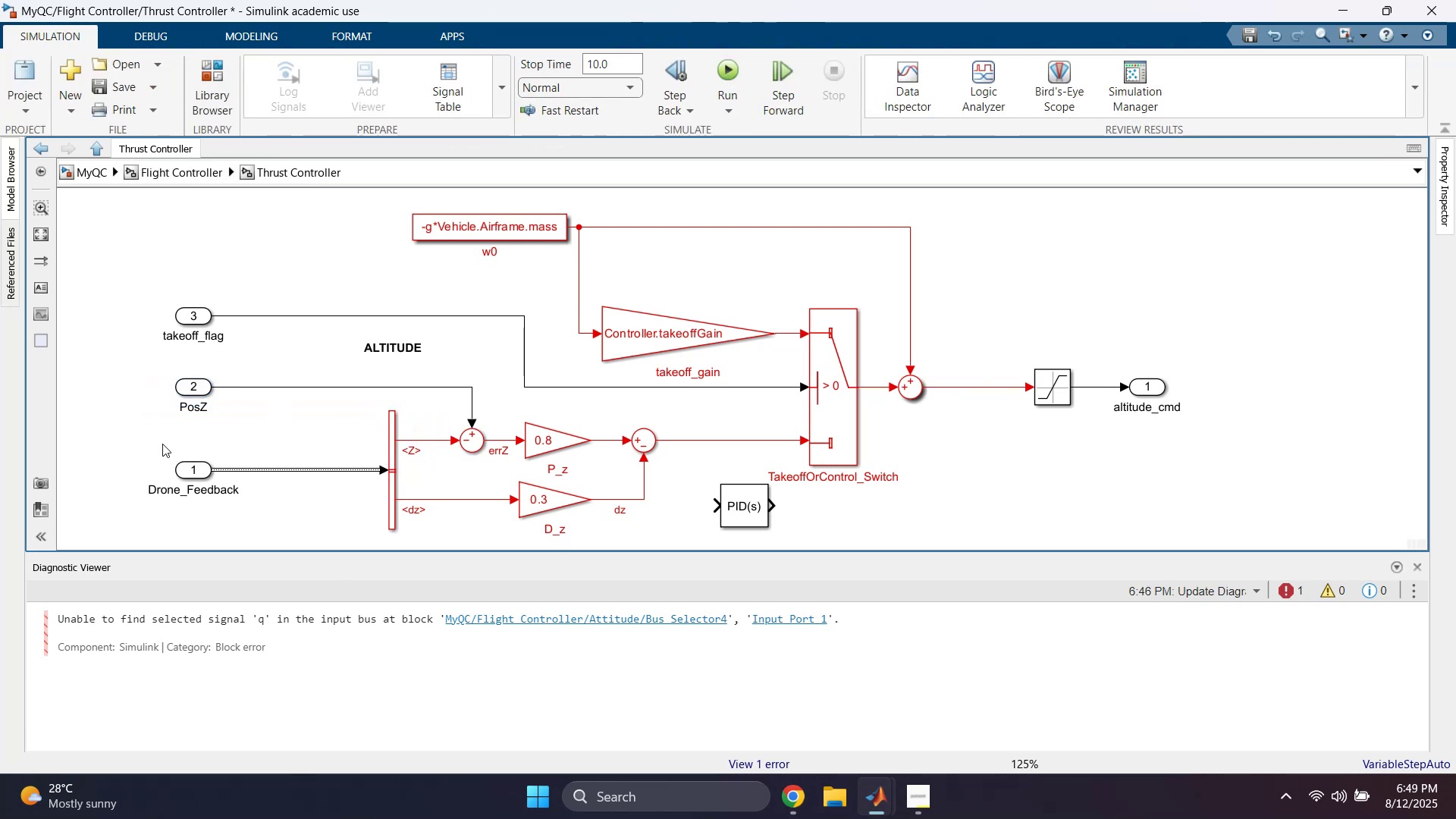 
wait(6.06)
 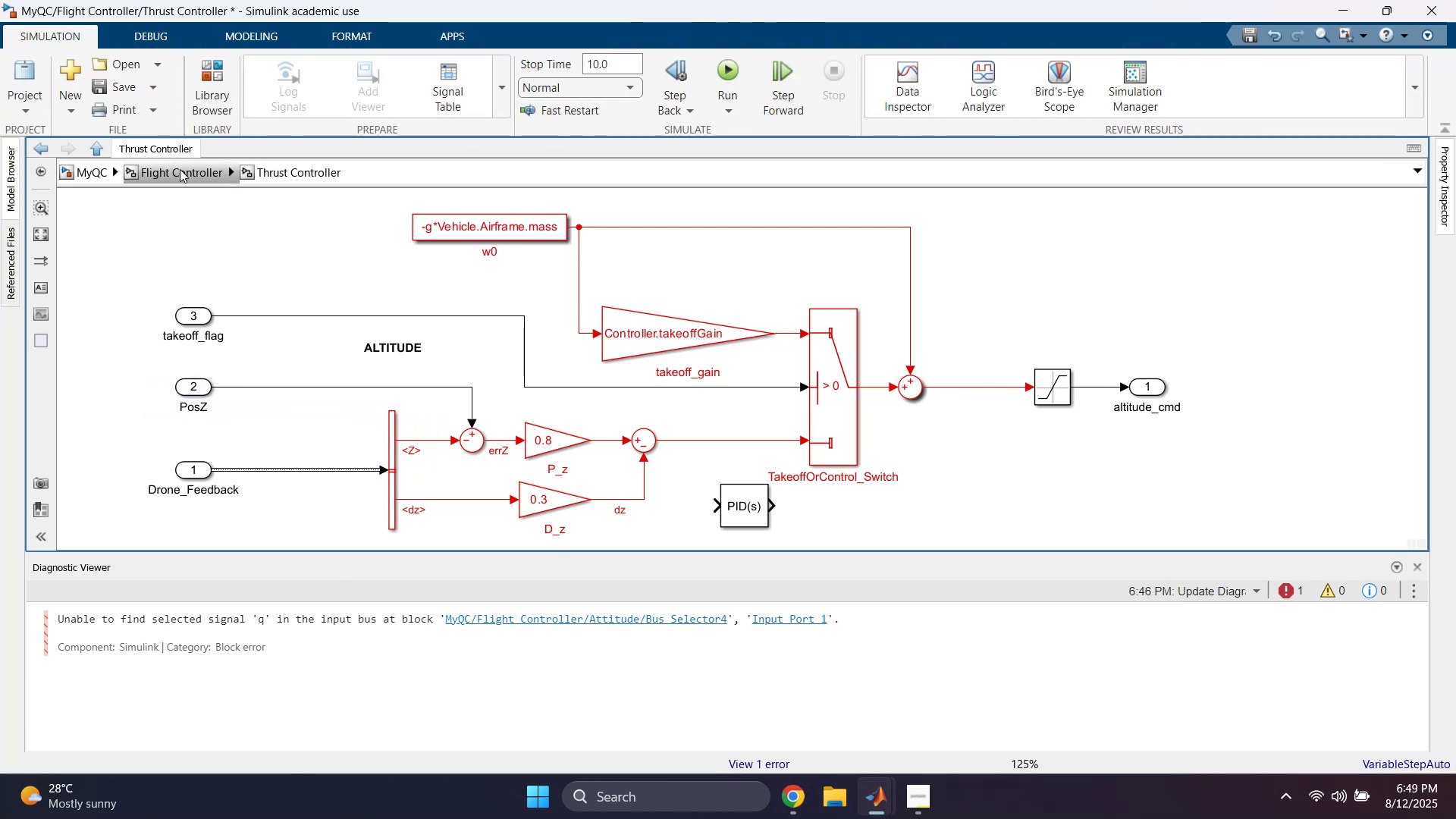 
left_click_drag(start_coordinate=[138, 434], to_coordinate=[688, 503])
 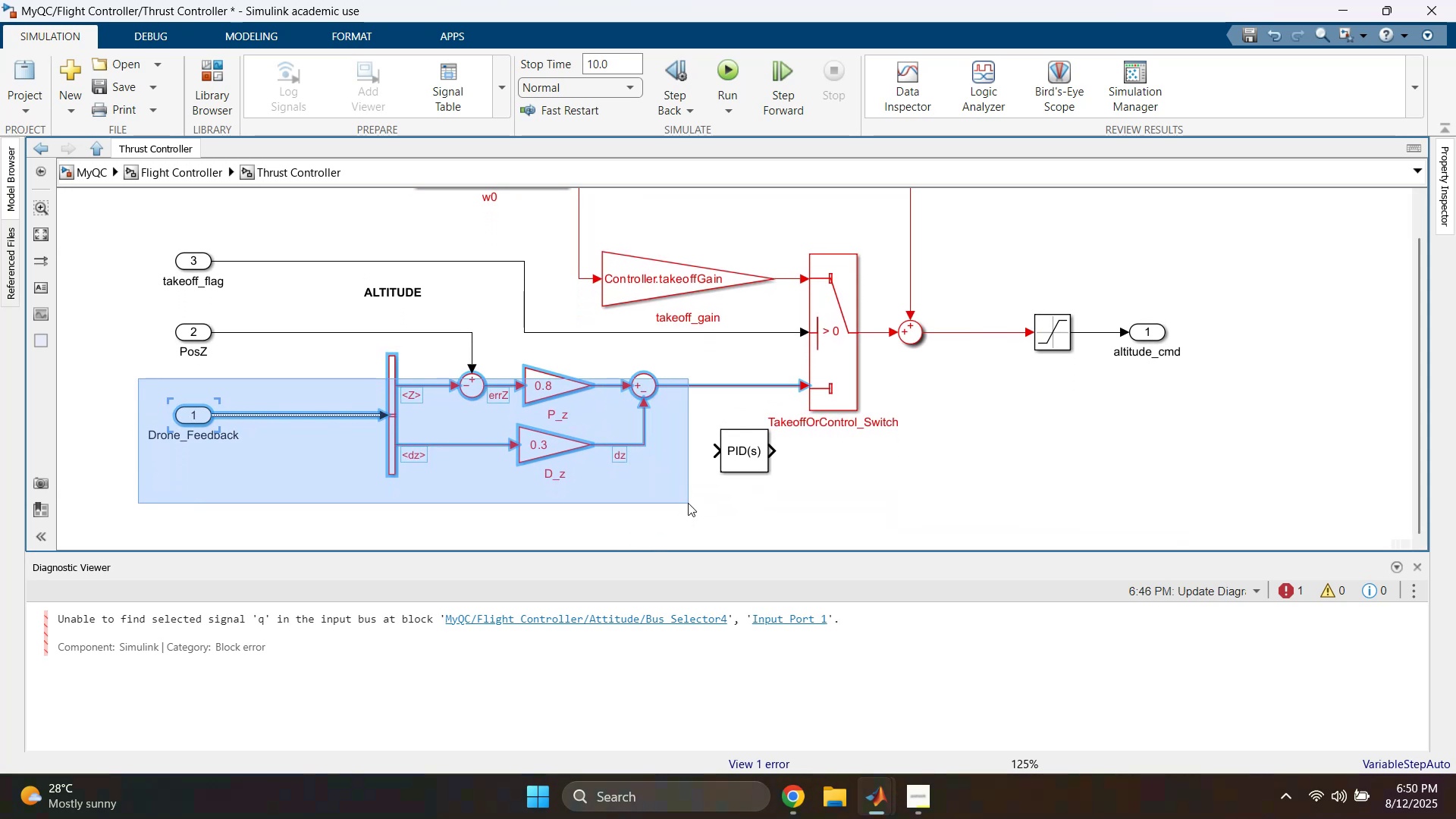 
key(Delete)
 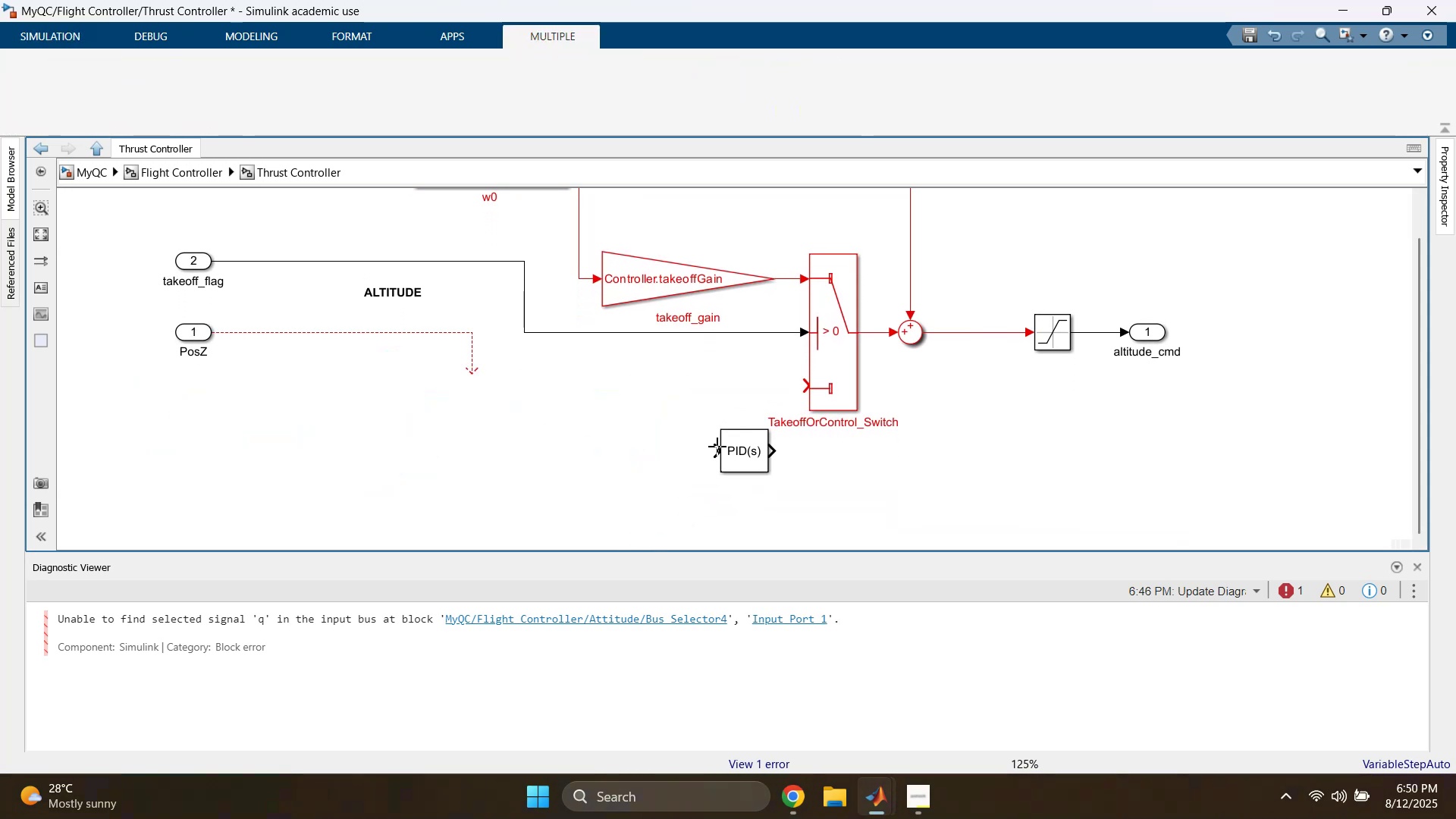 
left_click_drag(start_coordinate=[740, 449], to_coordinate=[596, 382])
 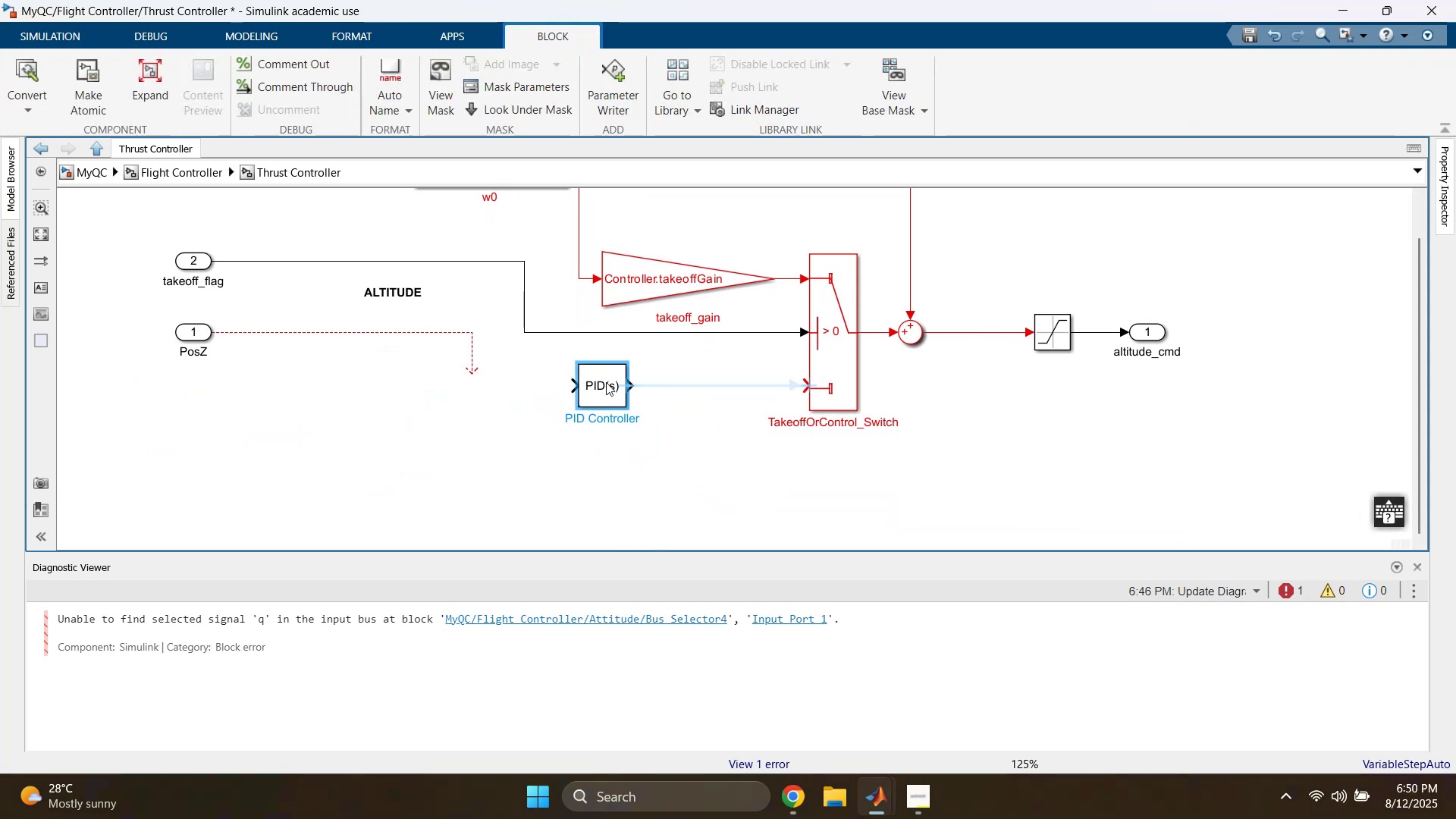 
left_click([723, 390])
 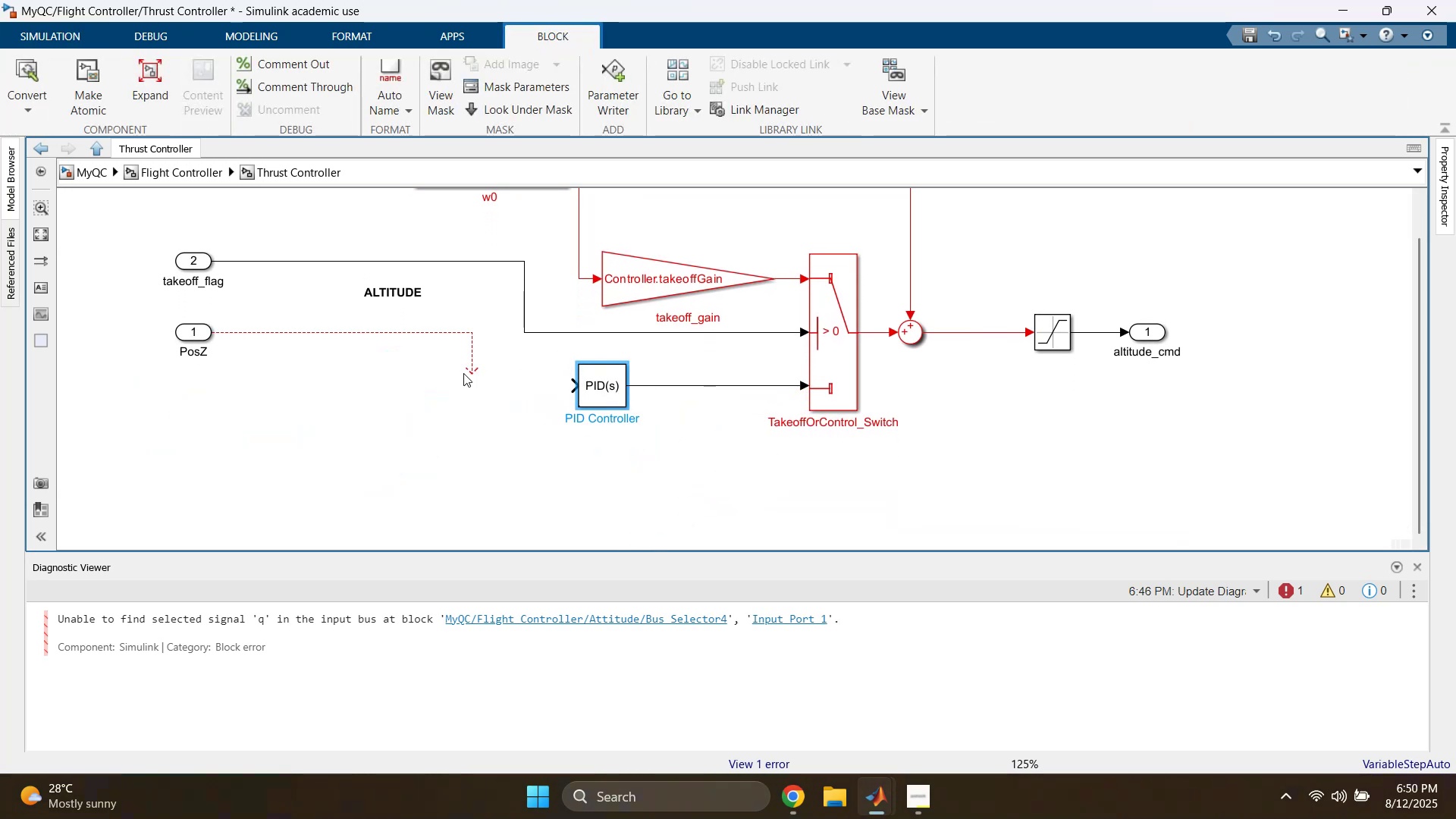 
double_click([441, 402])
 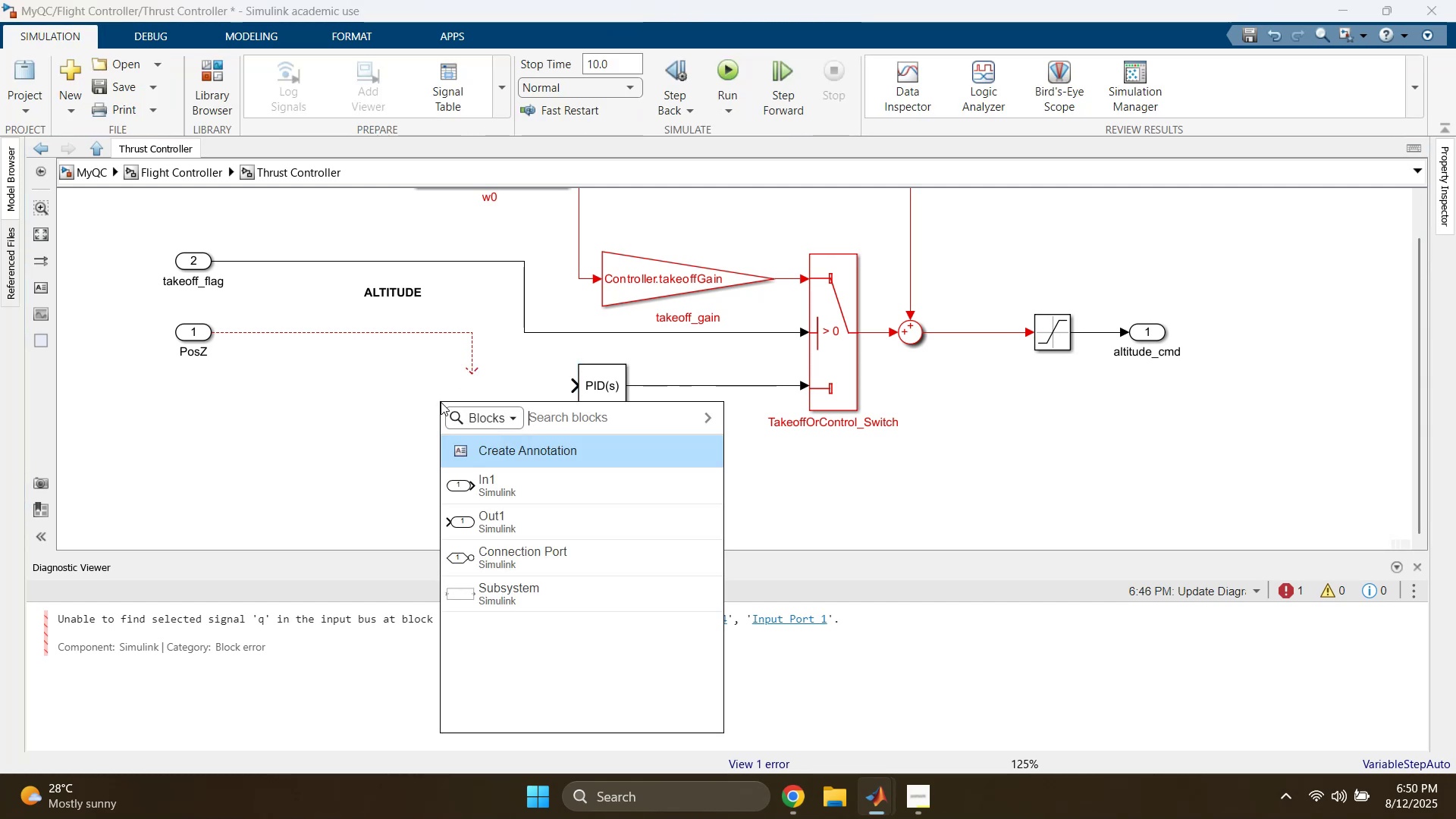 
type(add)
 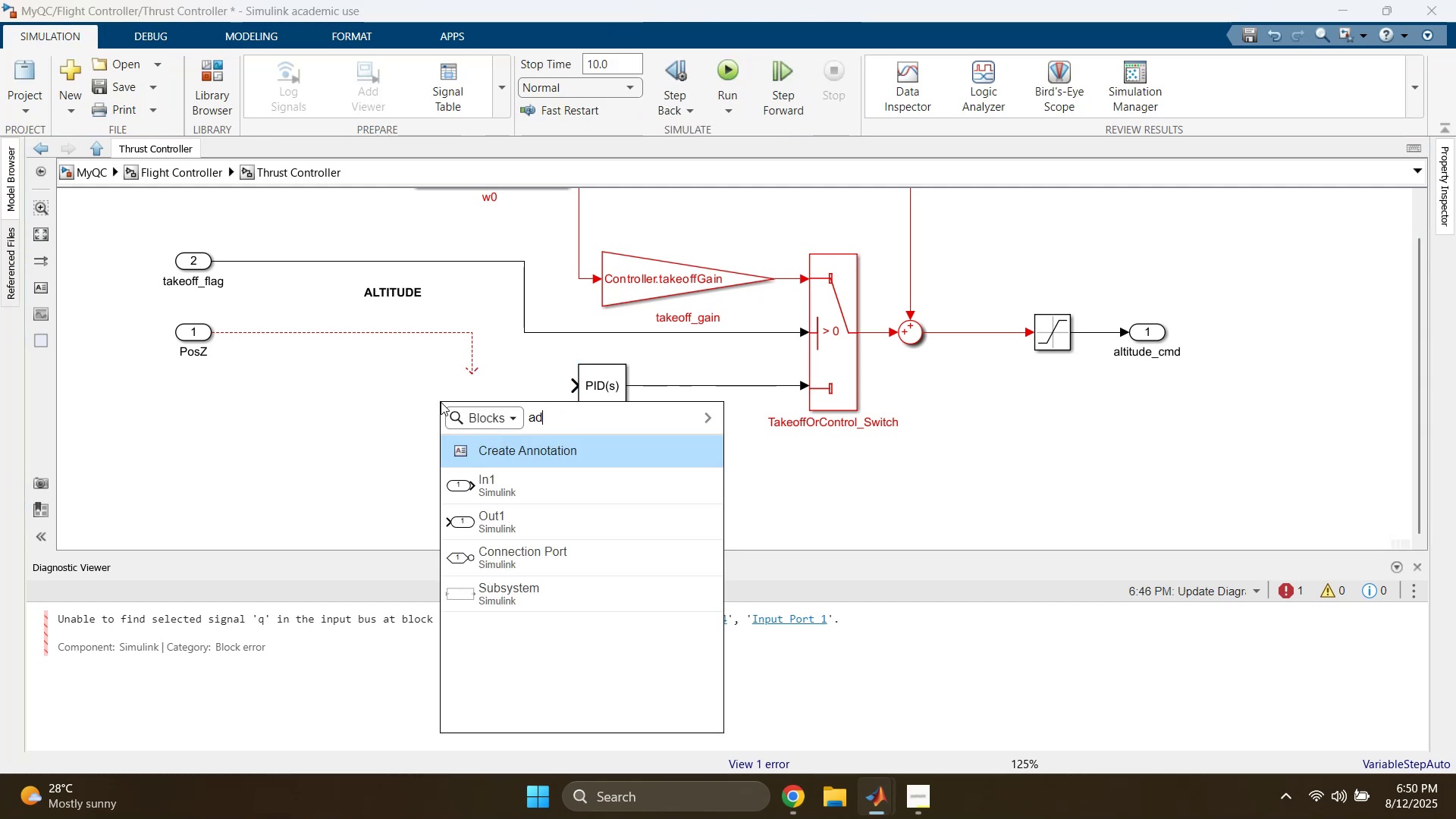 
key(Enter)
 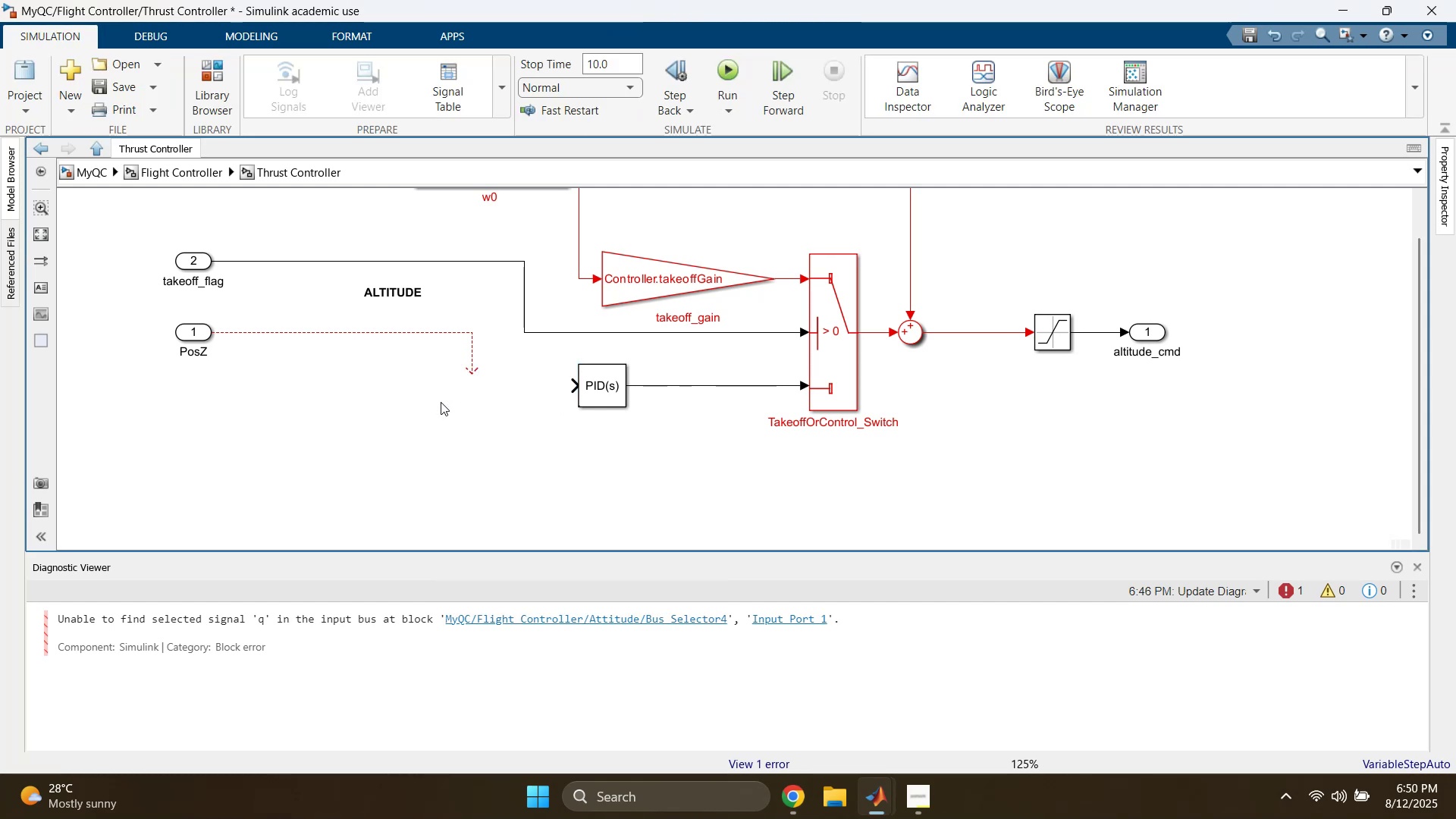 
left_click_drag(start_coordinate=[441, 402], to_coordinate=[551, 385])
 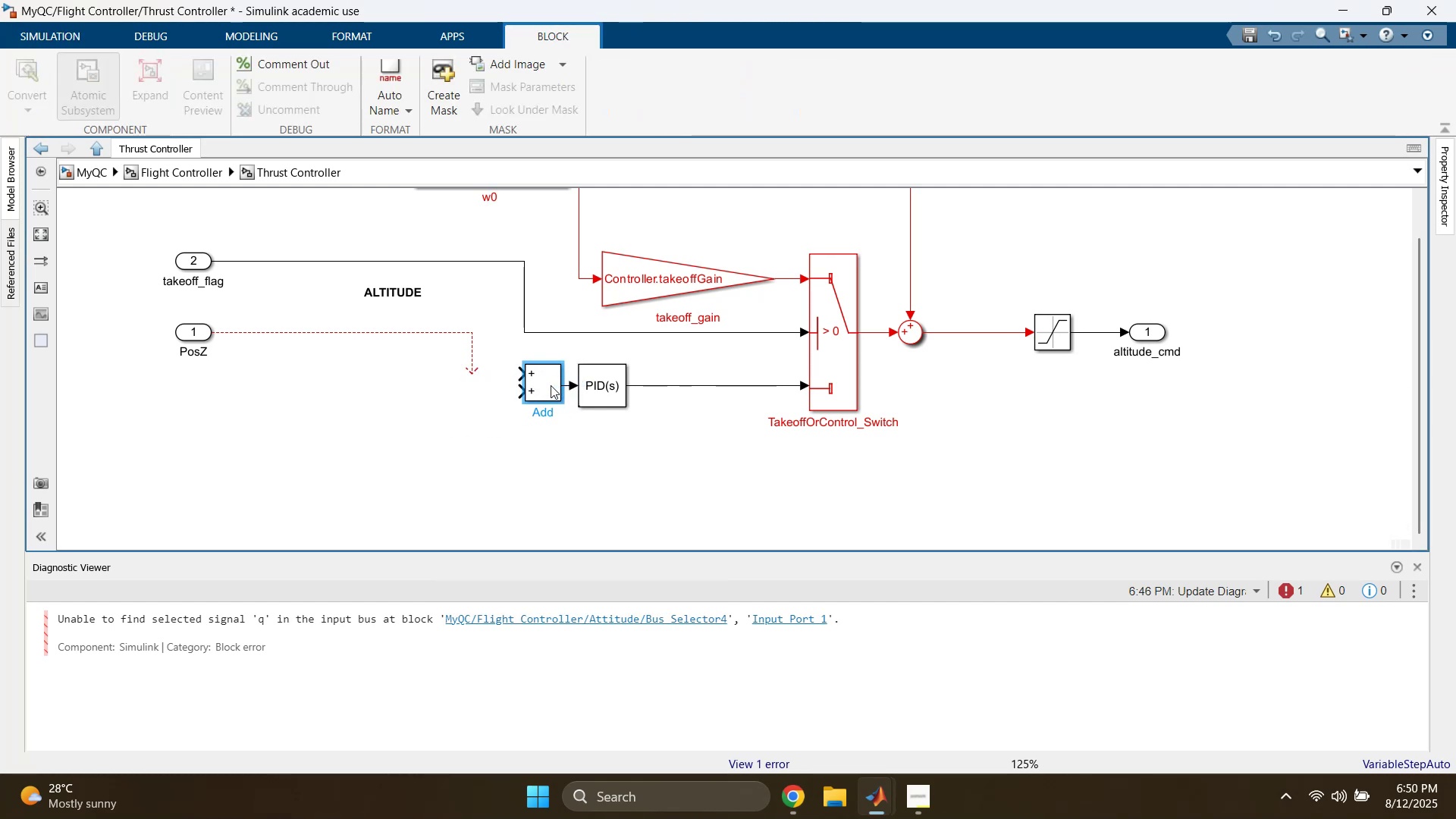 
left_click_drag(start_coordinate=[557, 384], to_coordinate=[525, 383])
 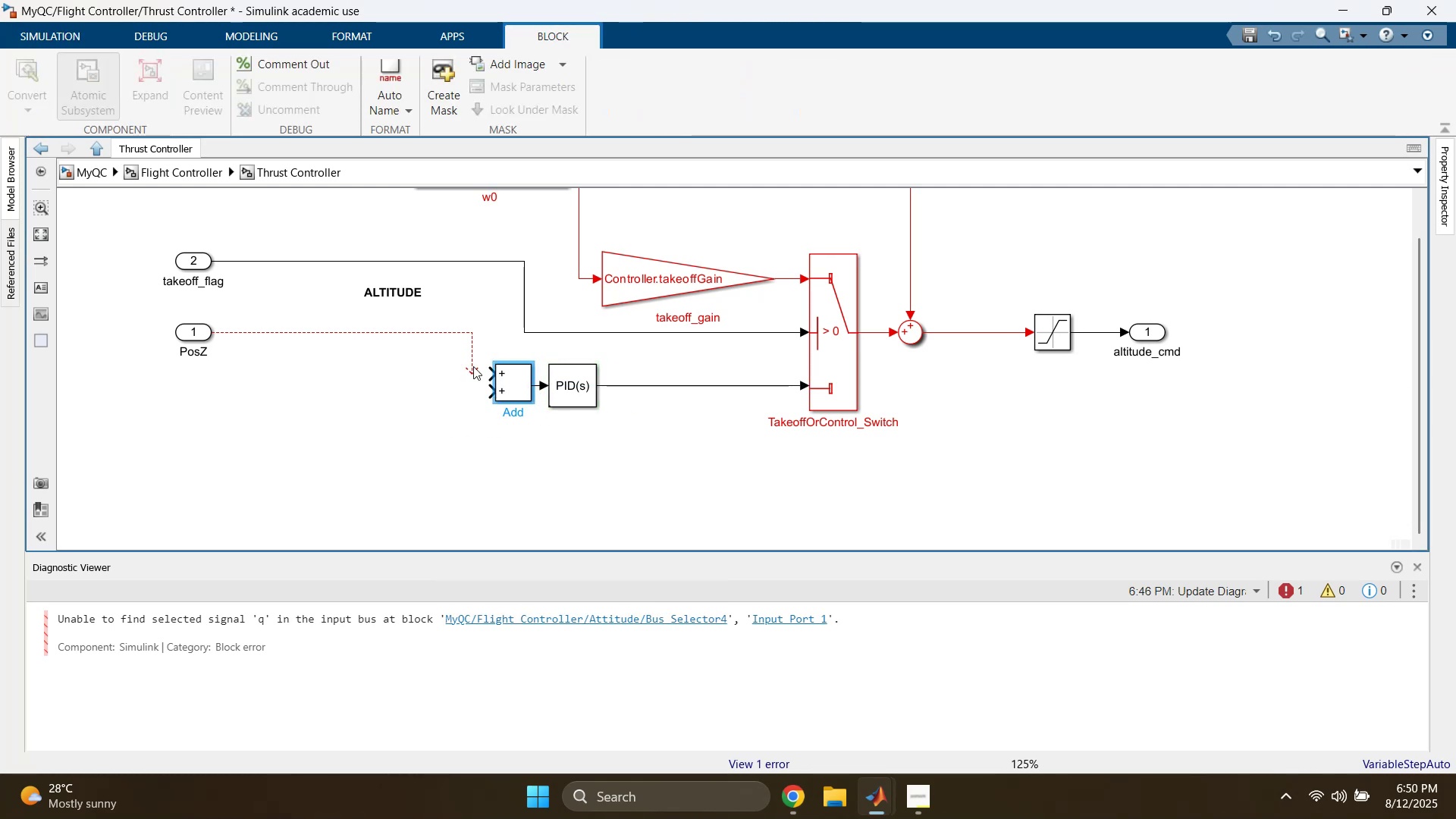 
left_click_drag(start_coordinate=[472, 369], to_coordinate=[404, 369])
 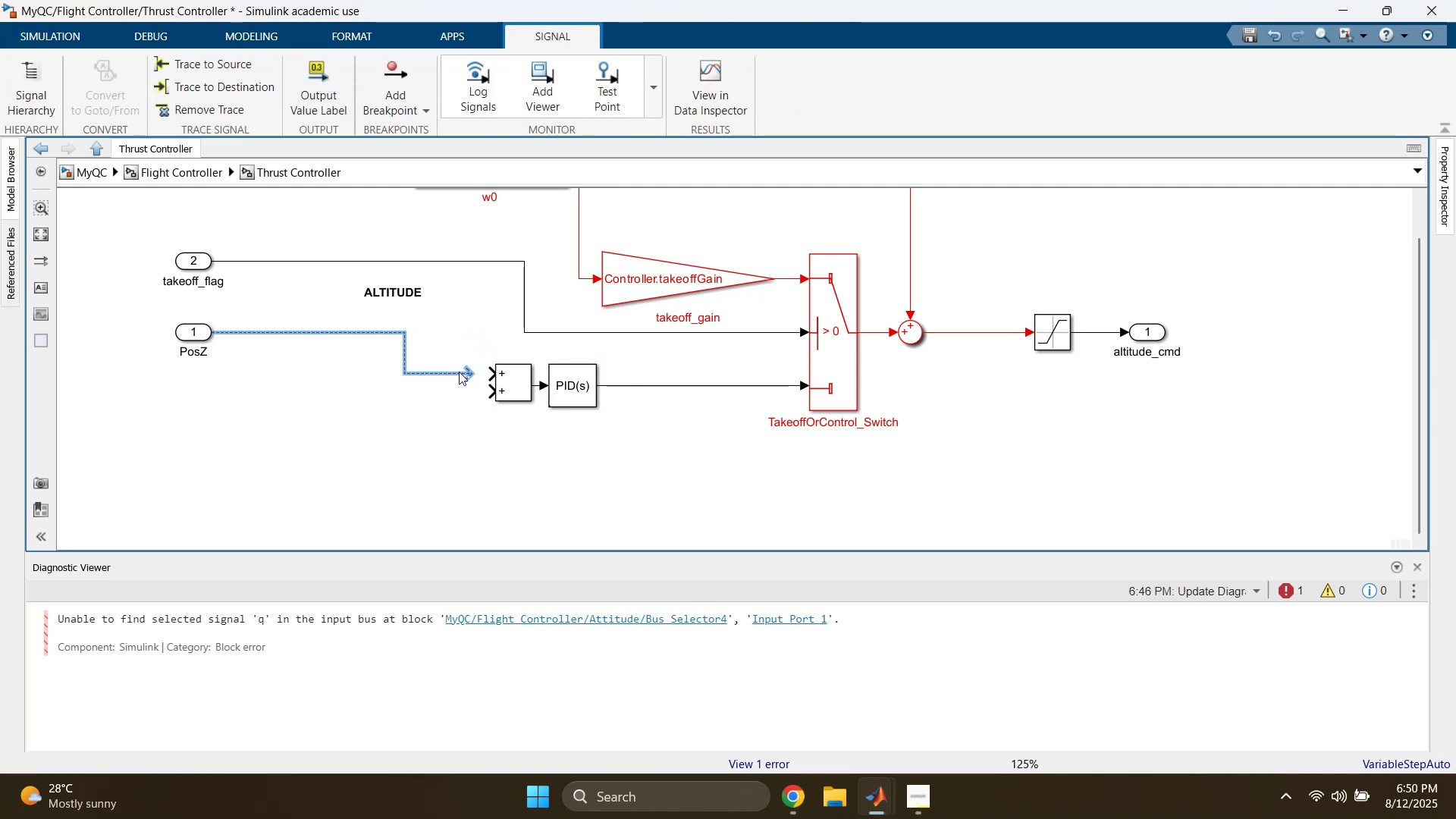 
left_click_drag(start_coordinate=[467, 372], to_coordinate=[493, 375])
 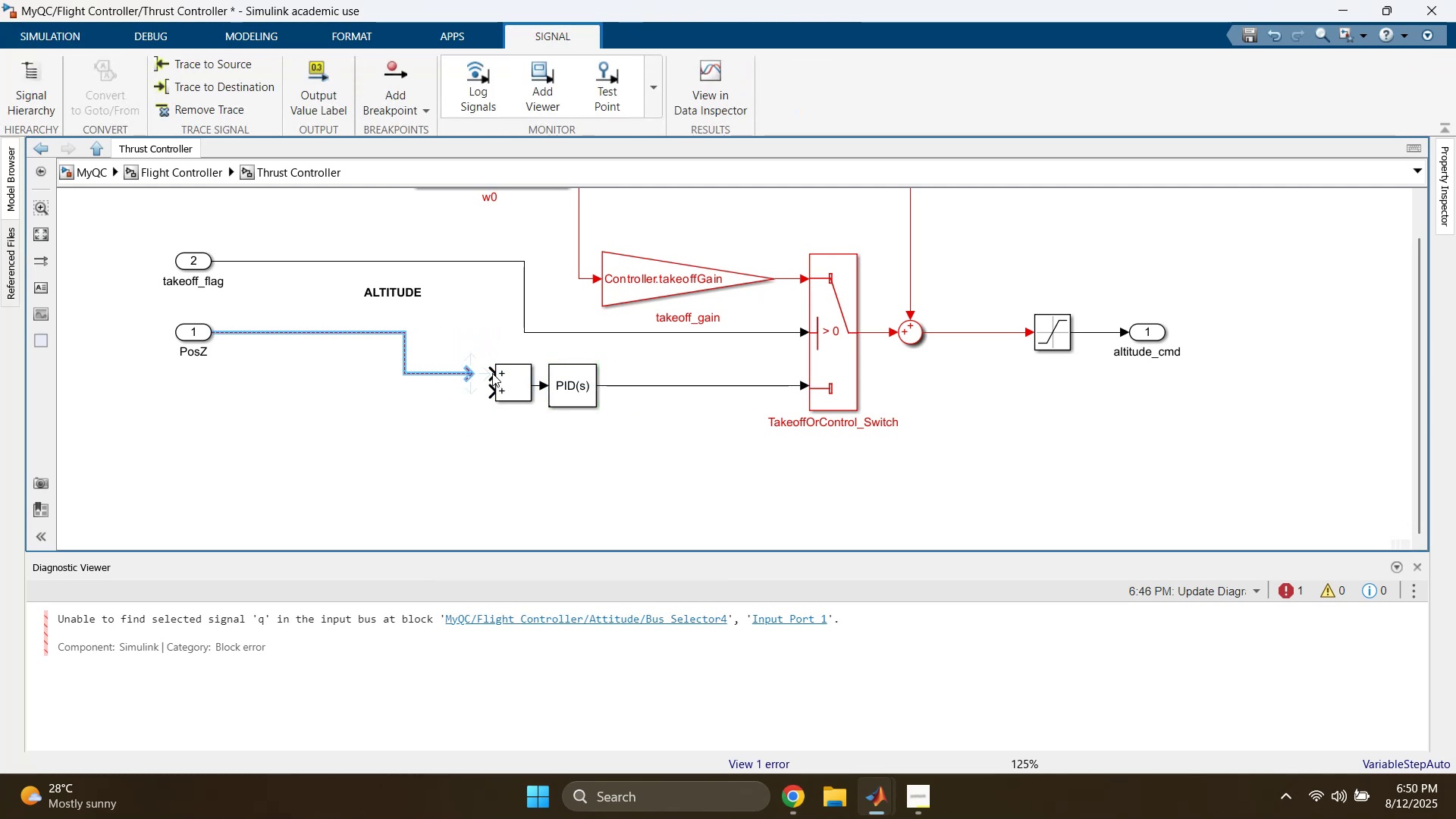 
left_click([468, 348])
 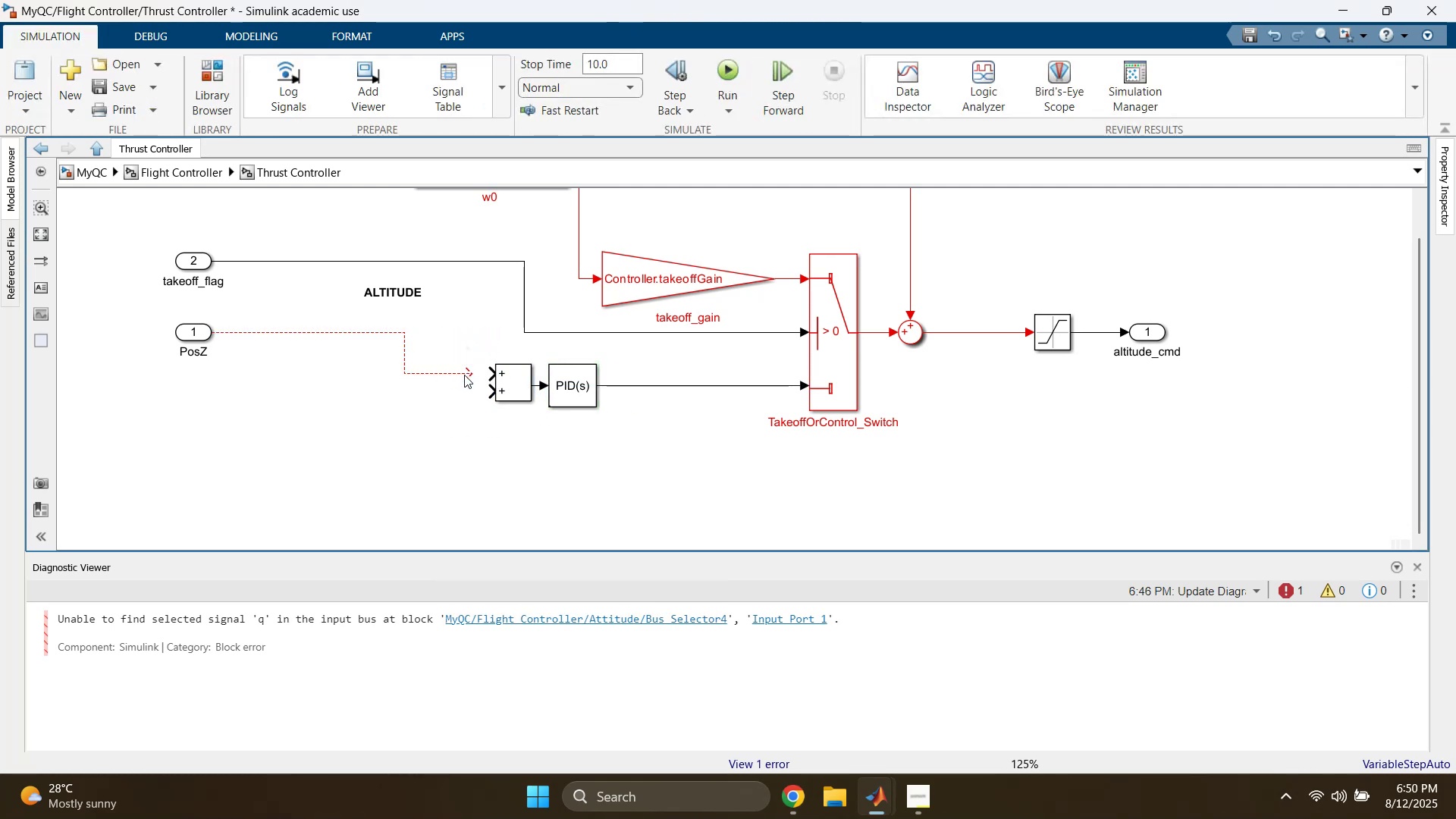 
left_click_drag(start_coordinate=[472, 378], to_coordinate=[496, 377])
 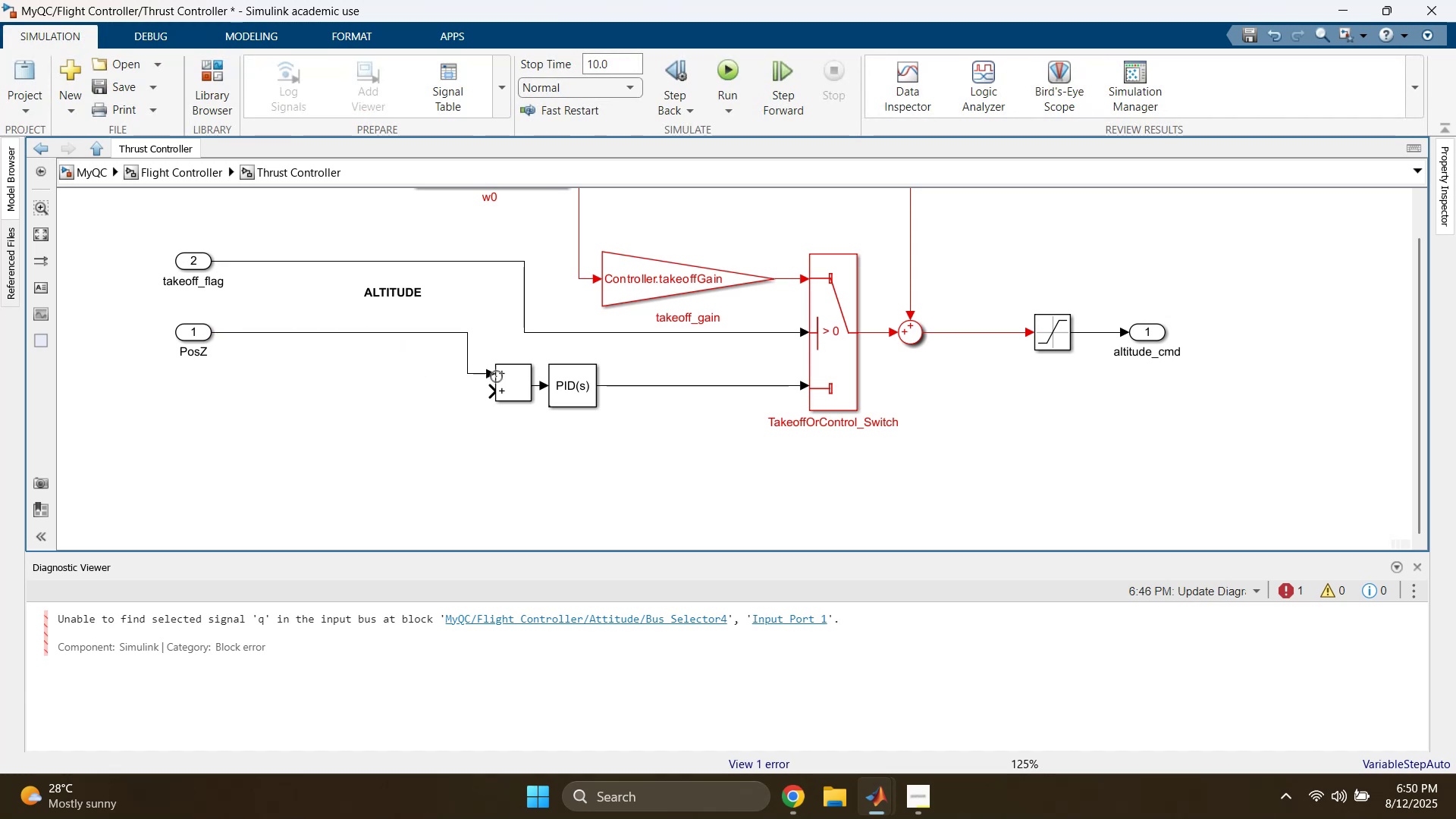 
left_click_drag(start_coordinate=[513, 383], to_coordinate=[467, 376])
 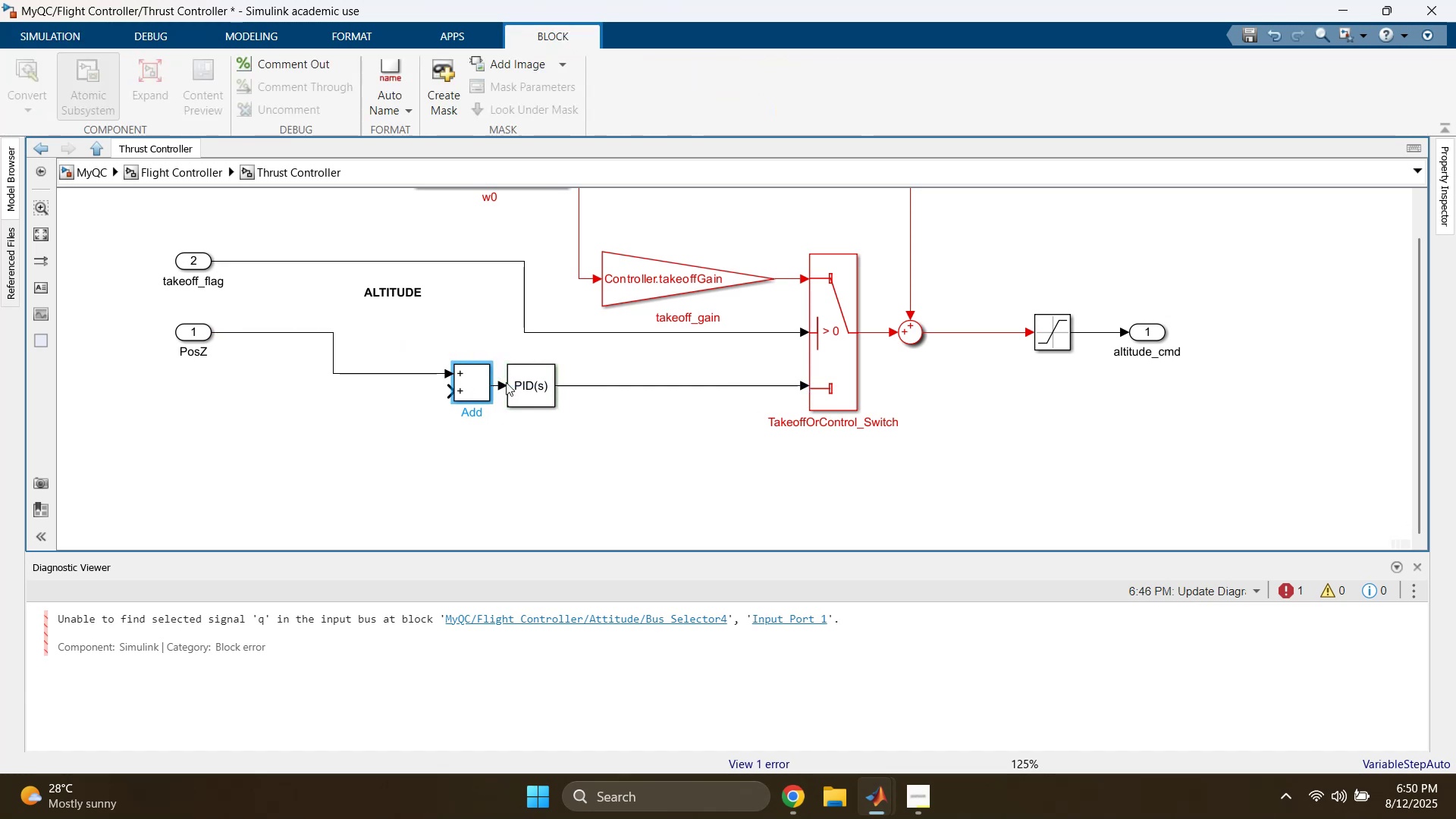 
left_click_drag(start_coordinate=[526, 377], to_coordinate=[584, 369])
 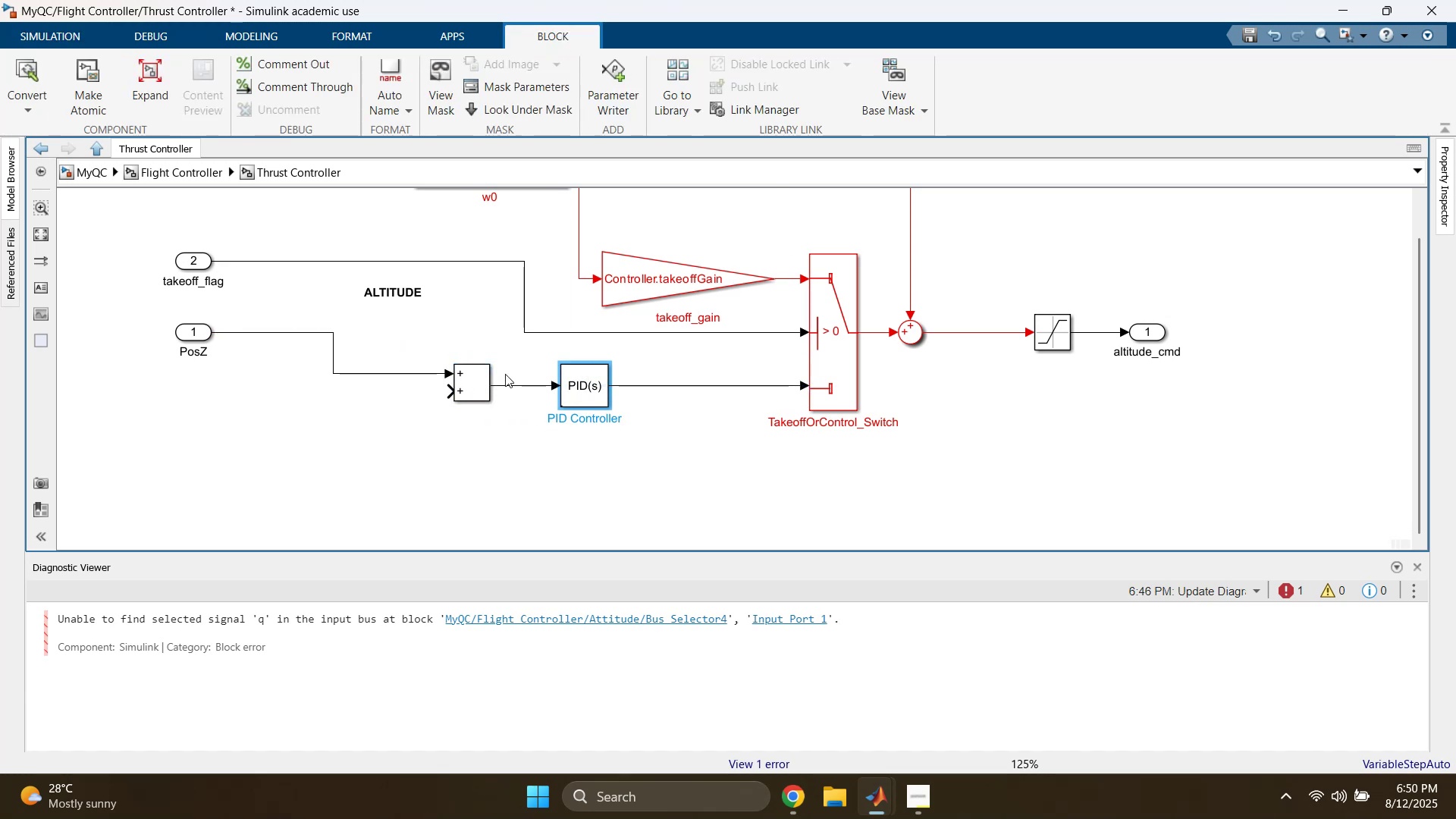 
left_click_drag(start_coordinate=[476, 381], to_coordinate=[446, 381])
 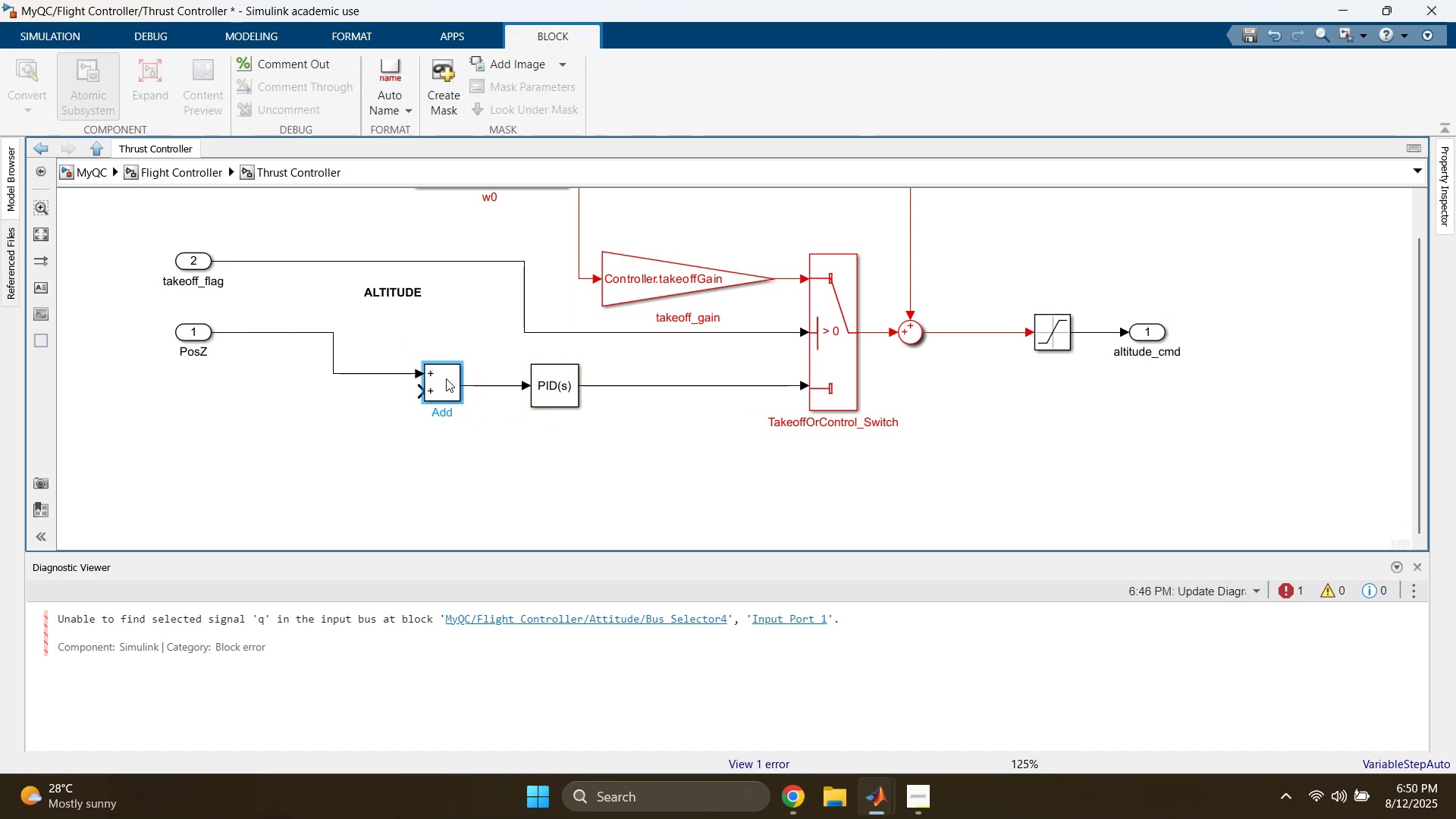 
left_click([478, 319])
 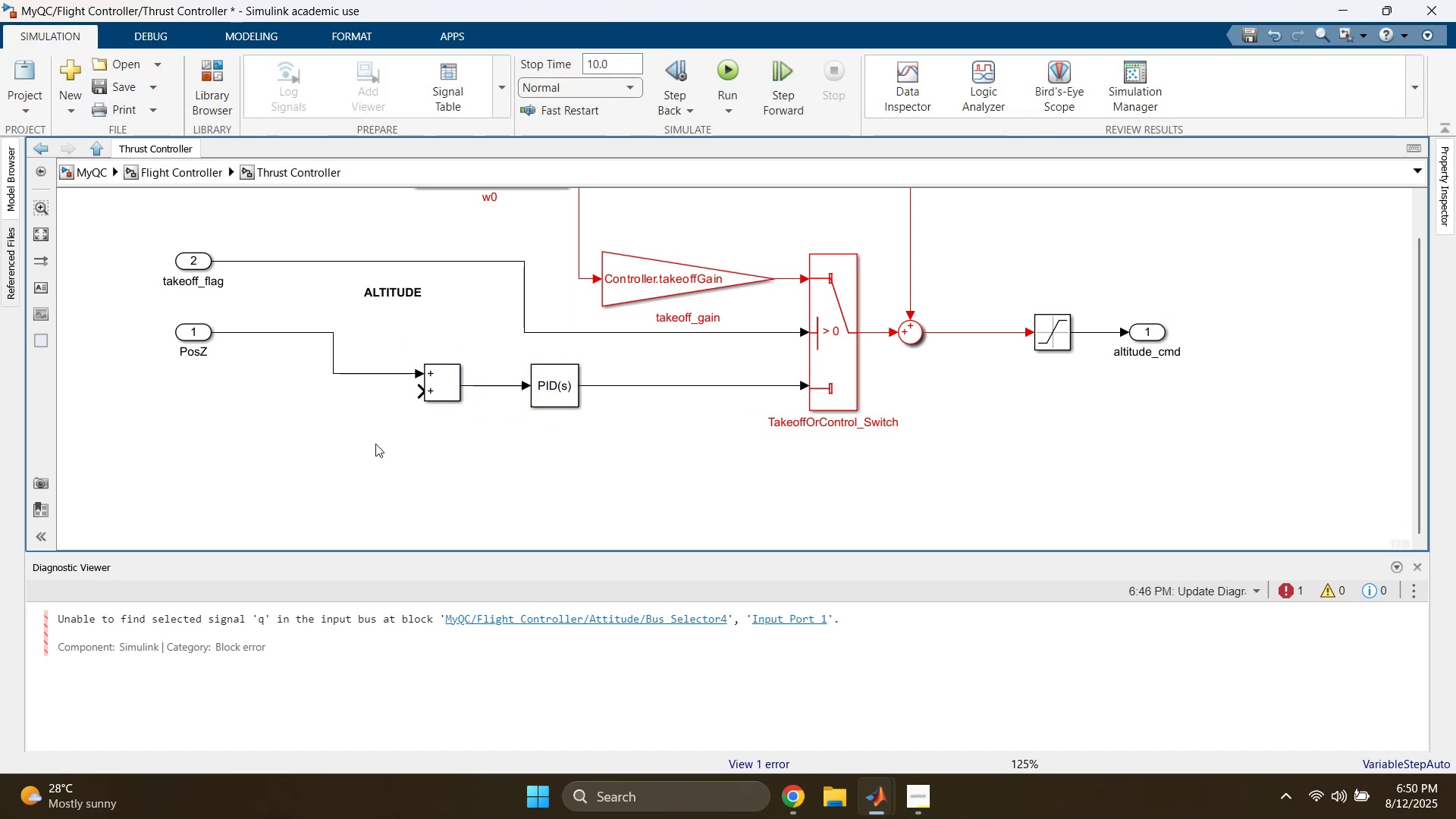 
double_click([457, 381])
 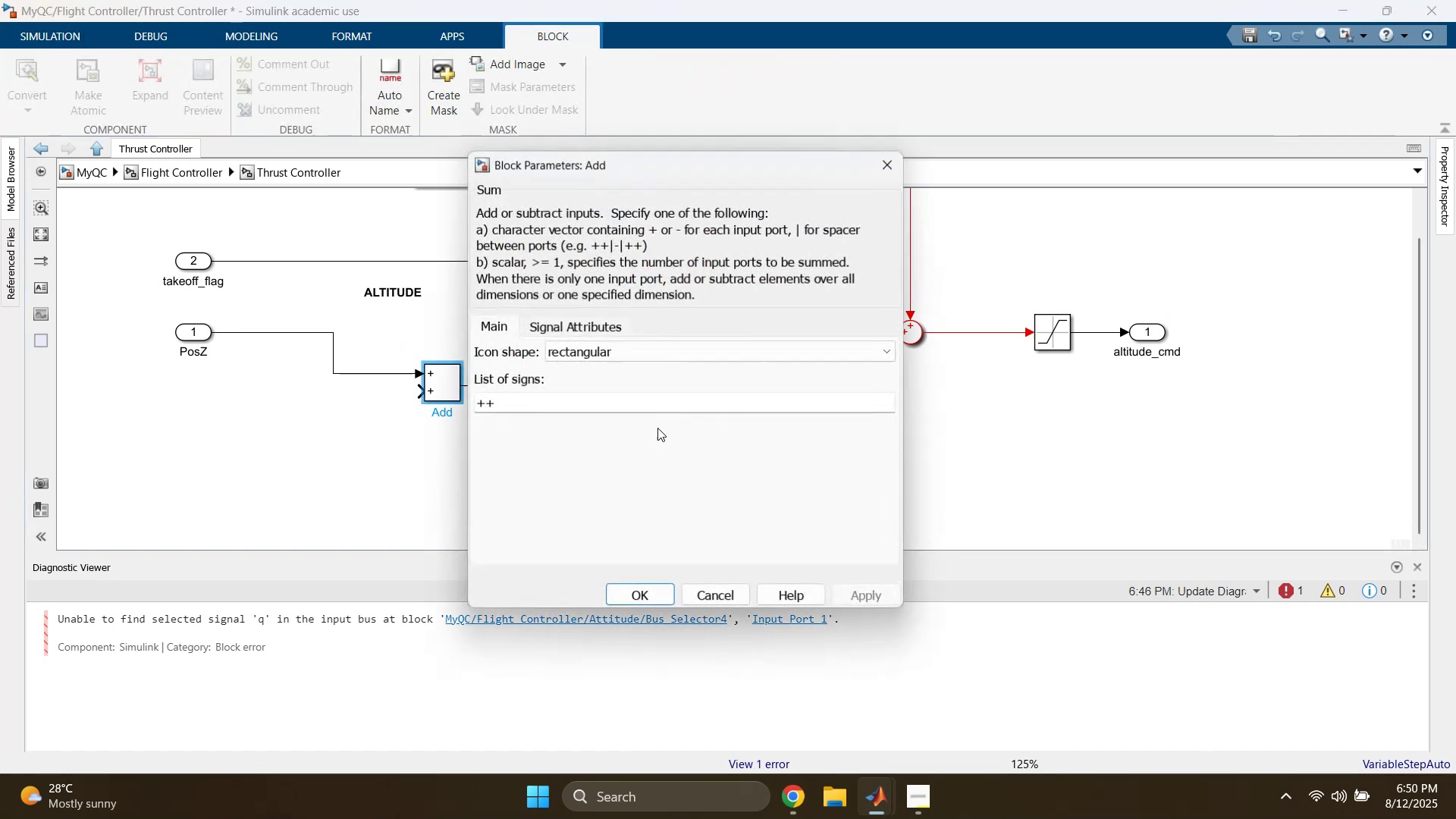 
left_click([657, 393])
 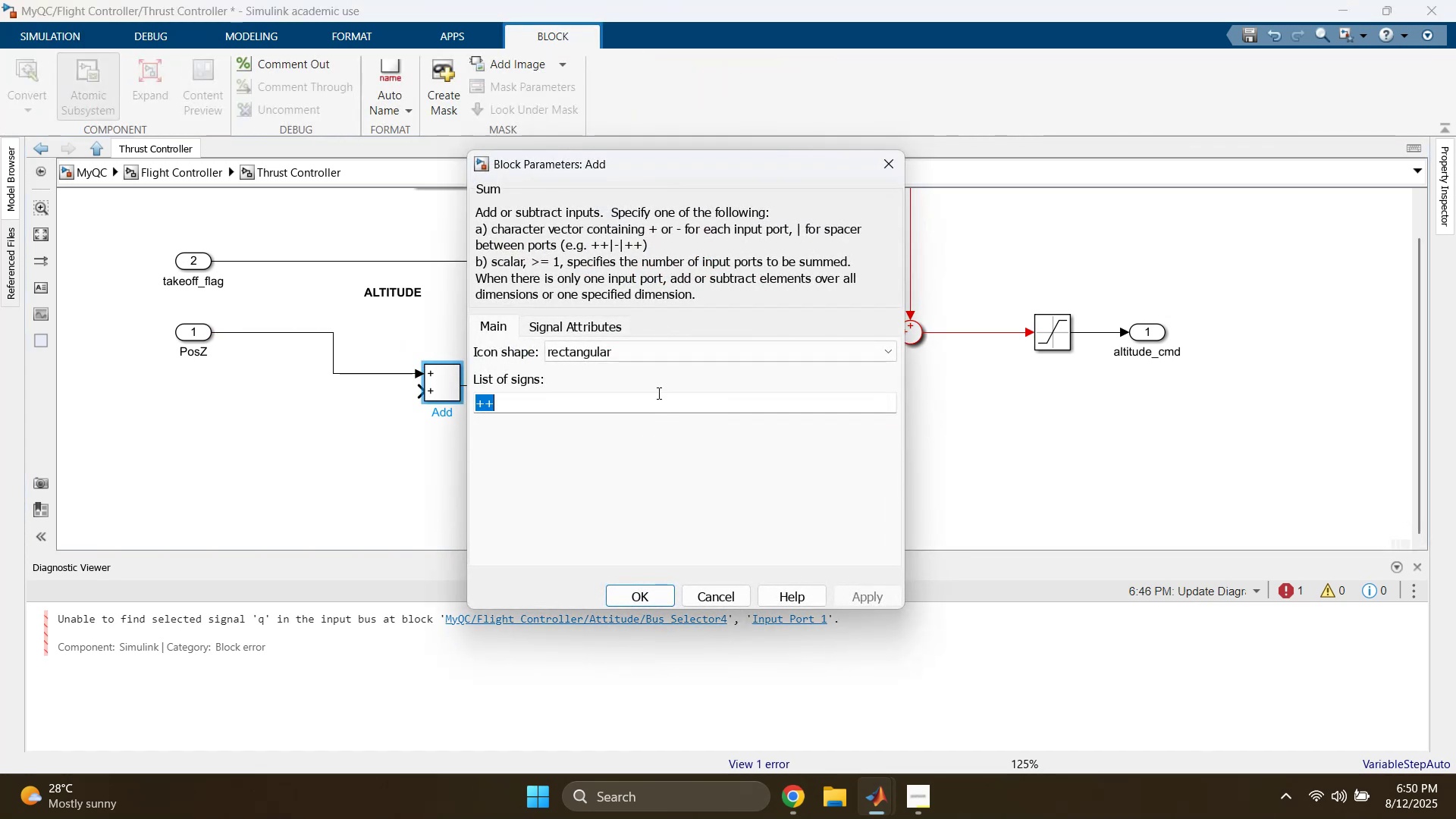 
key(ArrowRight)
 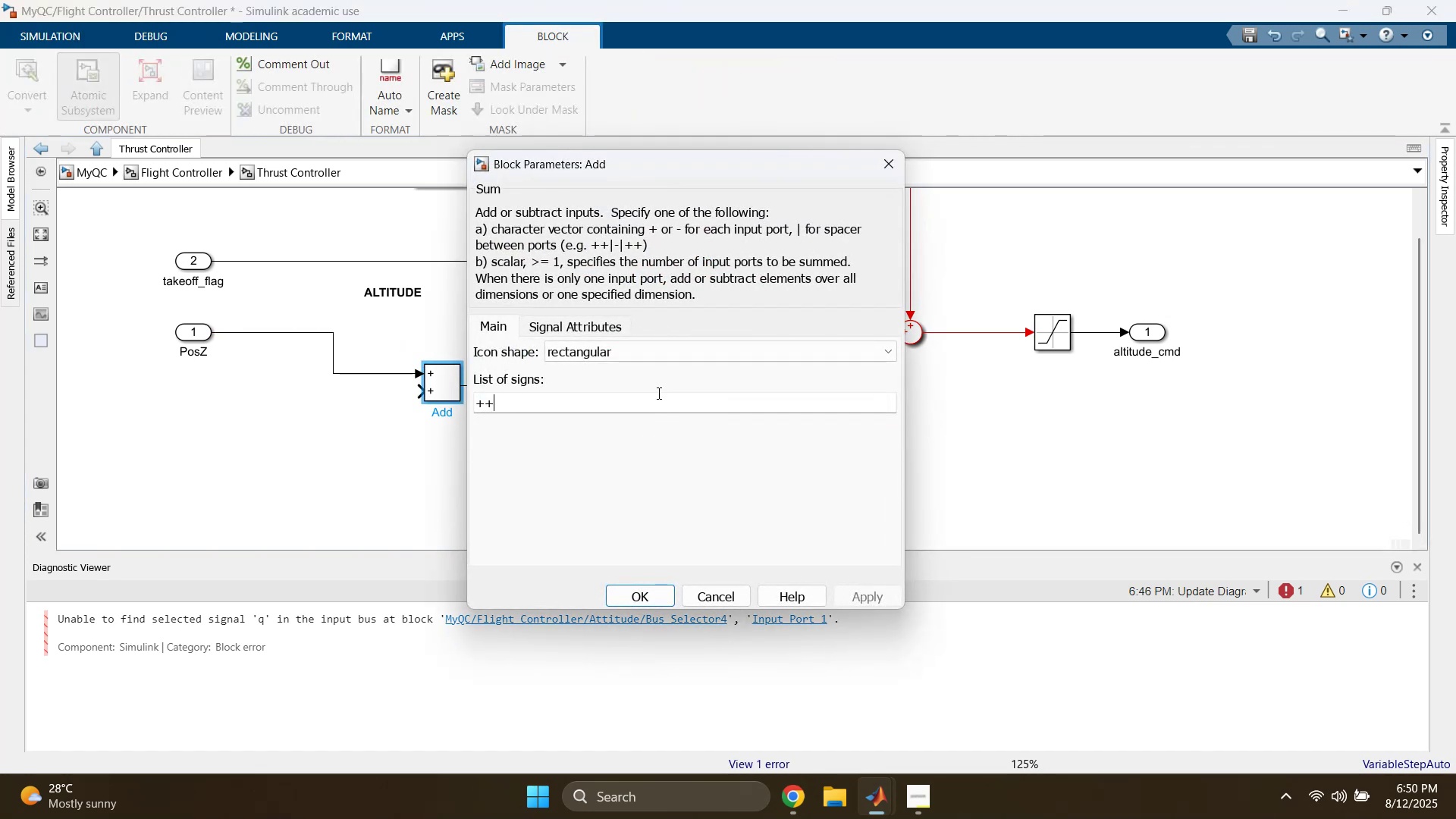 
key(Backspace)
 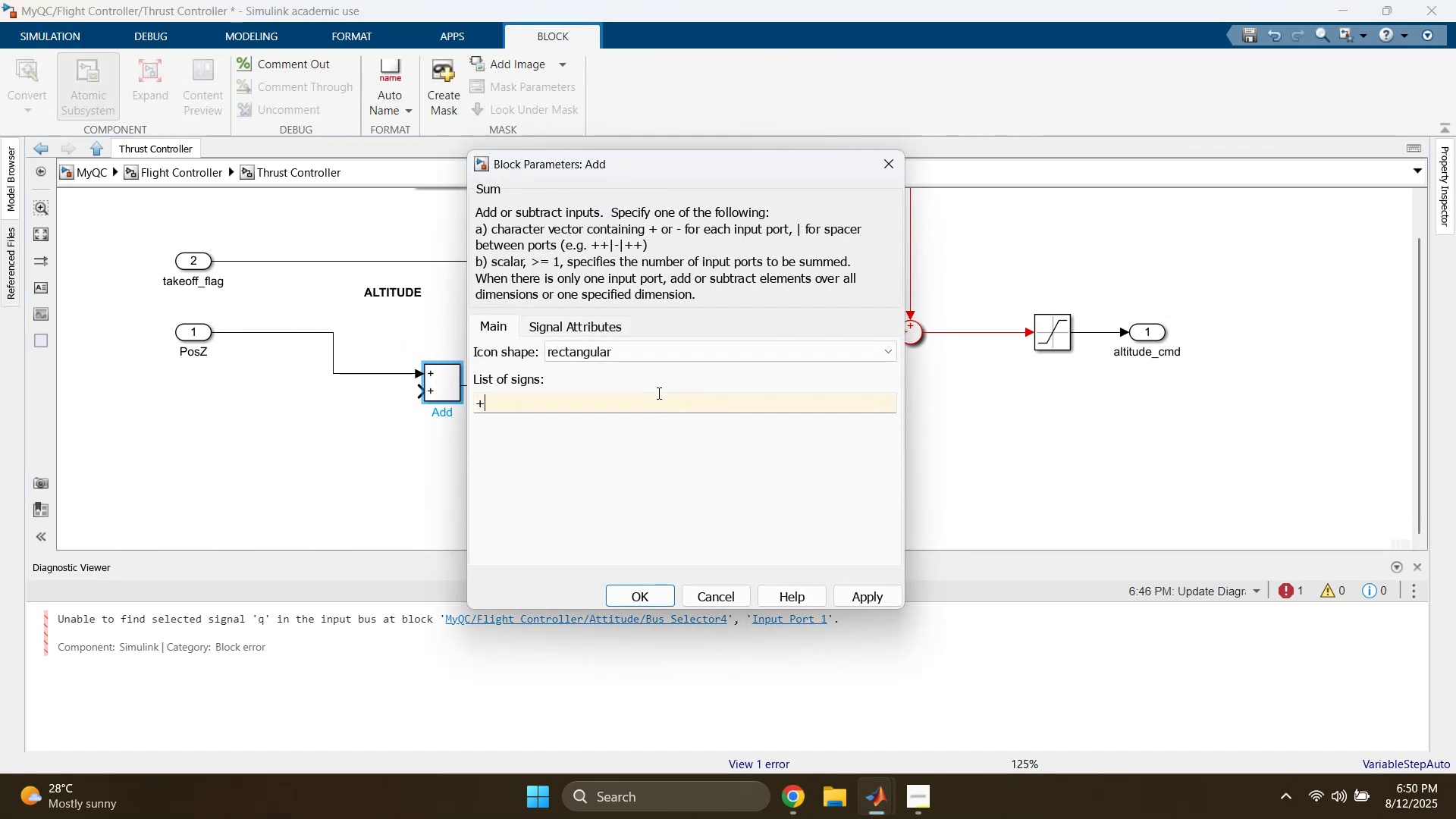 
key(Minus)
 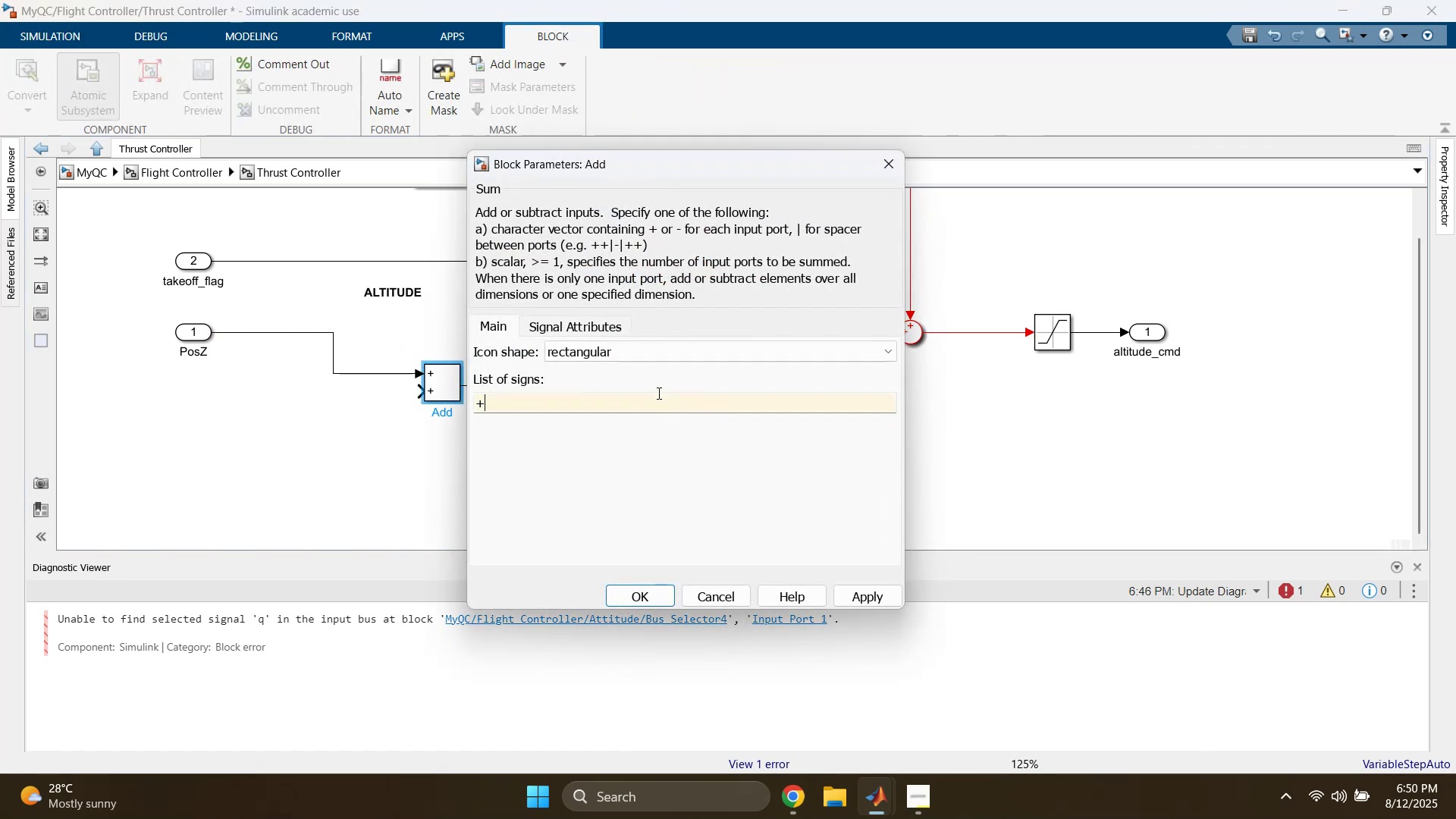 
key(Enter)
 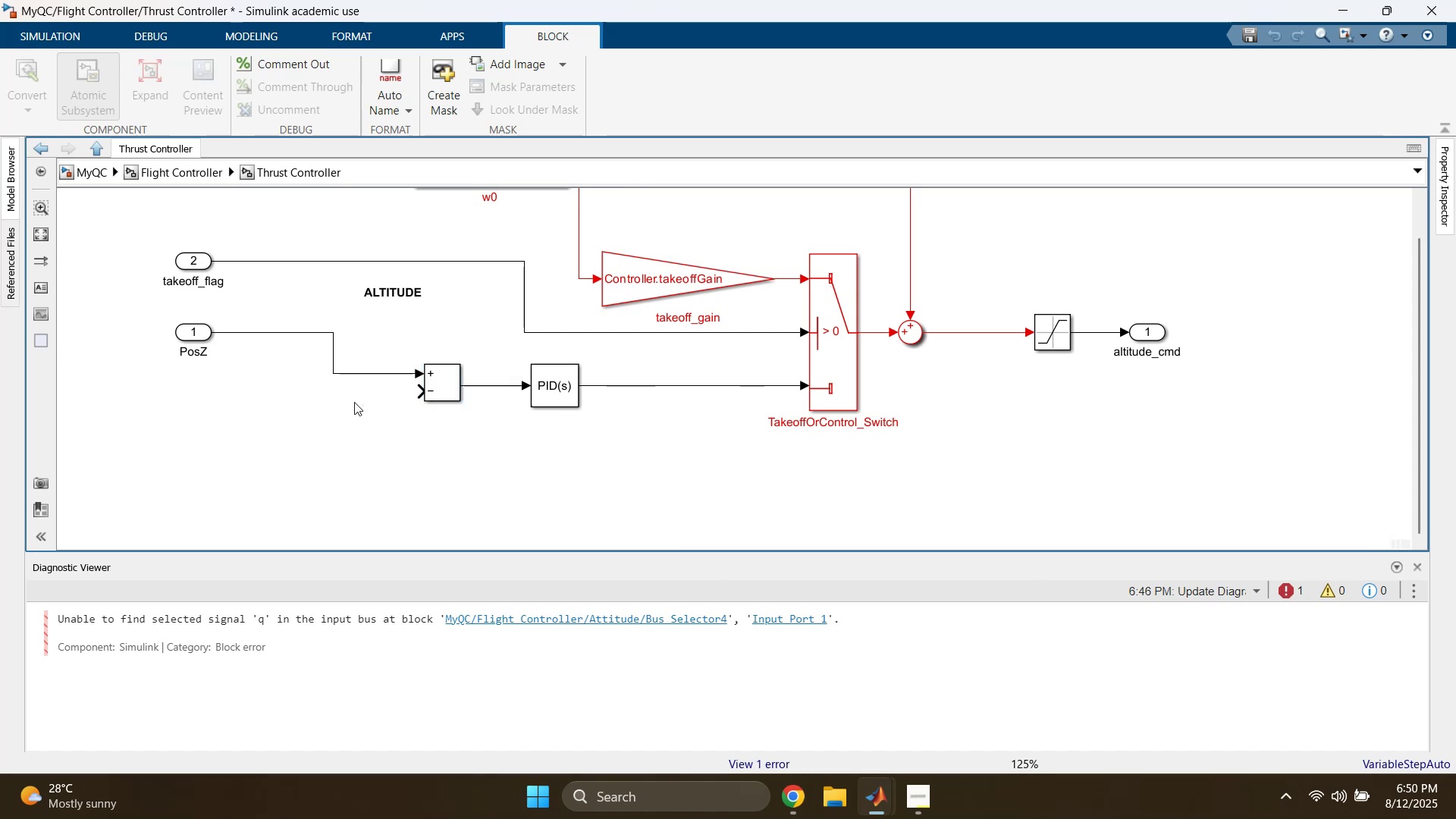 
left_click_drag(start_coordinate=[200, 339], to_coordinate=[221, 363])
 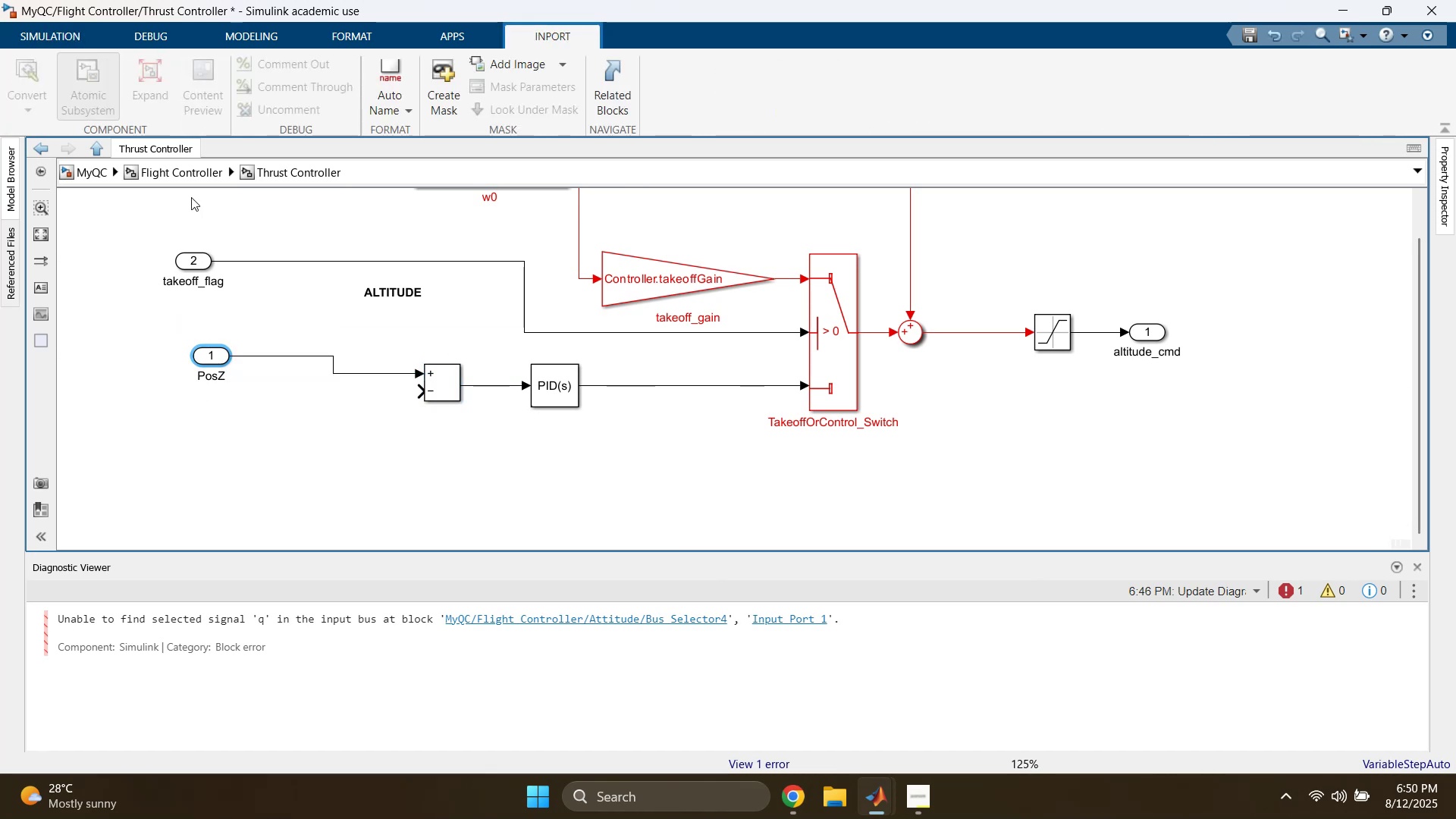 
left_click([185, 173])
 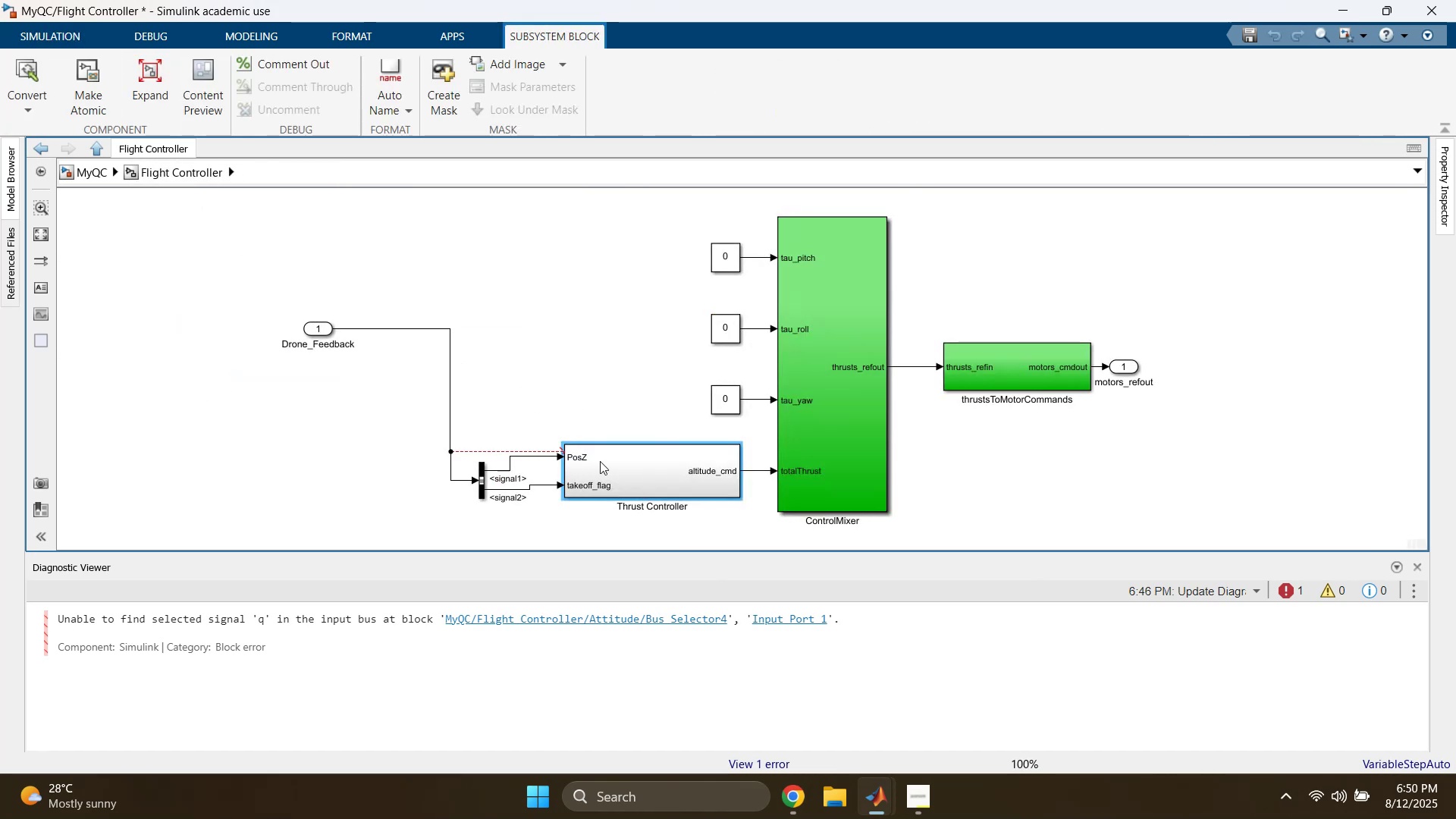 
scroll: coordinate [570, 477], scroll_direction: up, amount: 4.0
 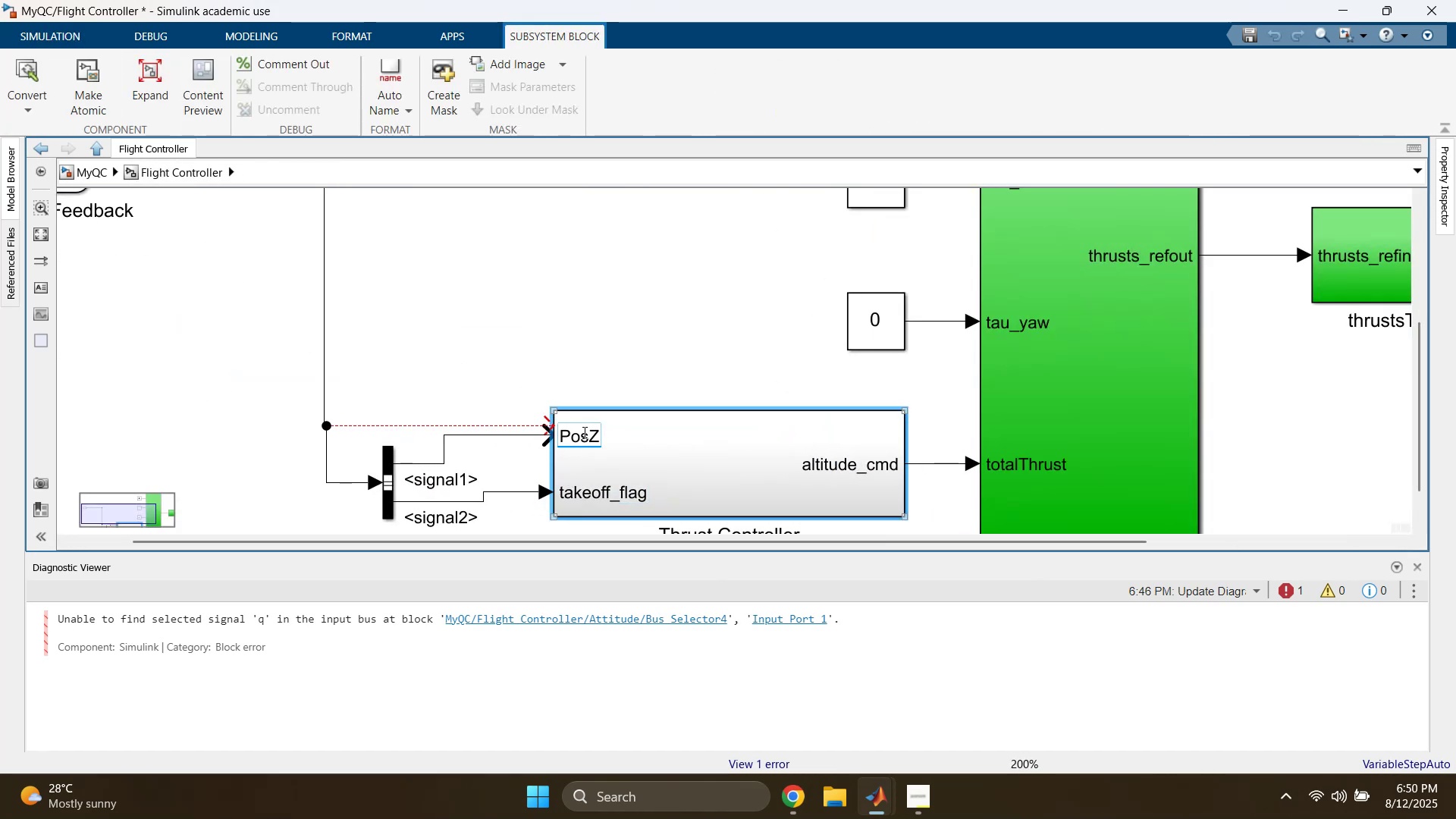 
scroll: coordinate [483, 340], scroll_direction: down, amount: 5.0
 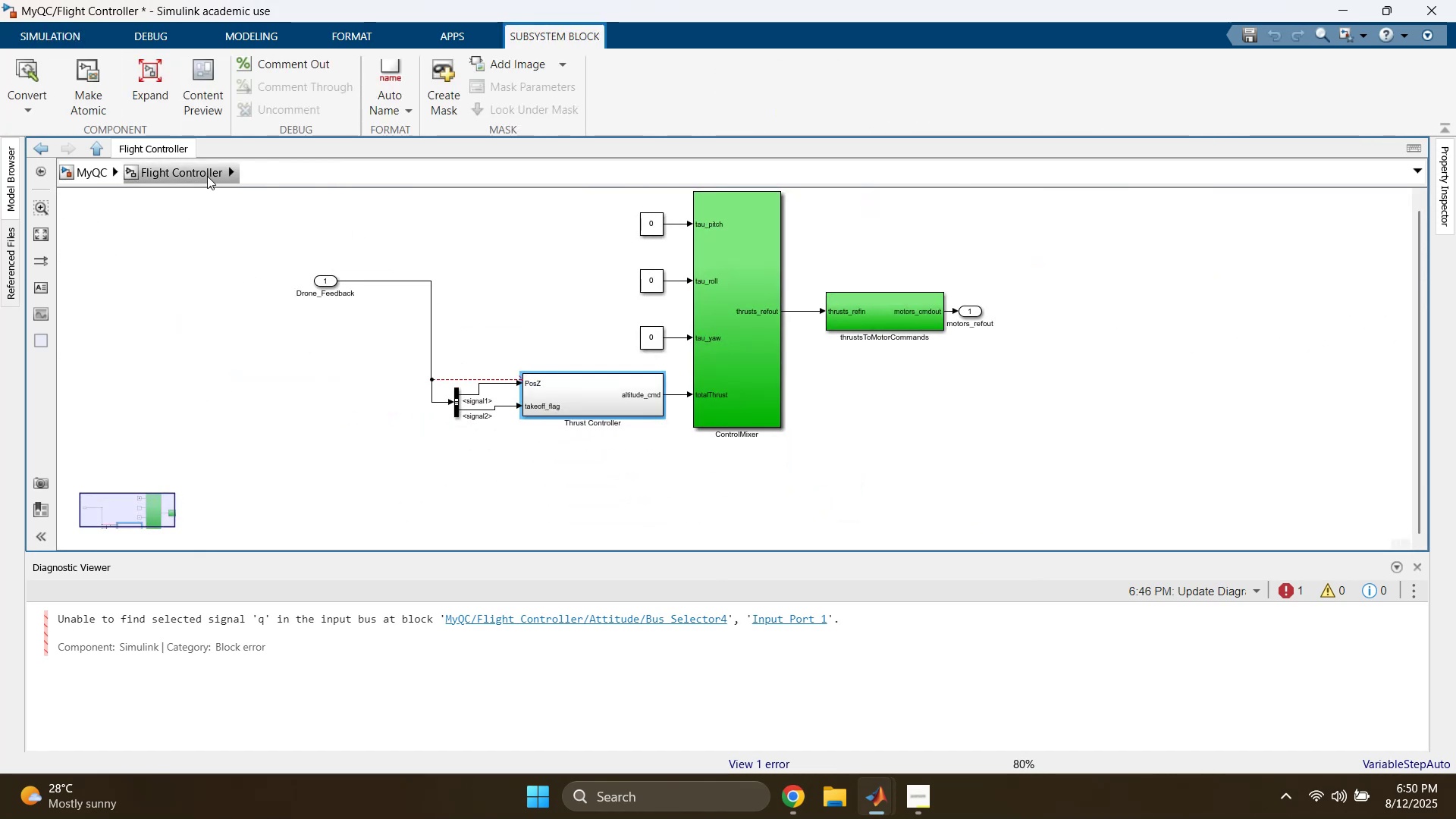 
left_click([87, 176])
 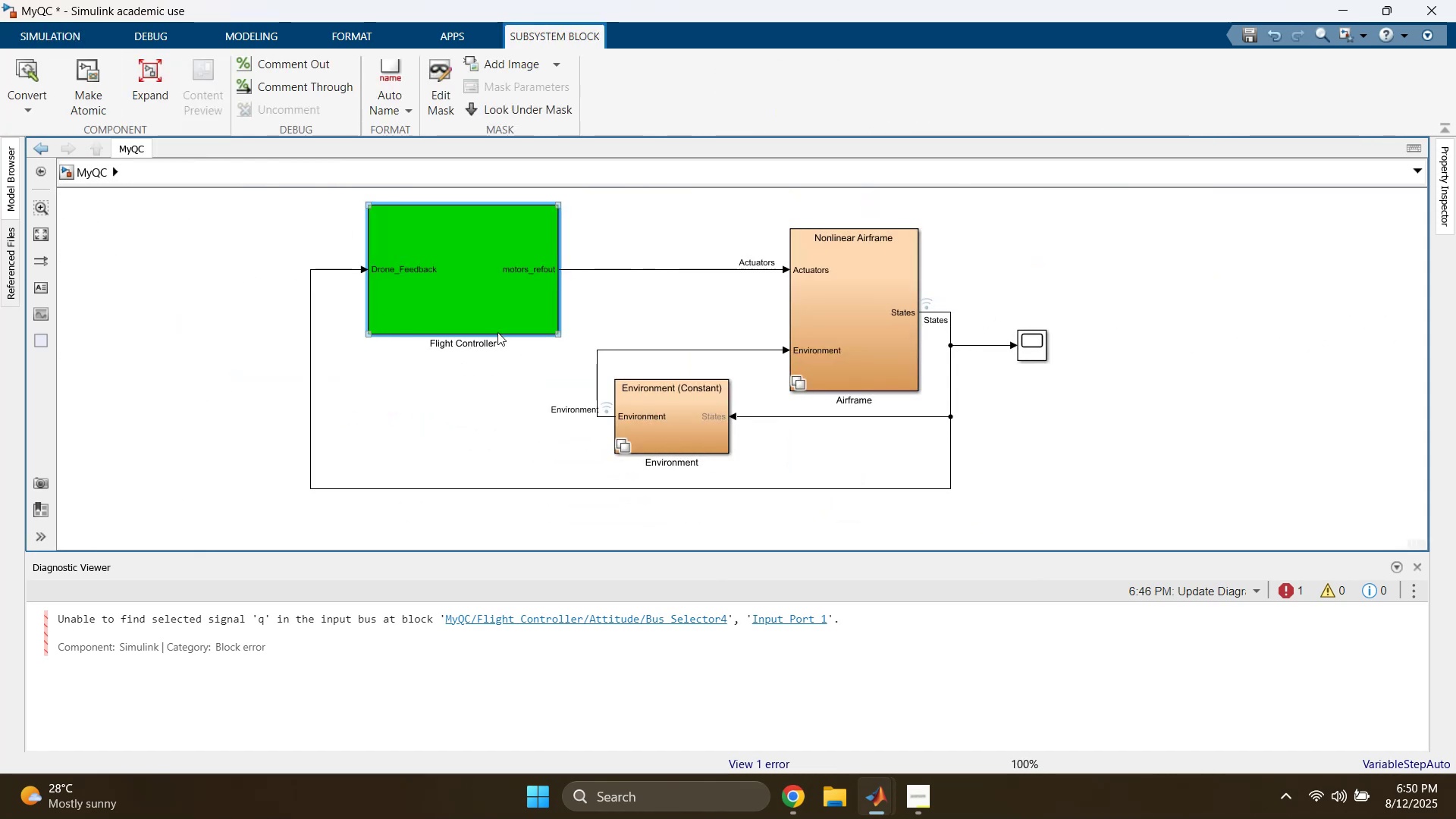 
double_click([488, 308])
 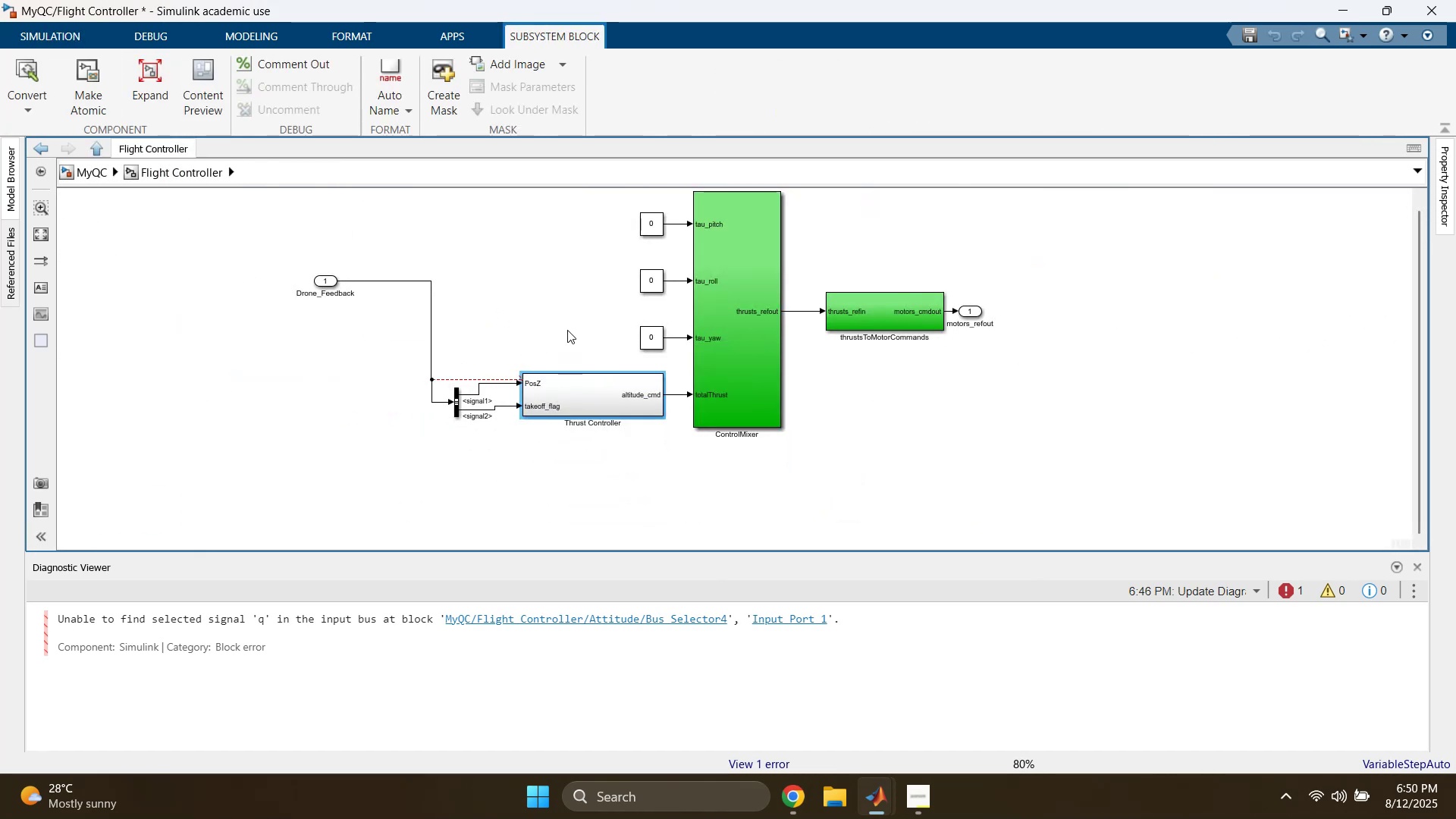 
scroll: coordinate [536, 371], scroll_direction: up, amount: 3.0
 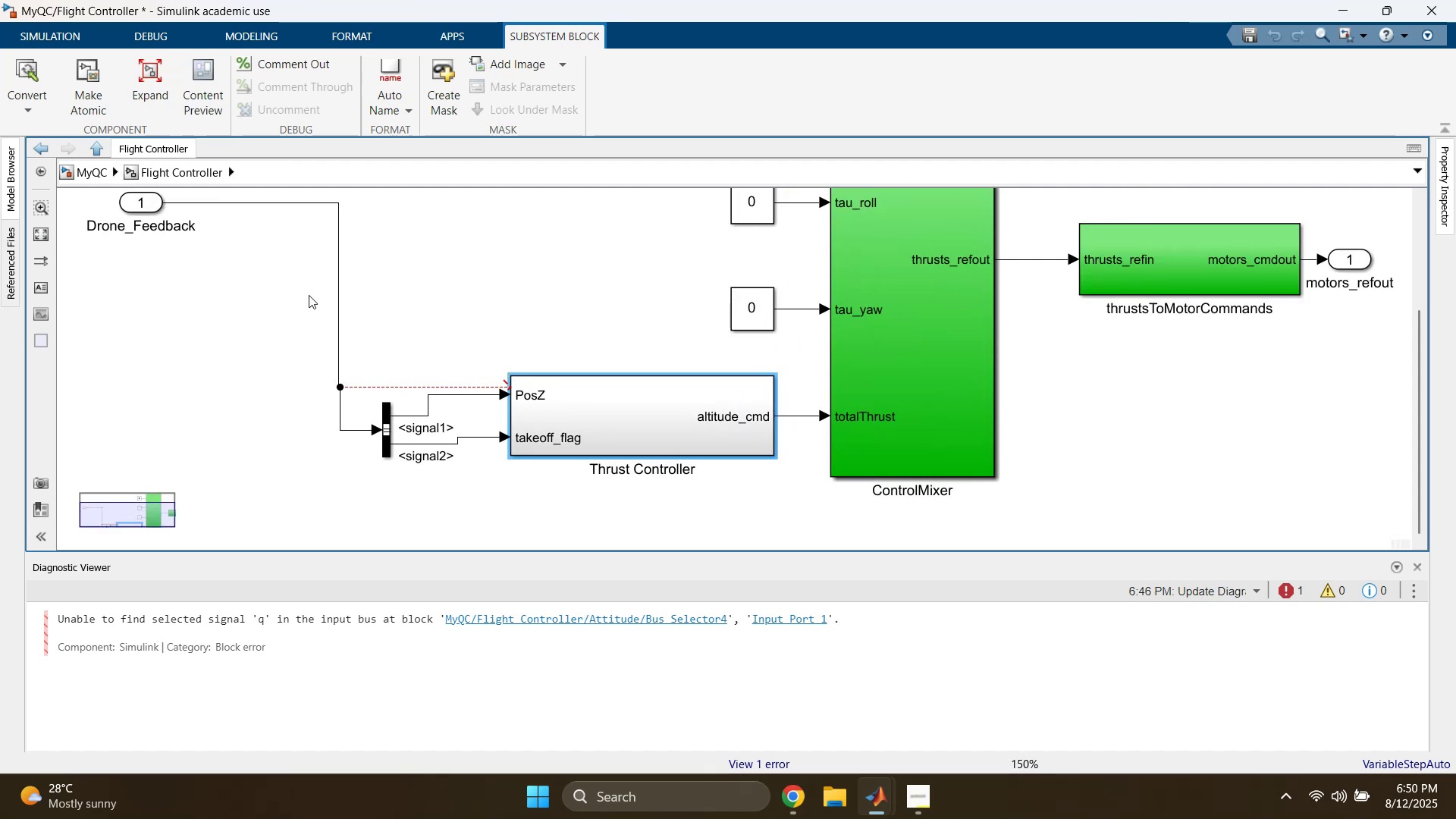 
left_click_drag(start_coordinate=[141, 209], to_coordinate=[131, 424])
 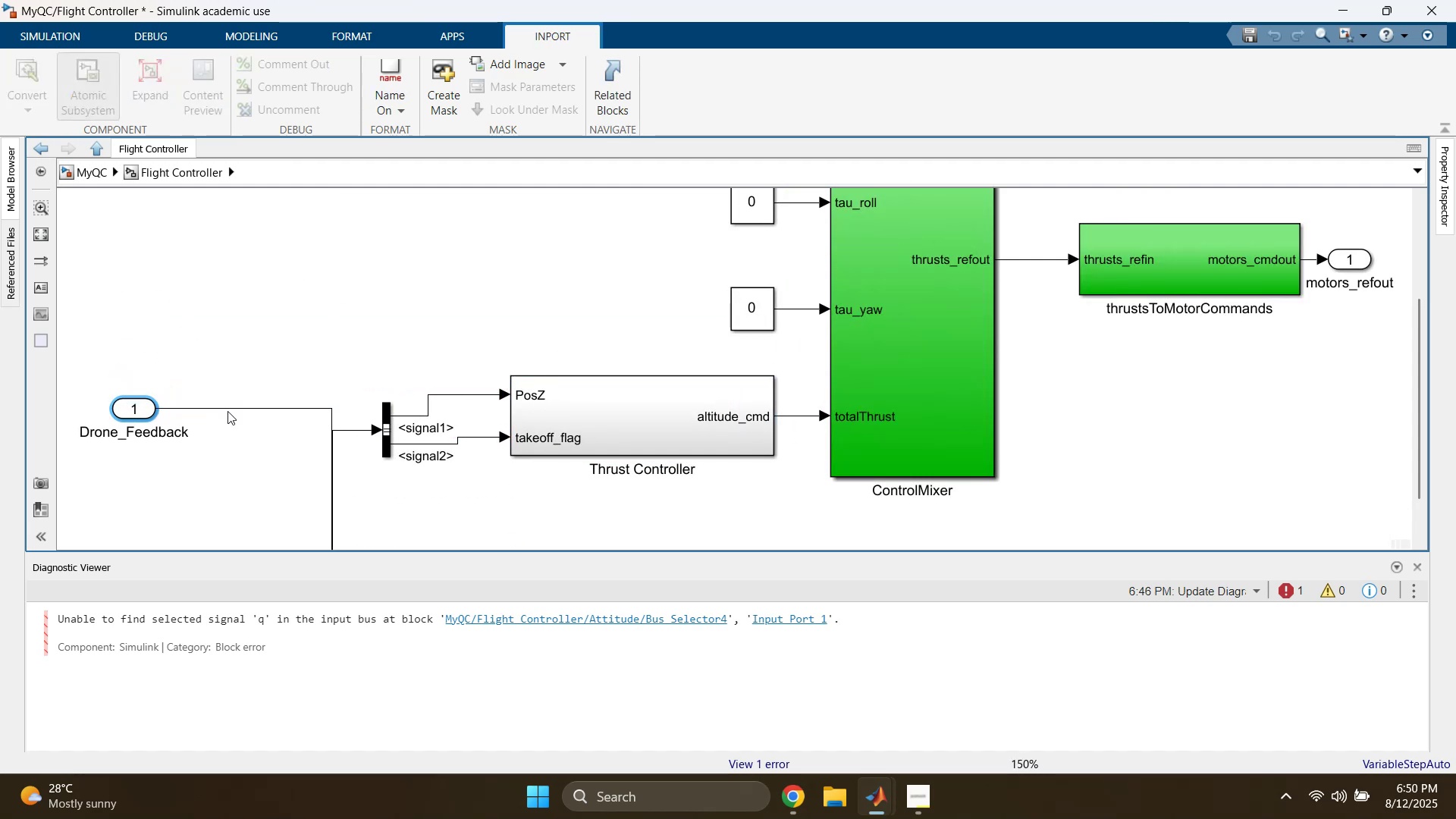 
left_click_drag(start_coordinate=[278, 380], to_coordinate=[453, 507])
 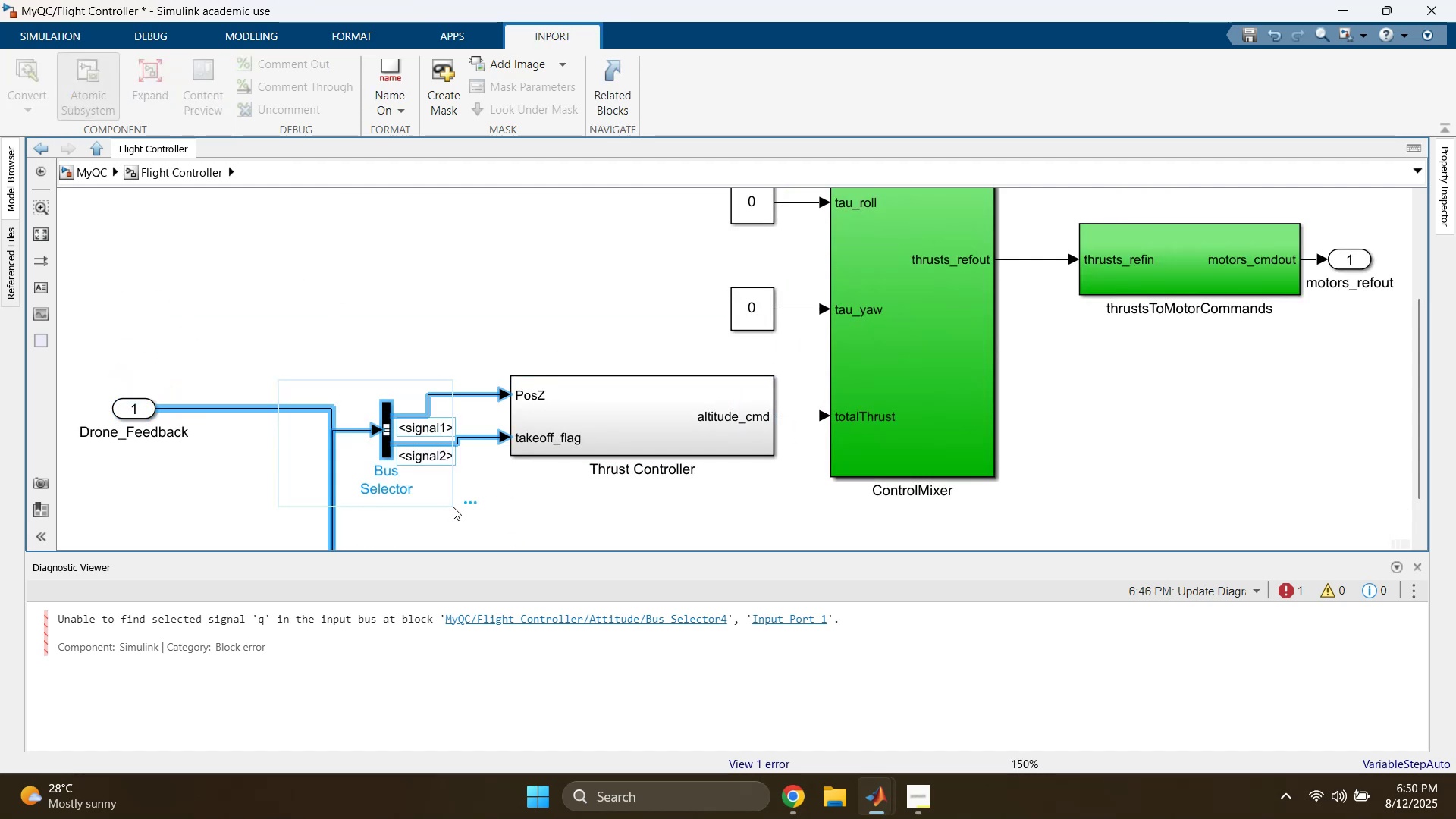 
key(Delete)
 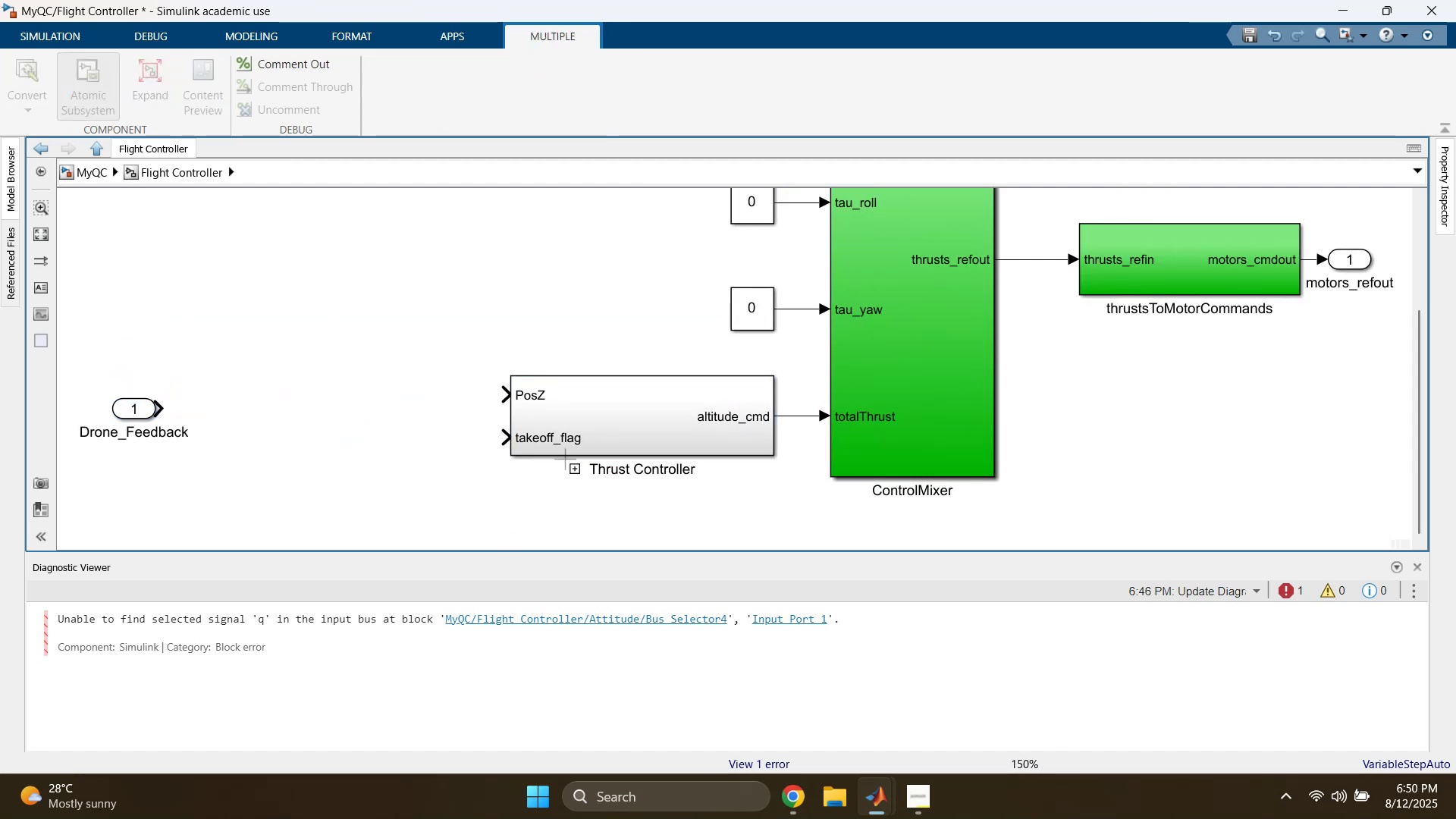 
double_click([638, 410])
 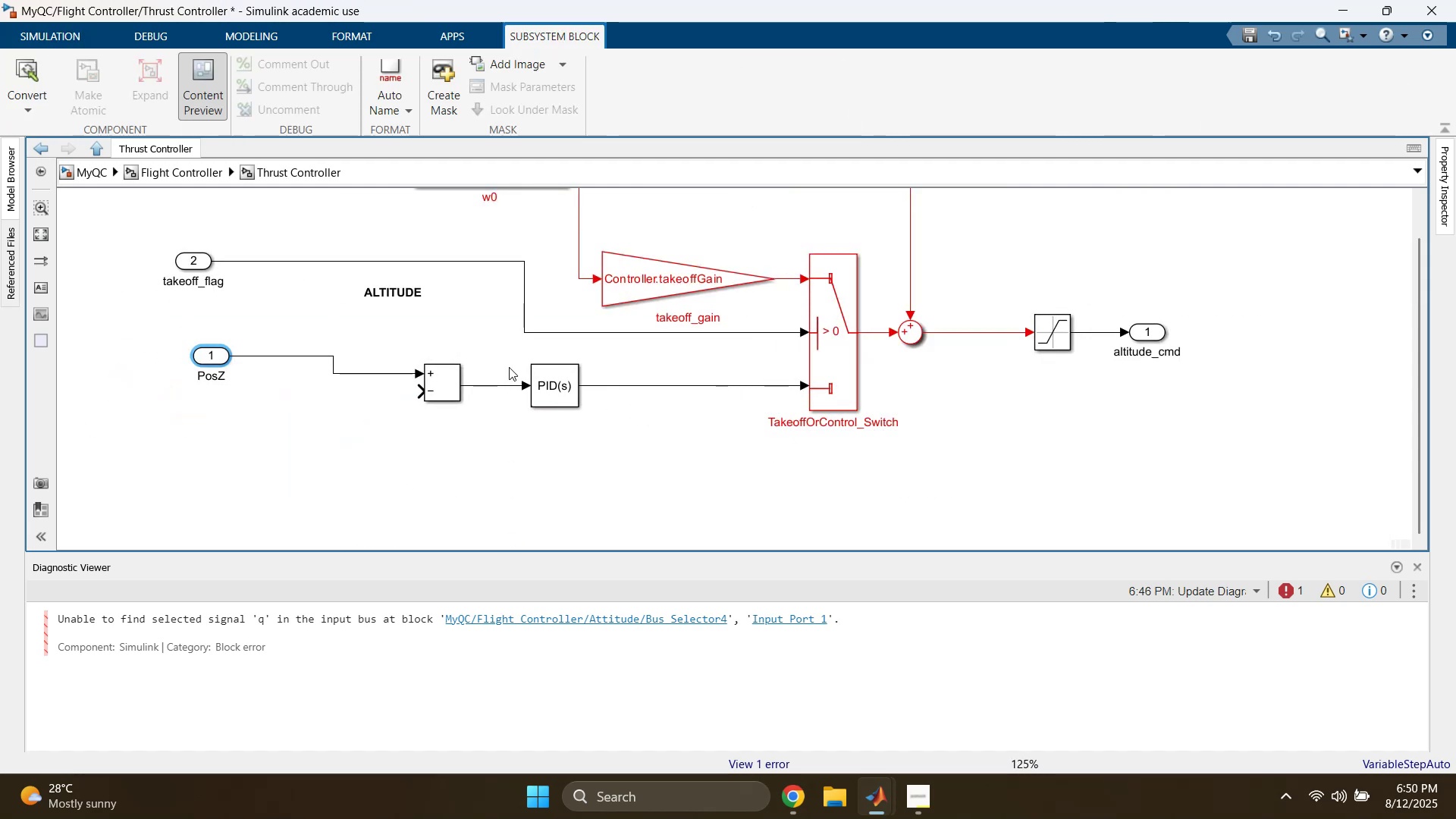 
scroll: coordinate [507, 366], scroll_direction: down, amount: 1.0
 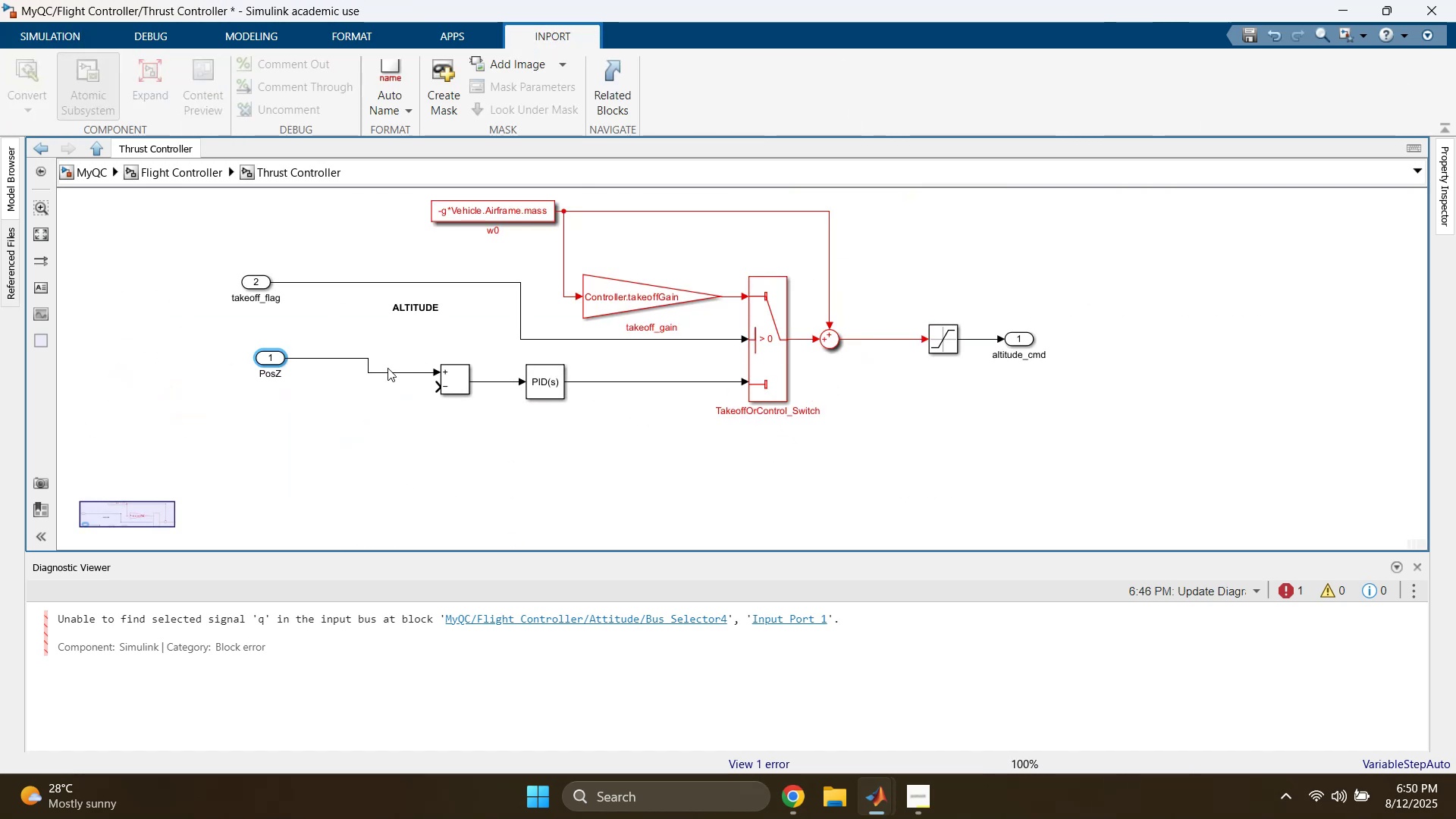 
left_click_drag(start_coordinate=[264, 360], to_coordinate=[255, 373])
 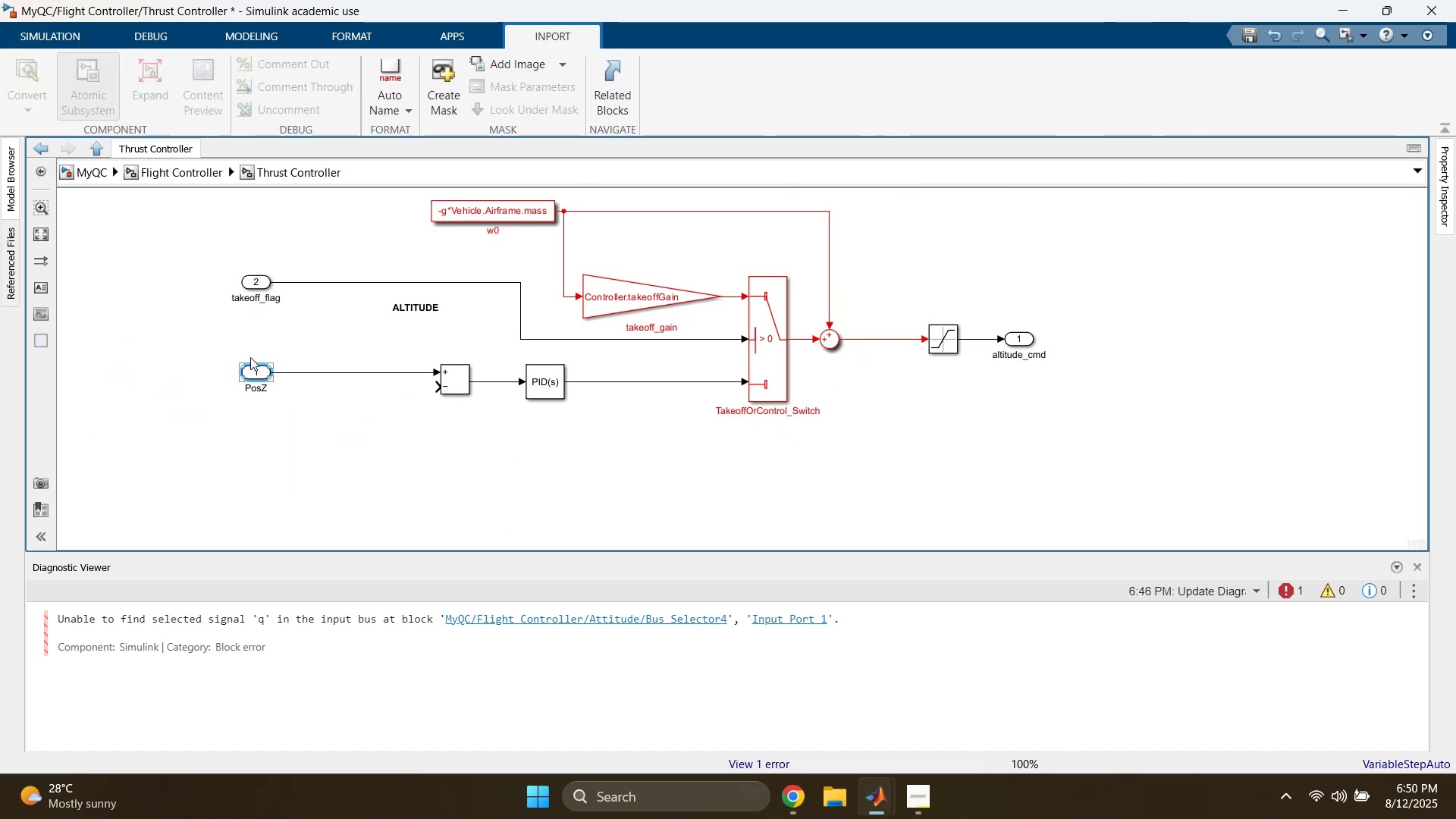 
left_click([247, 329])
 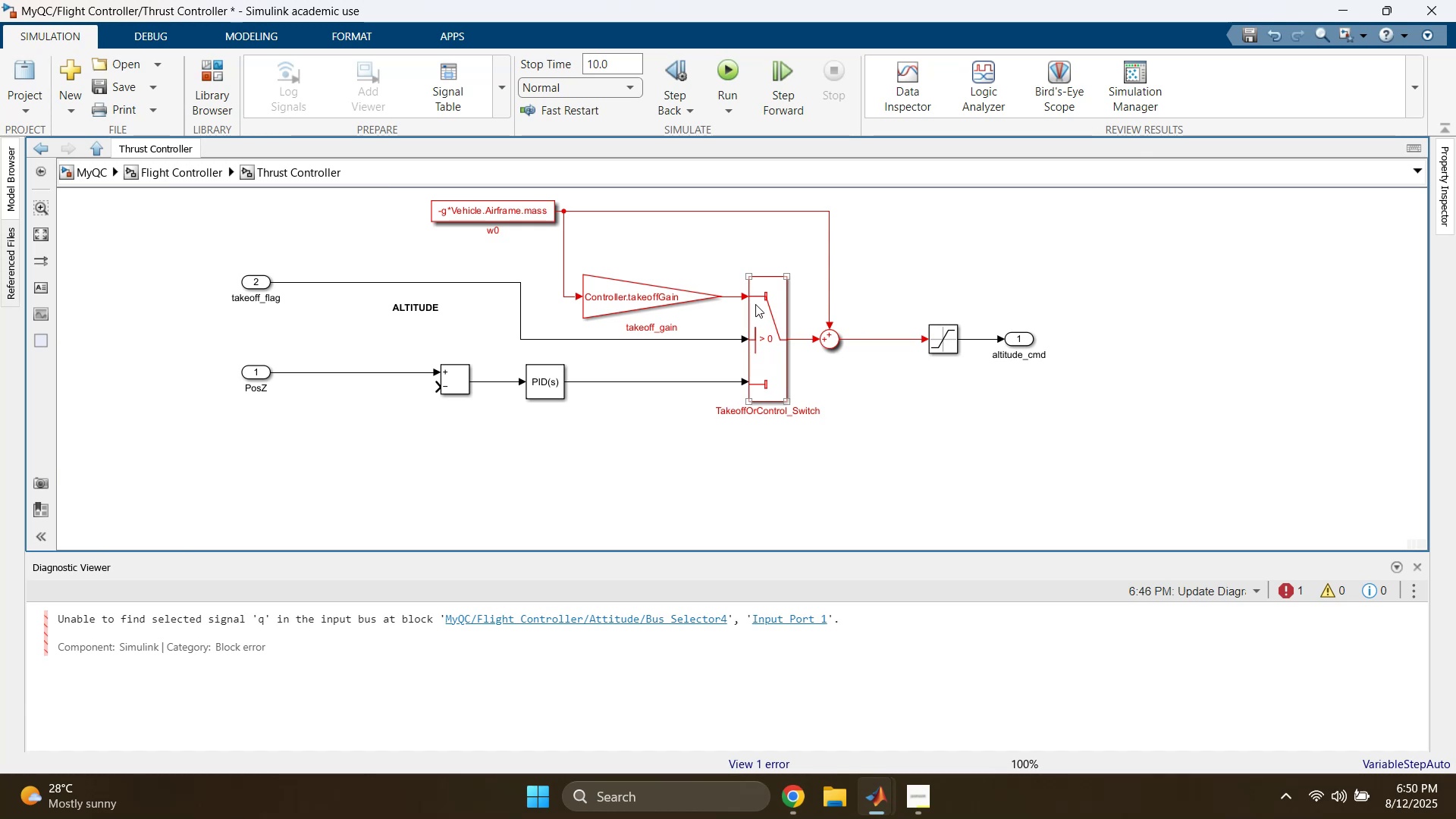 
wait(16.87)
 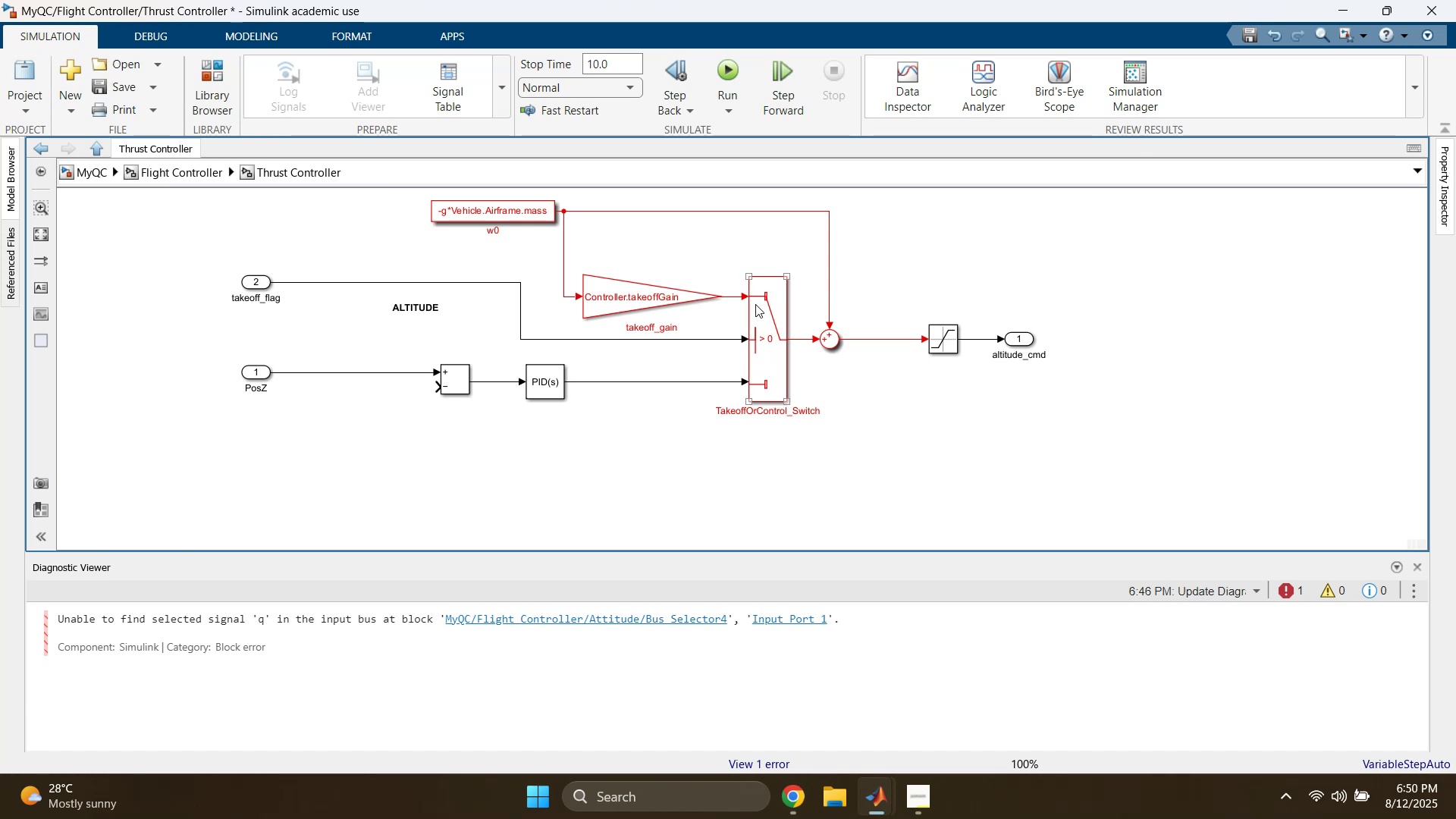 
left_click_drag(start_coordinate=[149, 334], to_coordinate=[445, 342])
 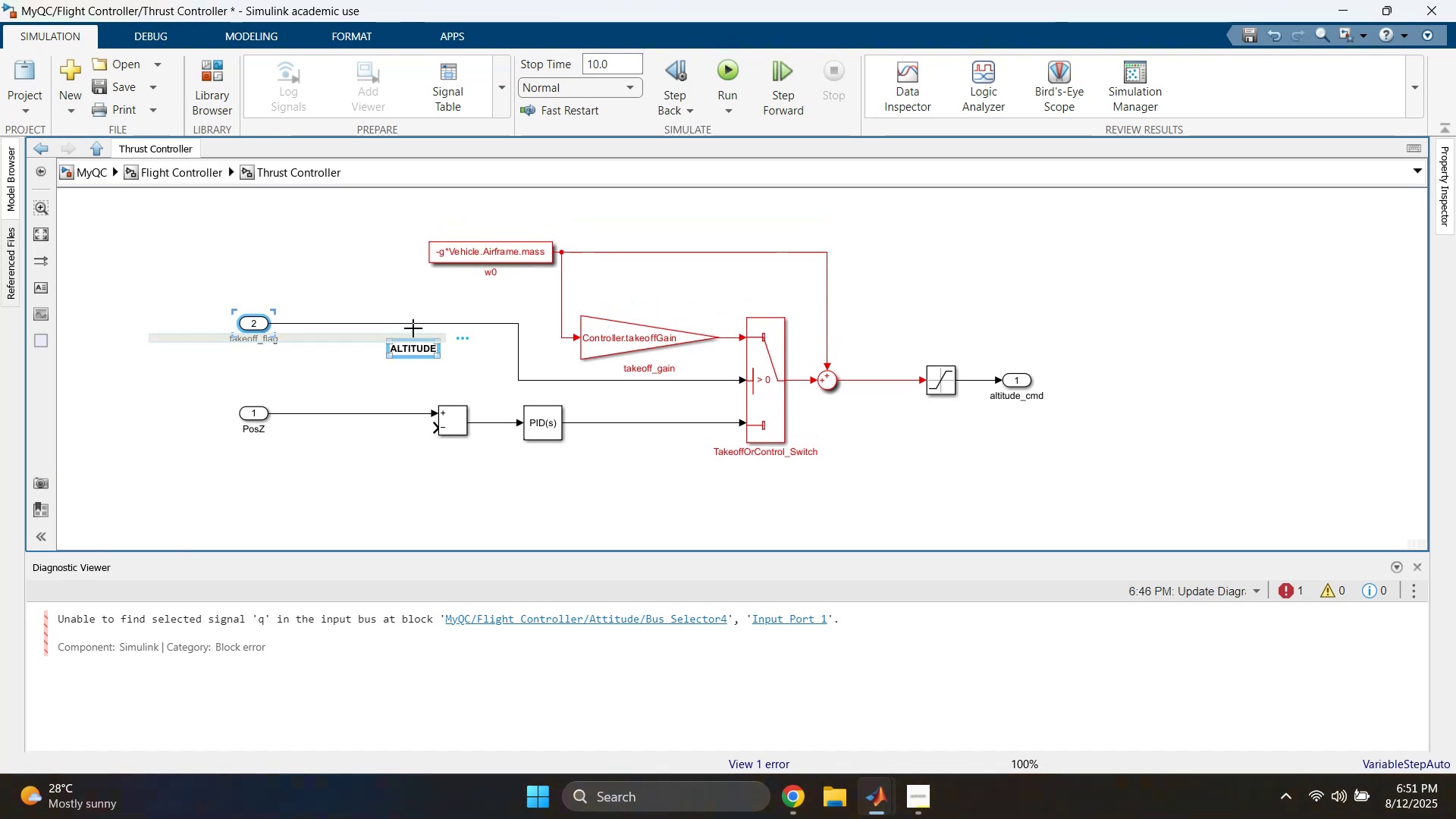 
left_click_drag(start_coordinate=[197, 266], to_coordinate=[340, 337])
 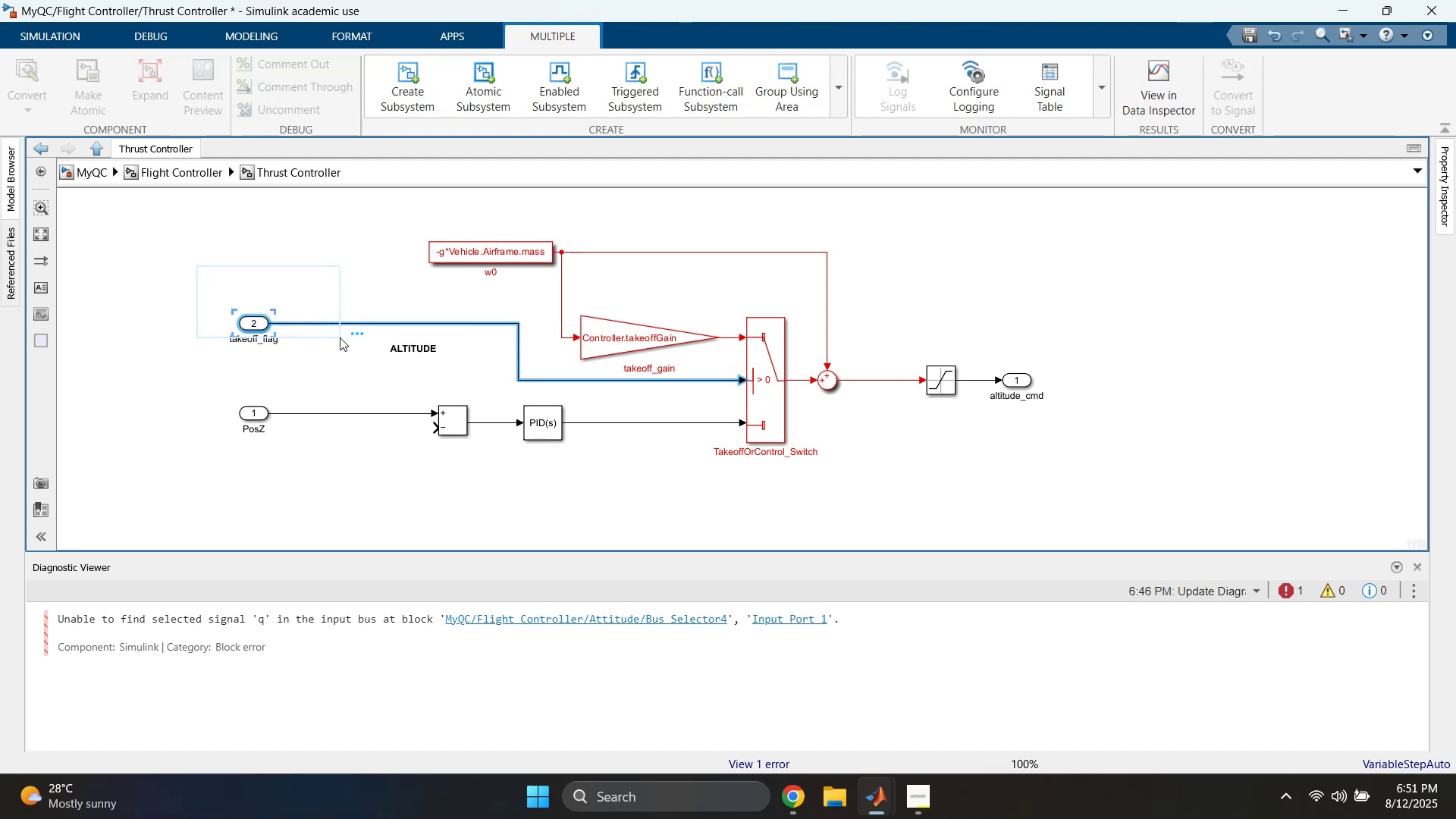 
key(Delete)
 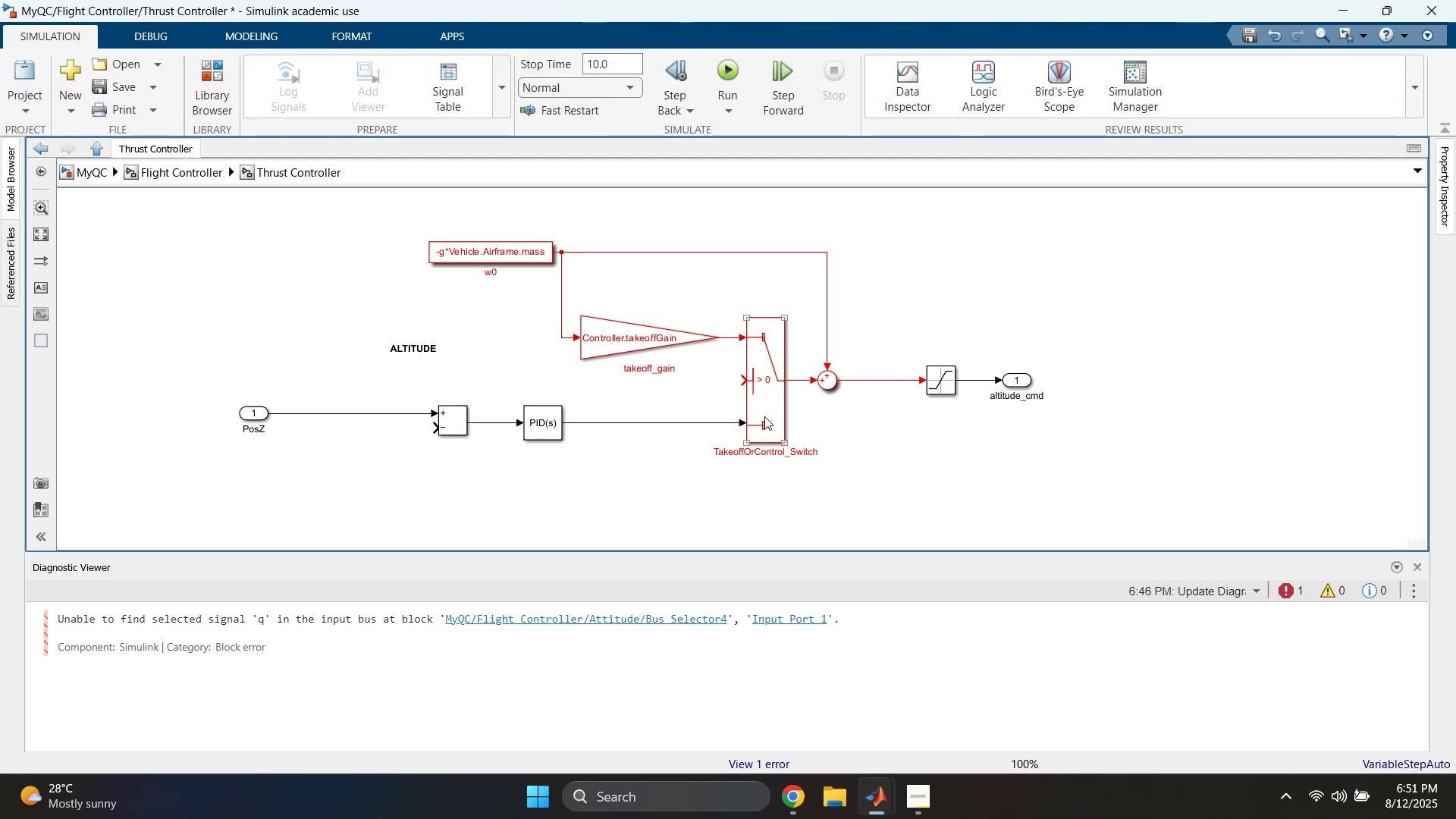 
left_click_drag(start_coordinate=[720, 380], to_coordinate=[761, 390])
 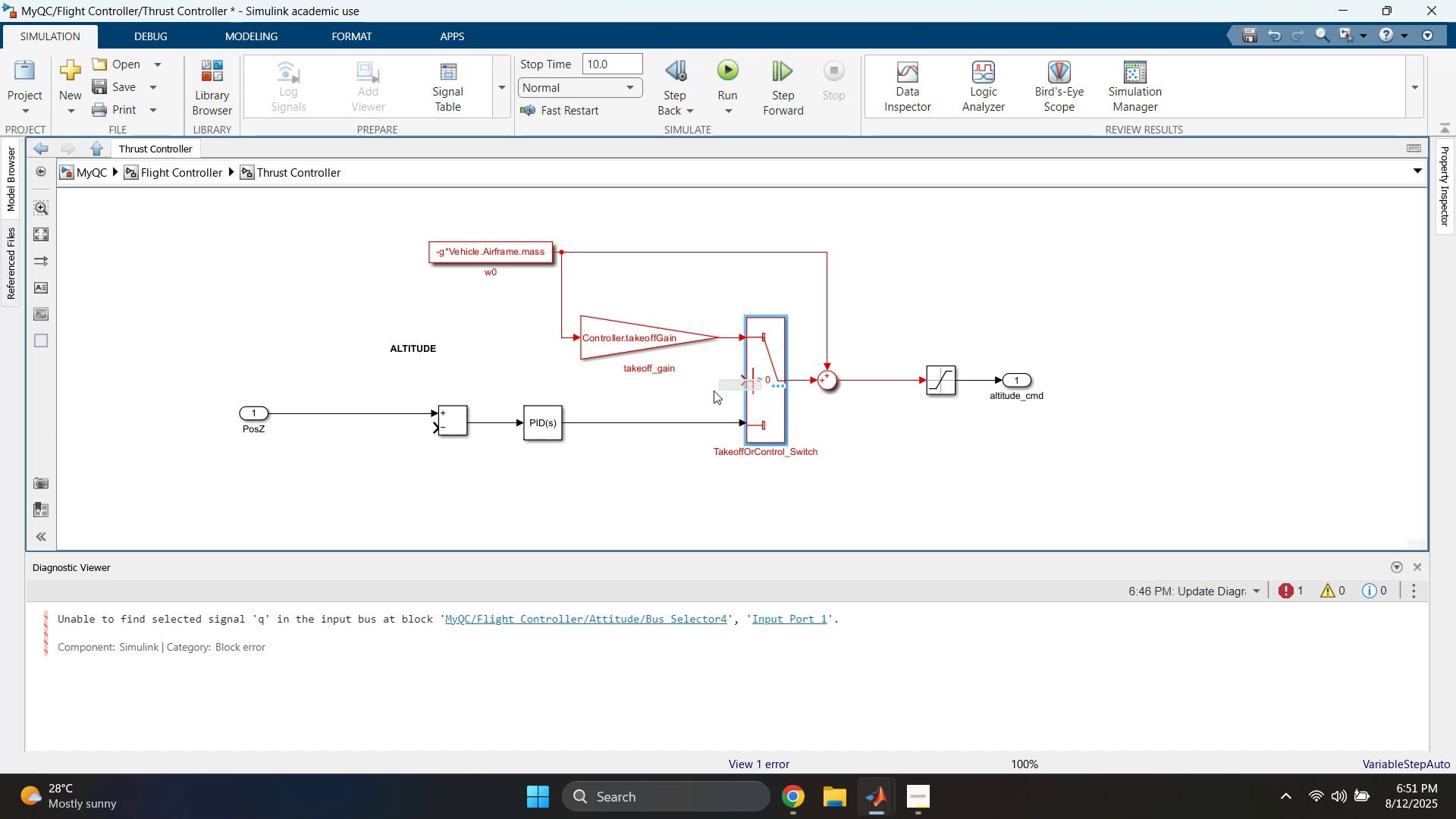 
left_click([686, 393])
 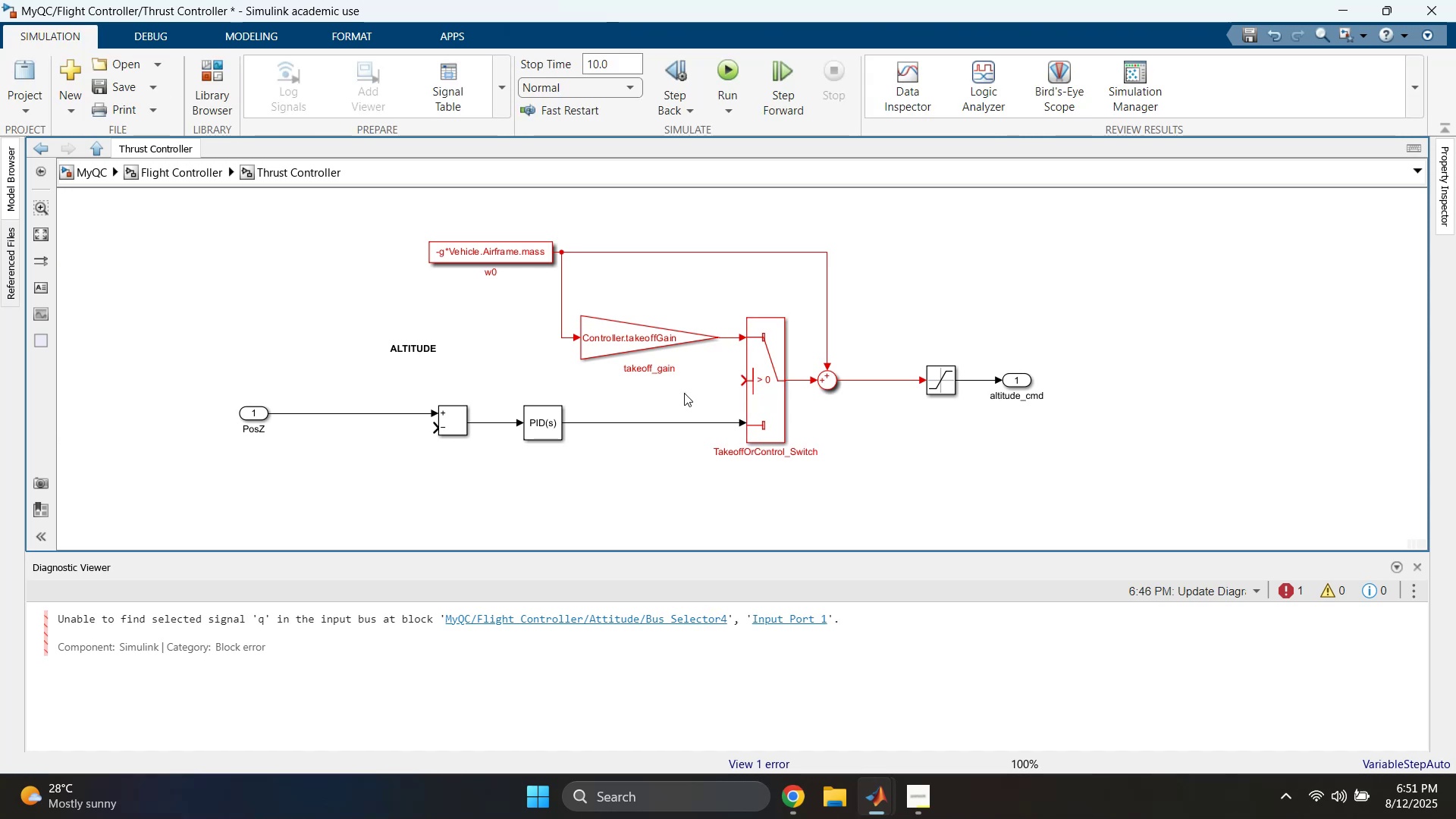 
left_click([651, 392])
 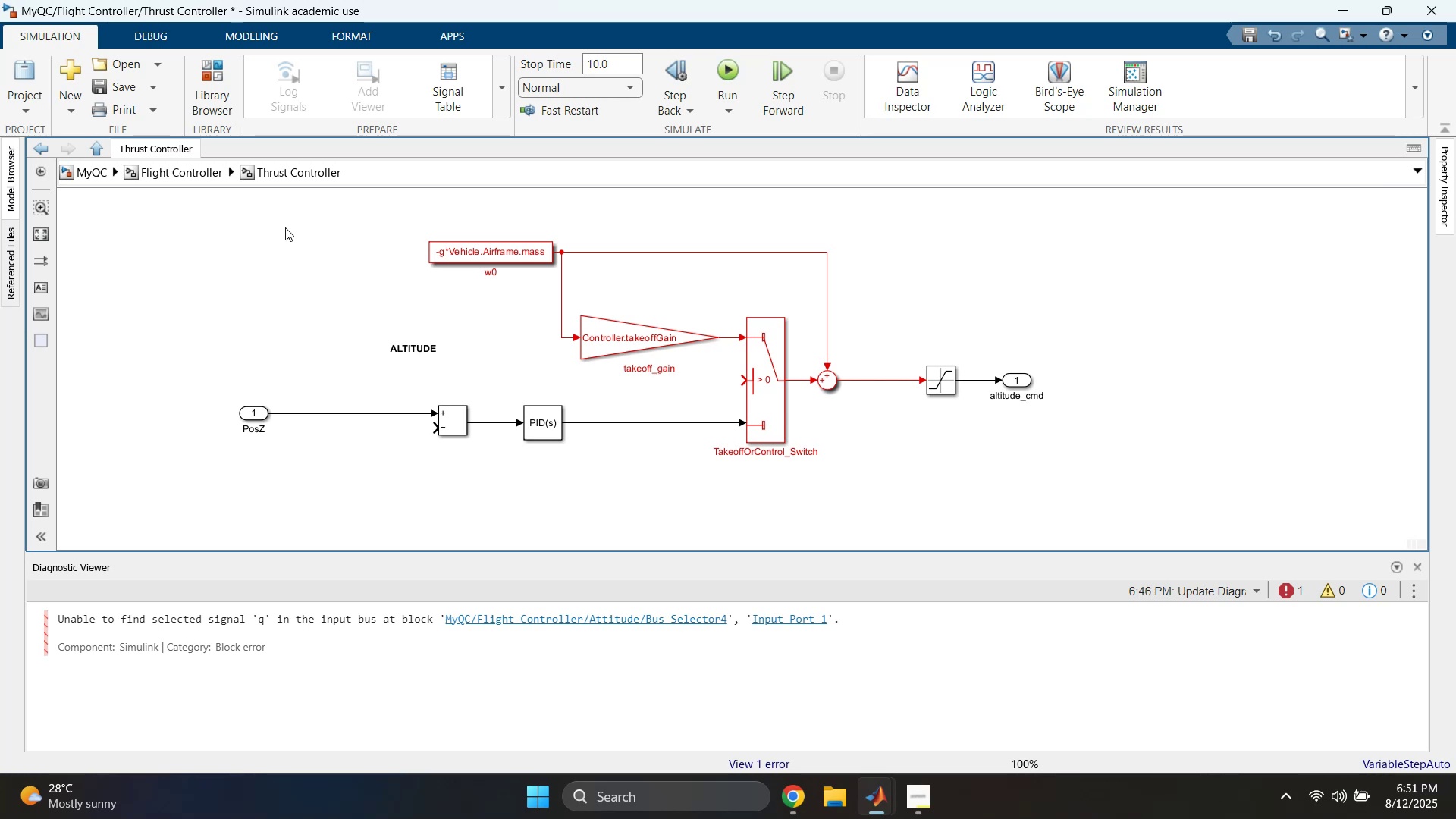 
wait(8.49)
 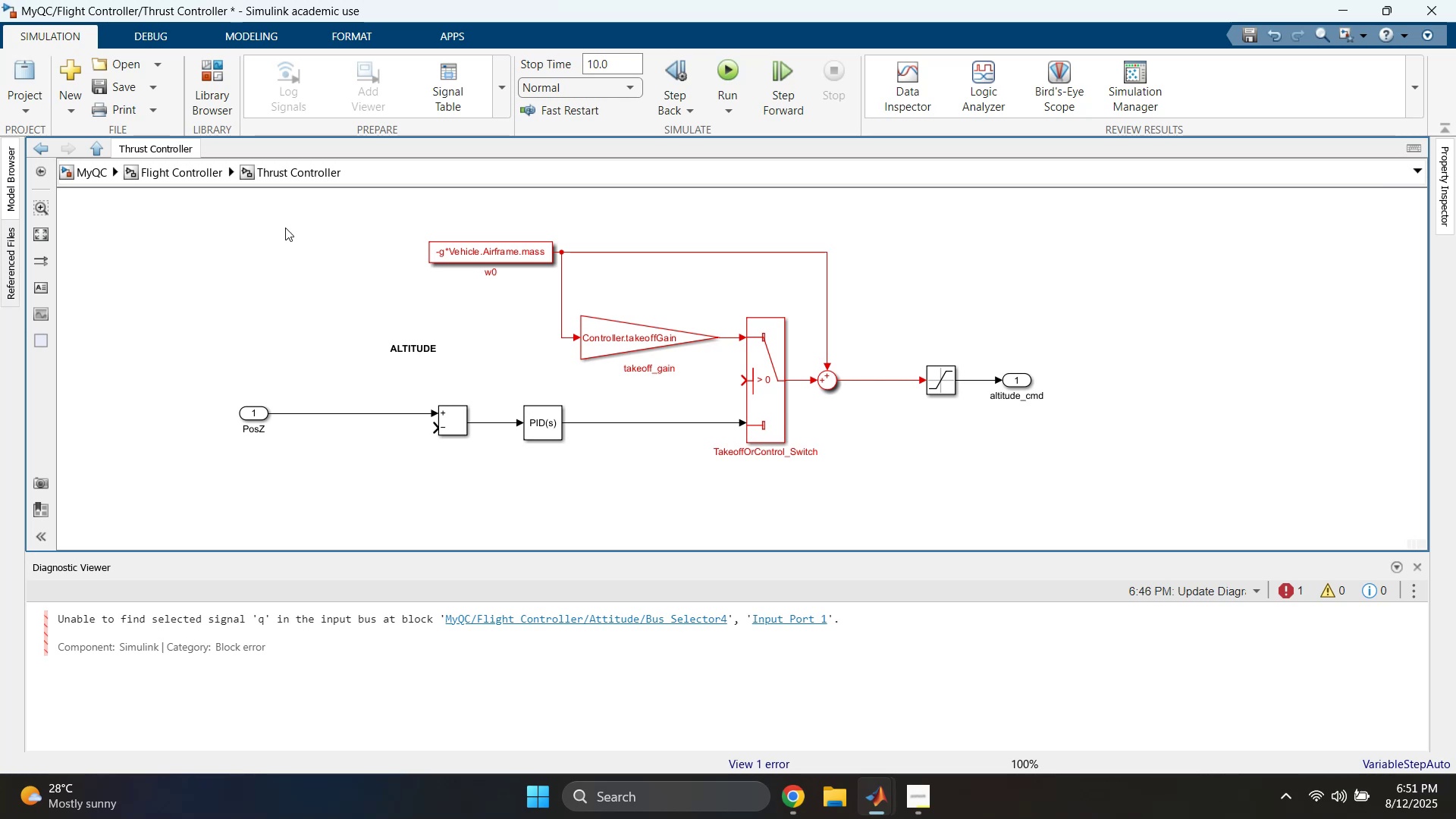 
left_click([185, 169])
 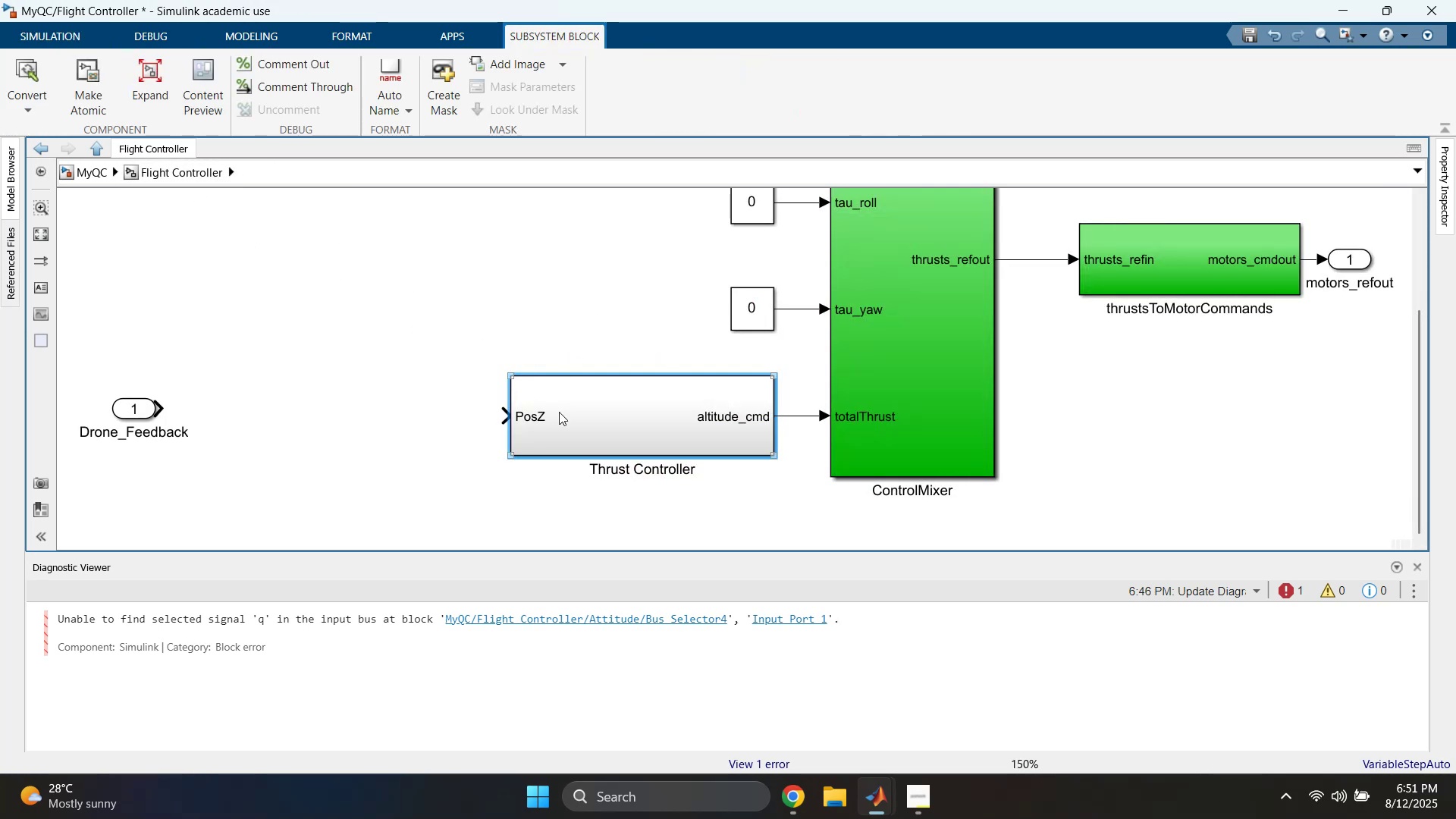 
double_click([573, 416])
 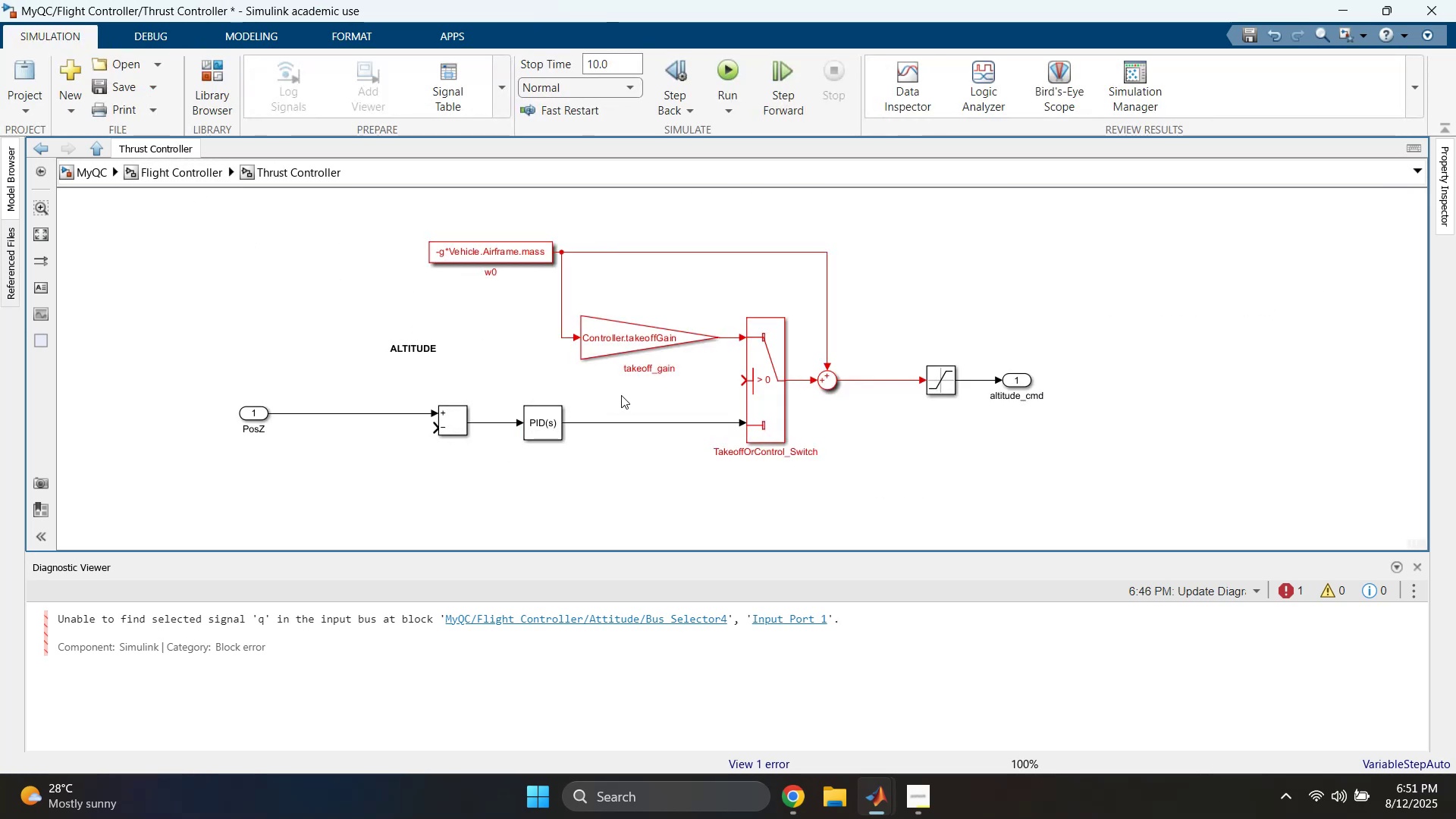 
double_click([423, 300])
 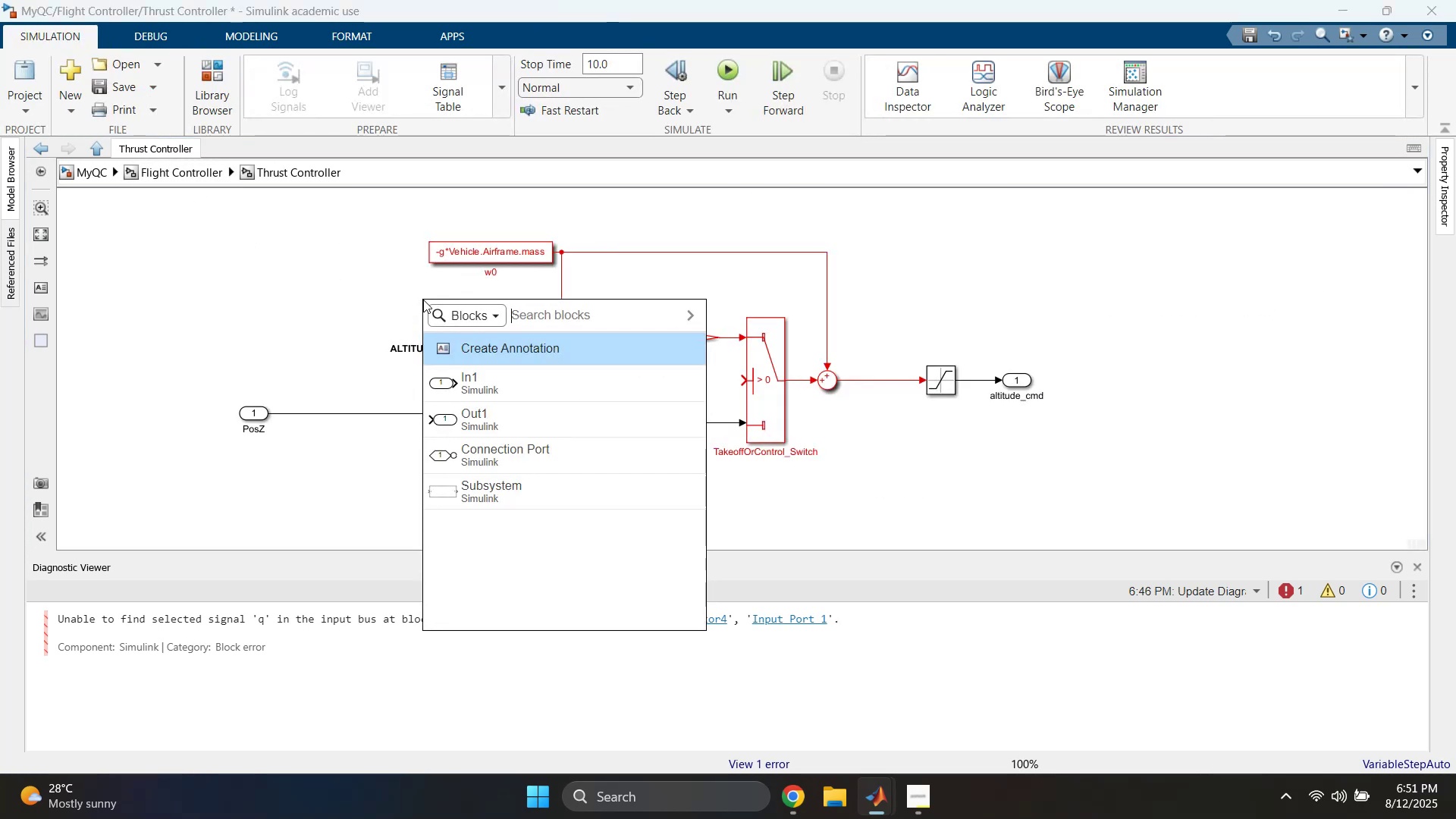 
type(step)
 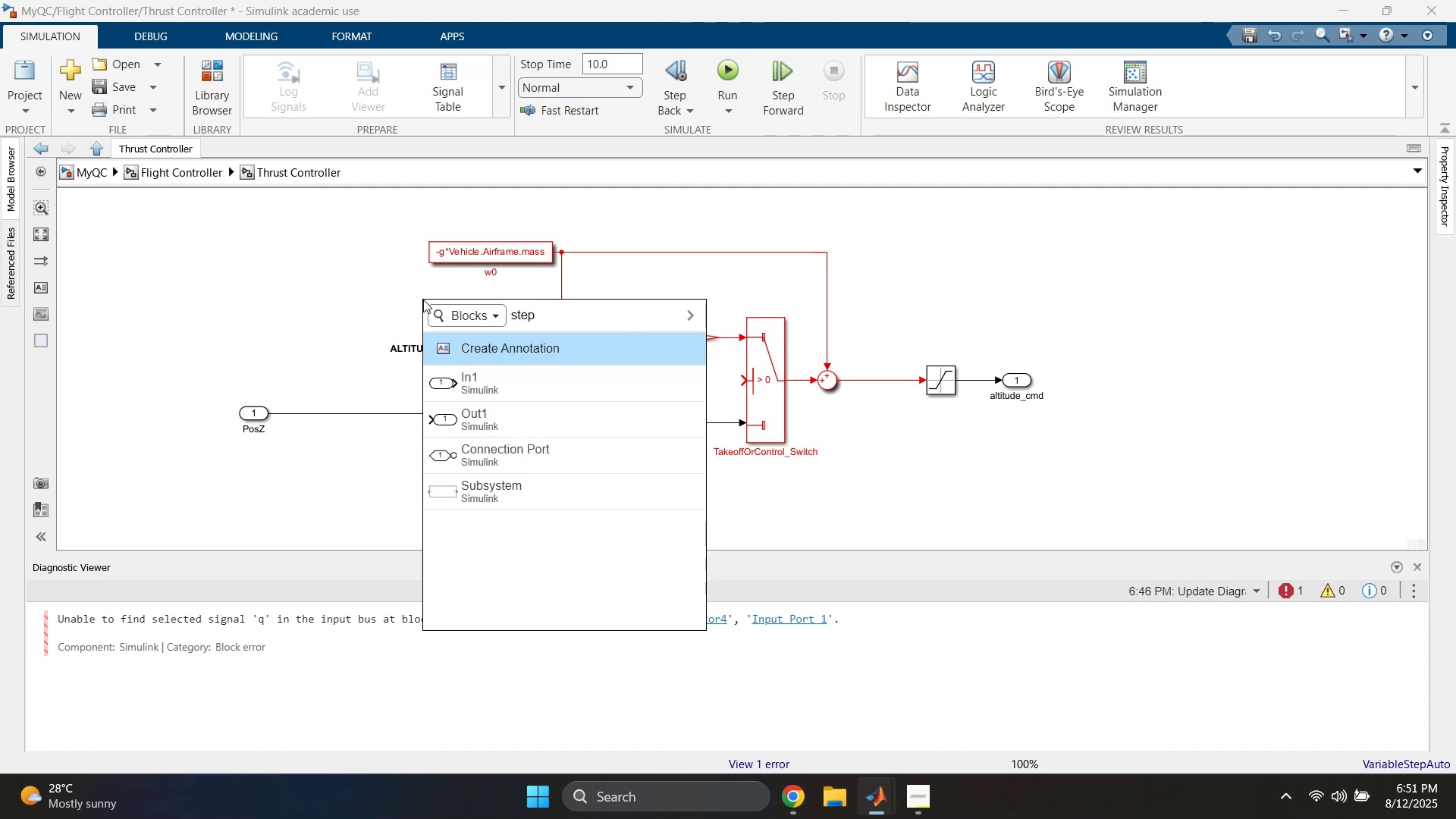 
key(Enter)
 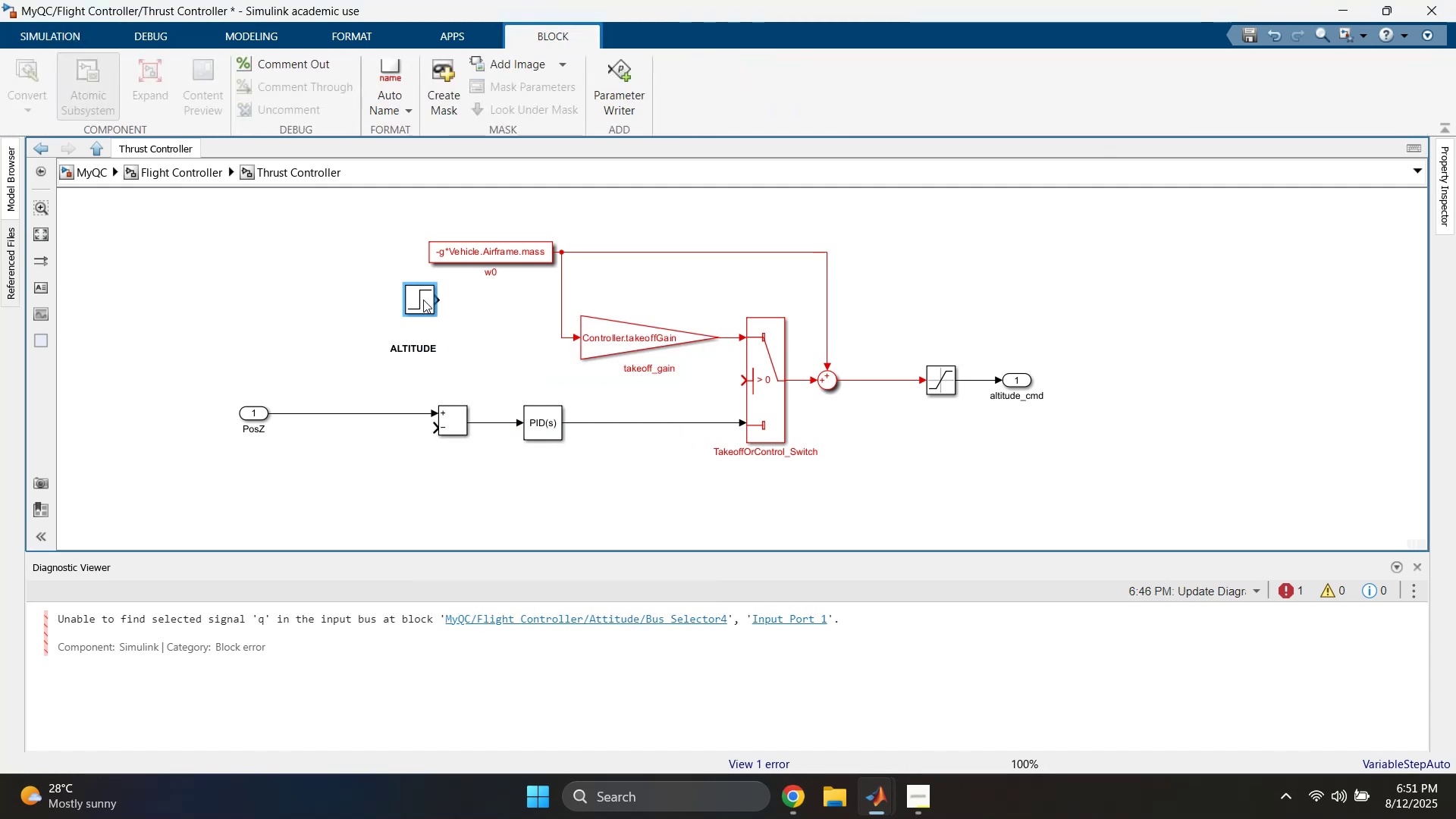 
left_click_drag(start_coordinate=[423, 300], to_coordinate=[522, 375])
 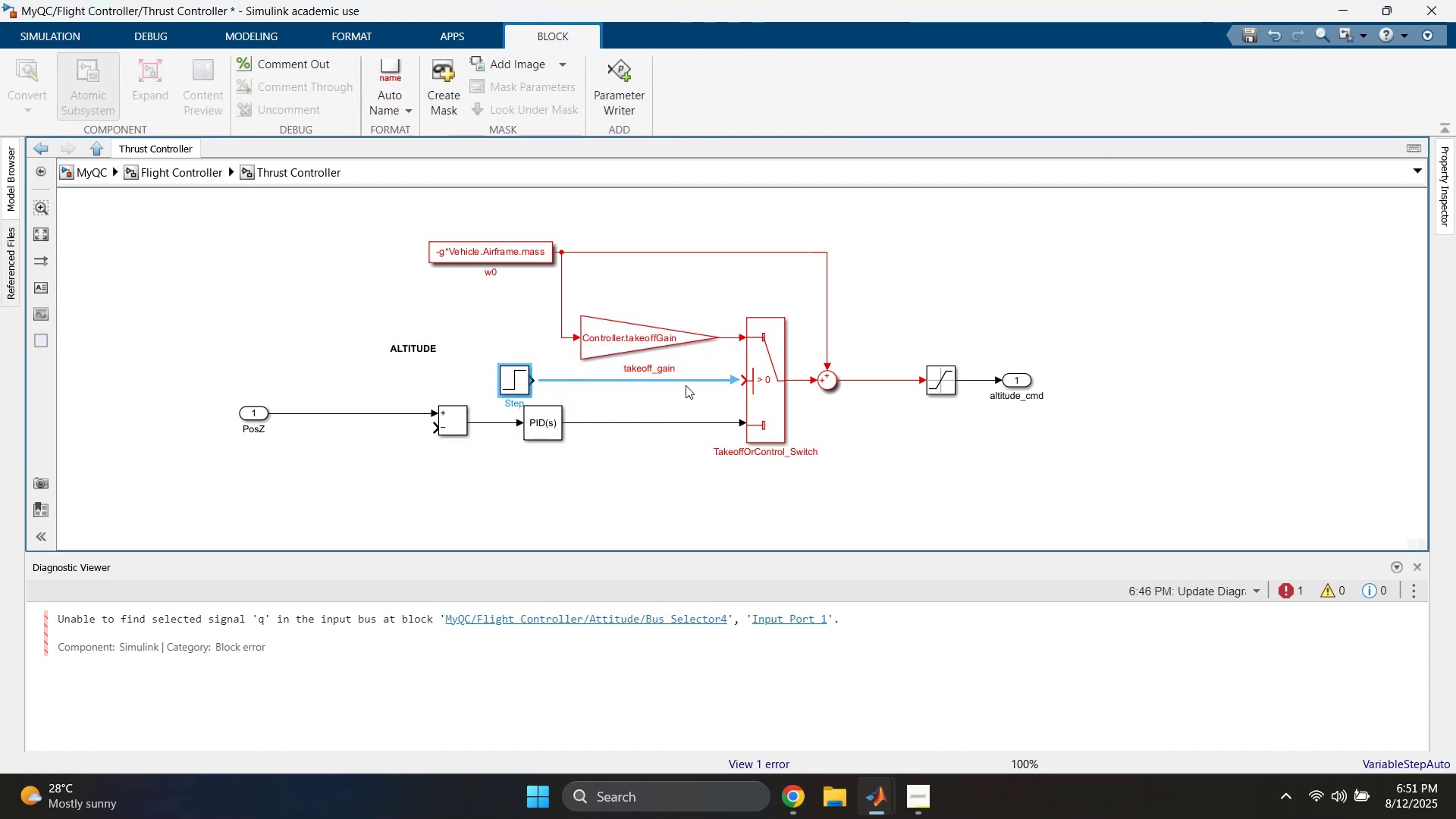 
left_click([704, 381])
 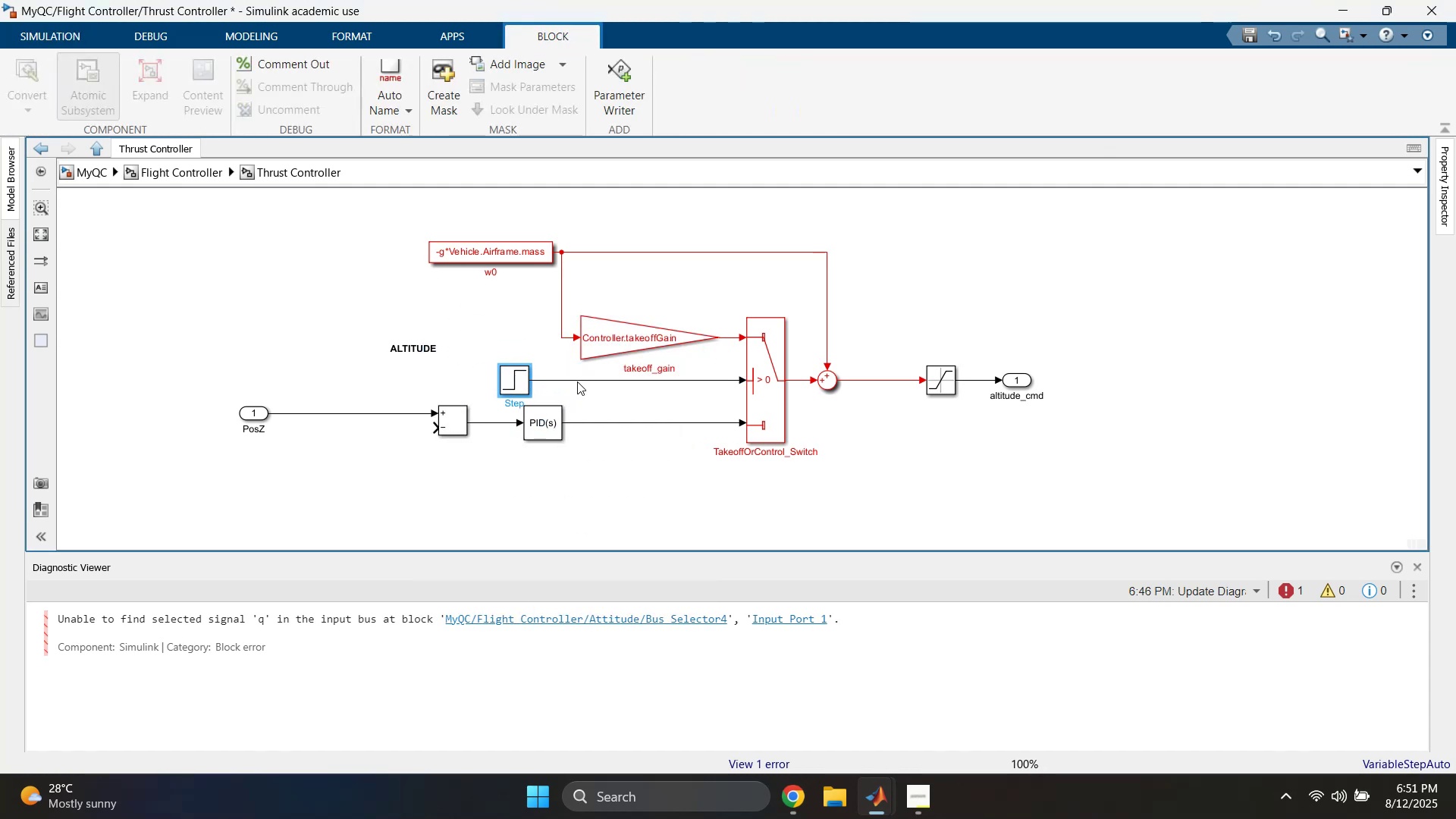 
left_click_drag(start_coordinate=[512, 382], to_coordinate=[475, 339])
 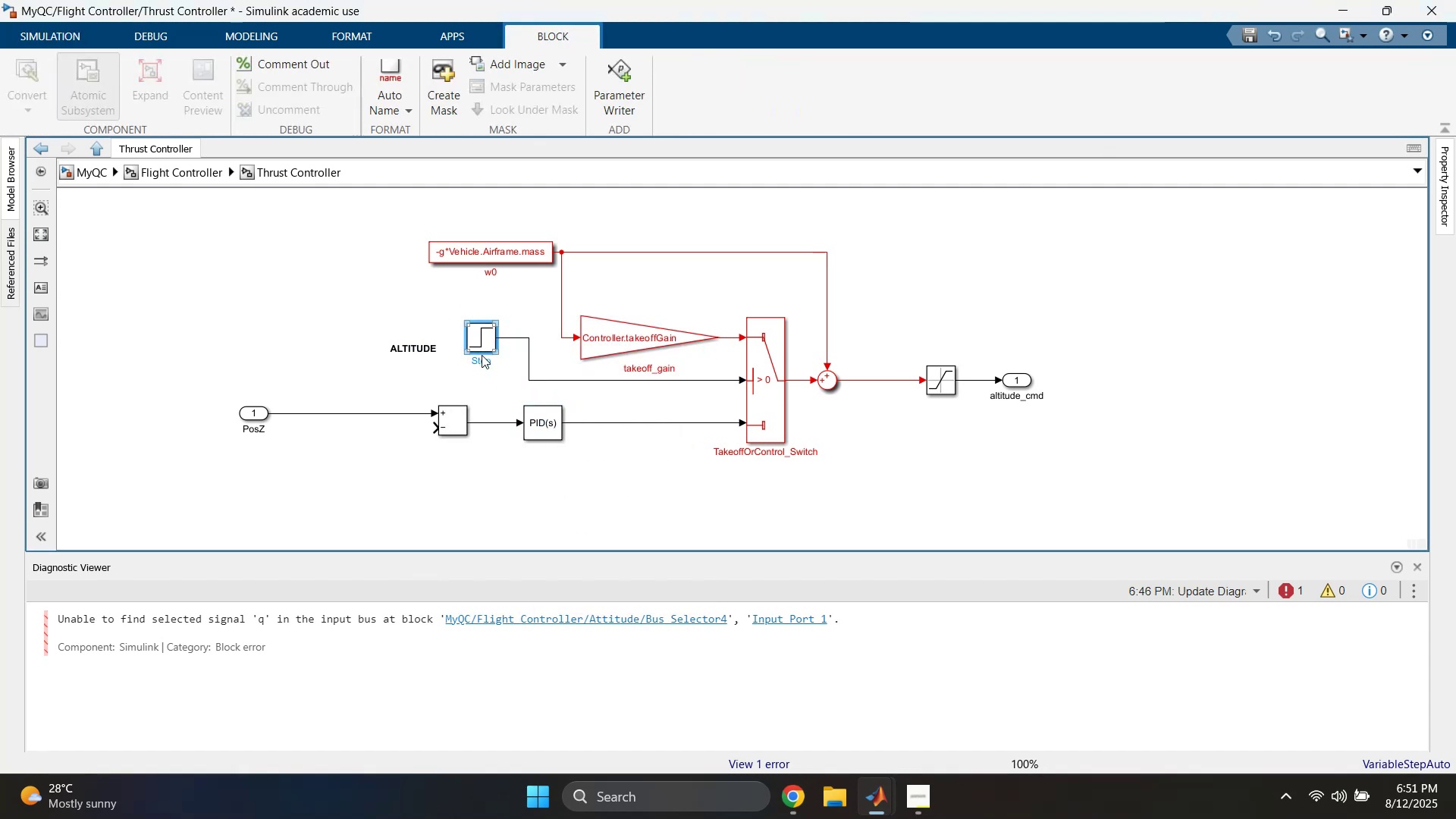 
double_click([482, 355])
 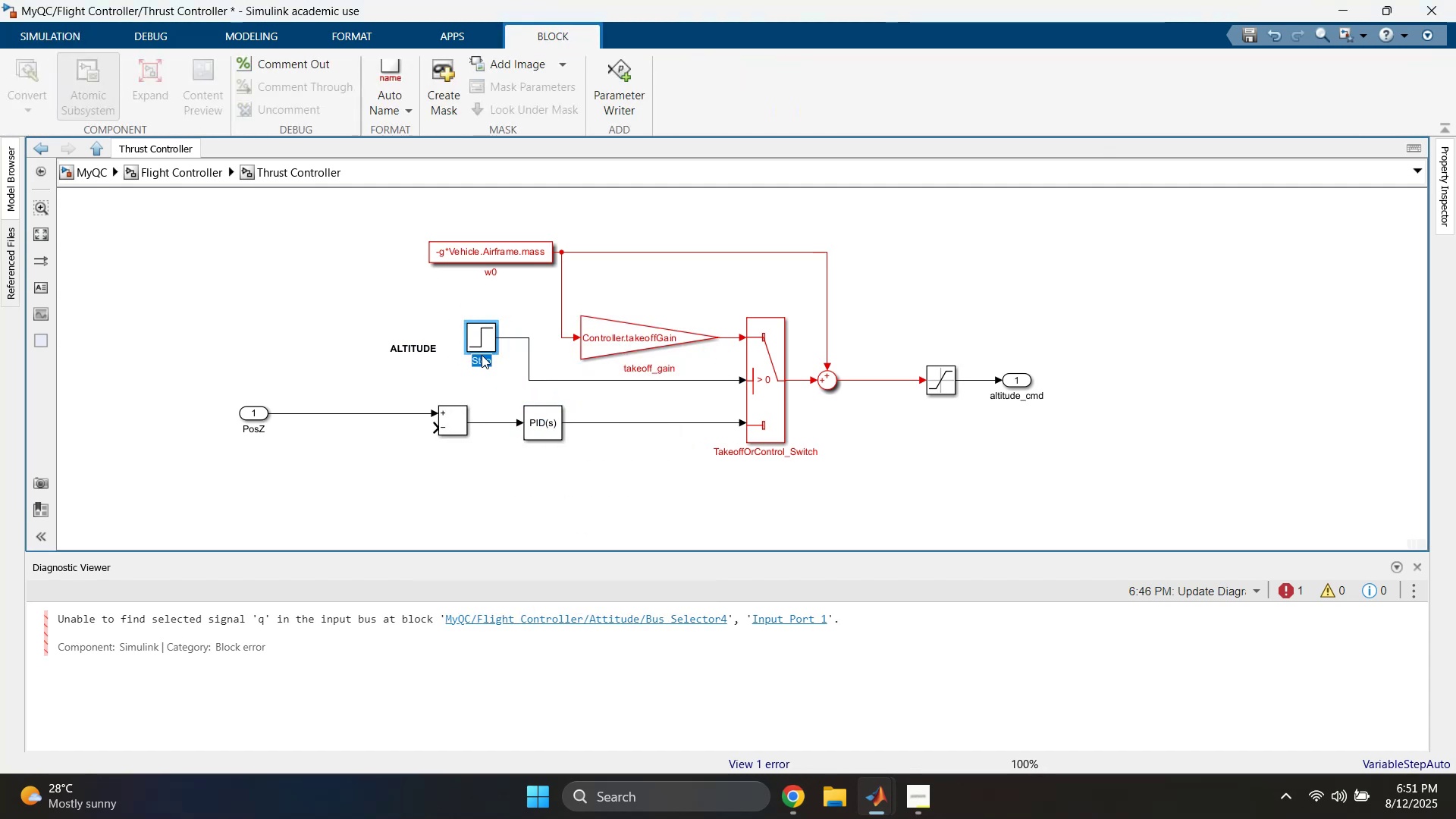 
left_click([482, 355])
 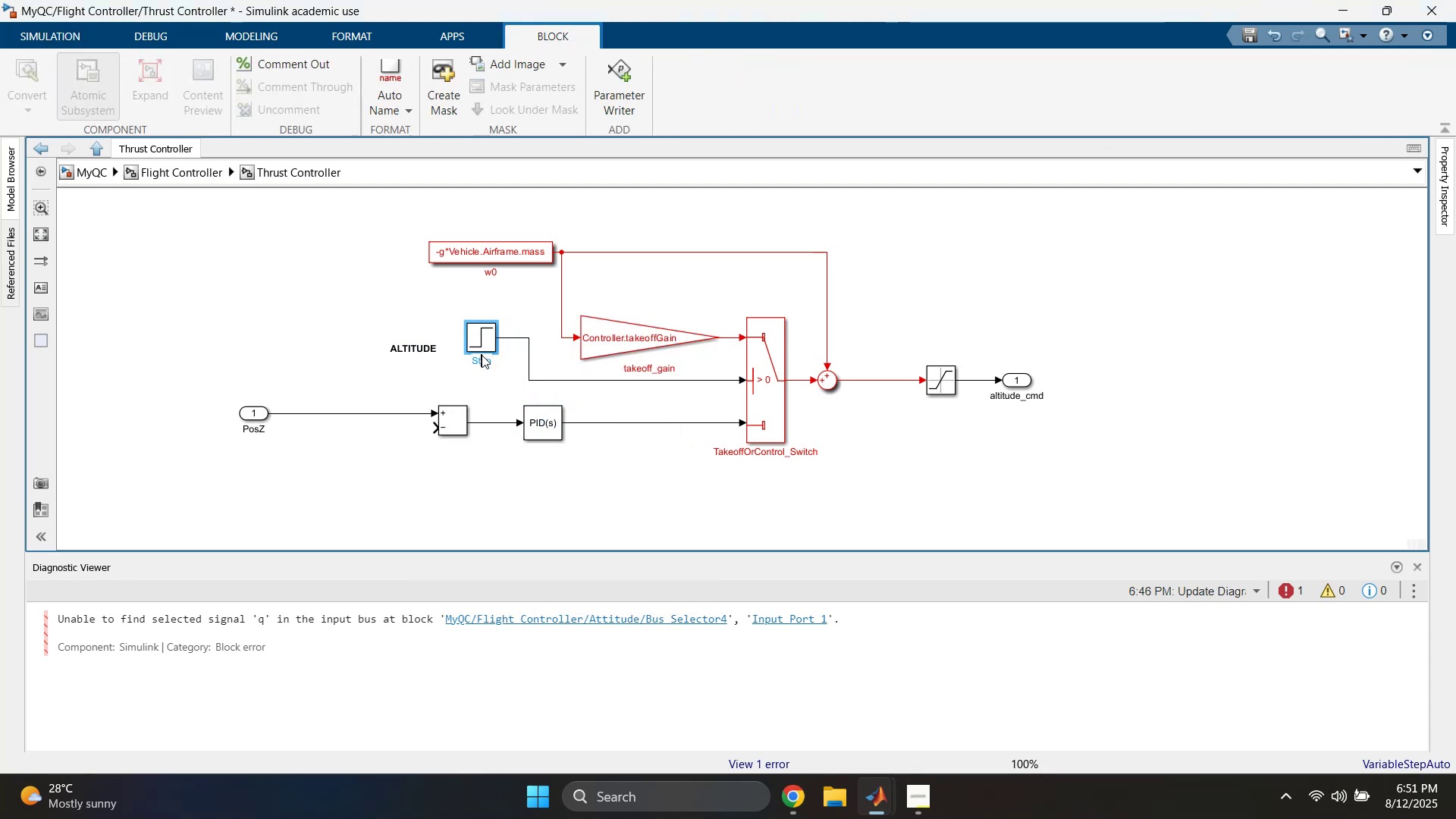 
hold_key(key=ShiftLeft, duration=1.16)
 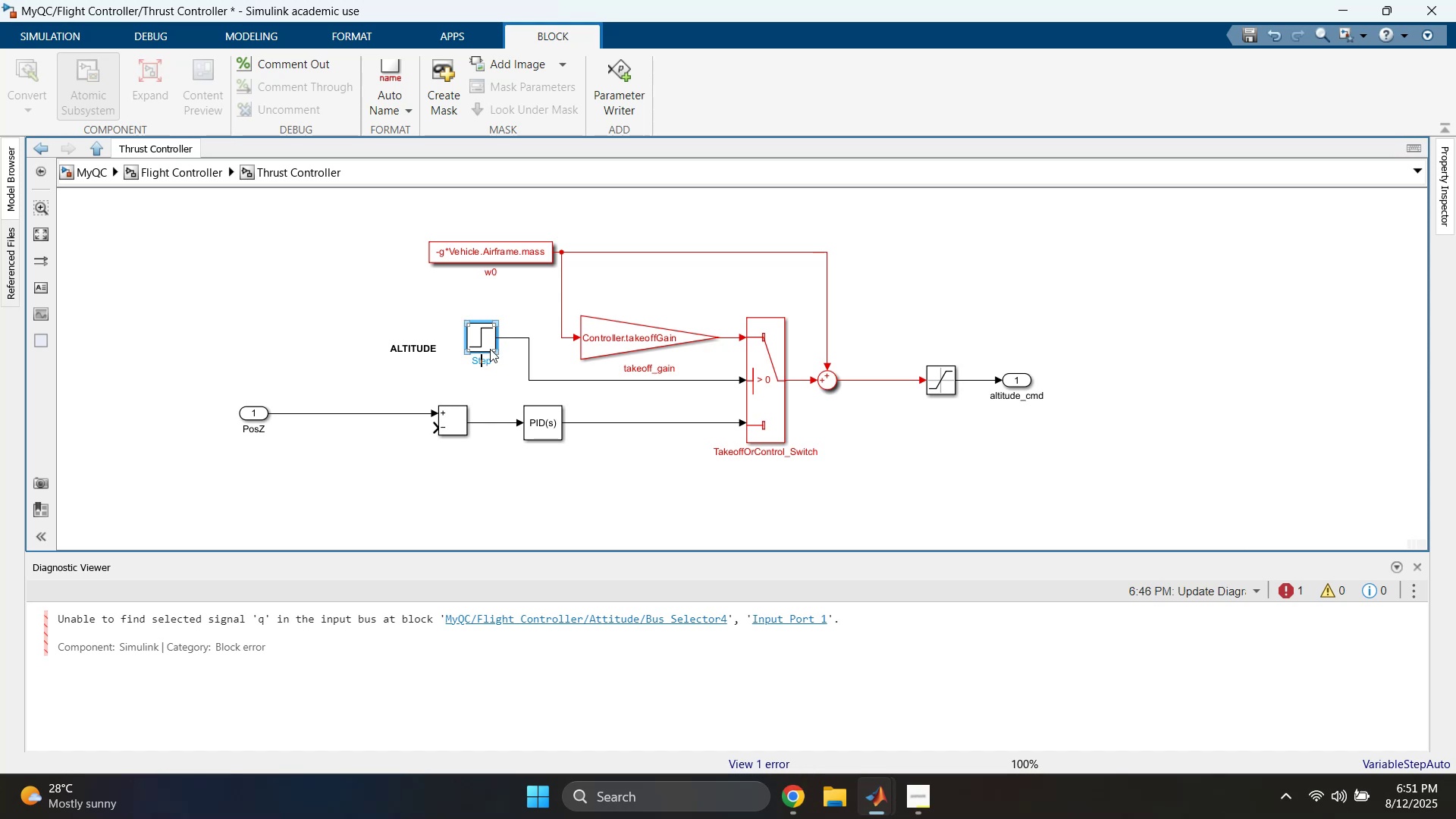 
double_click([482, 356])
 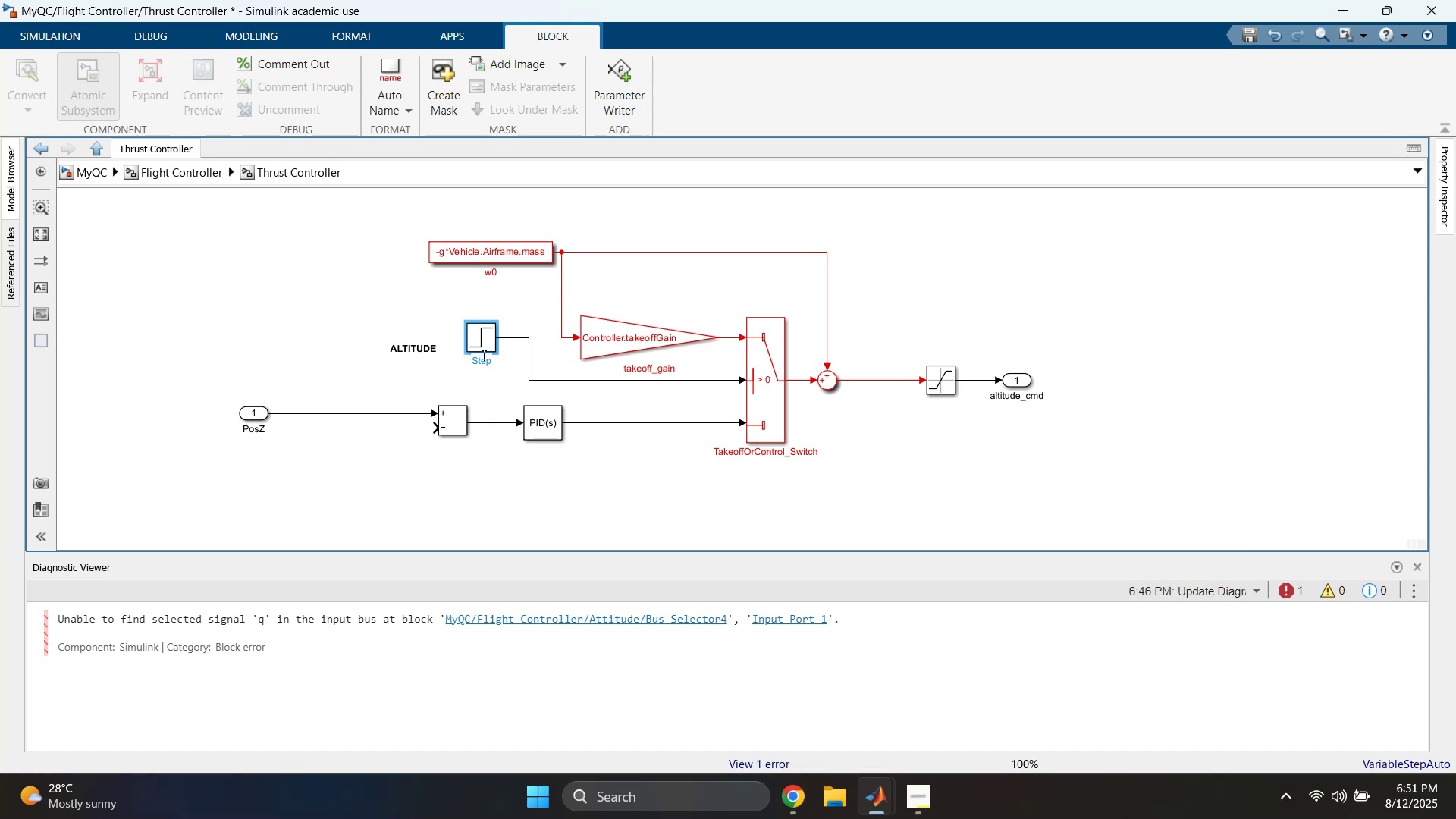 
triple_click([482, 356])
 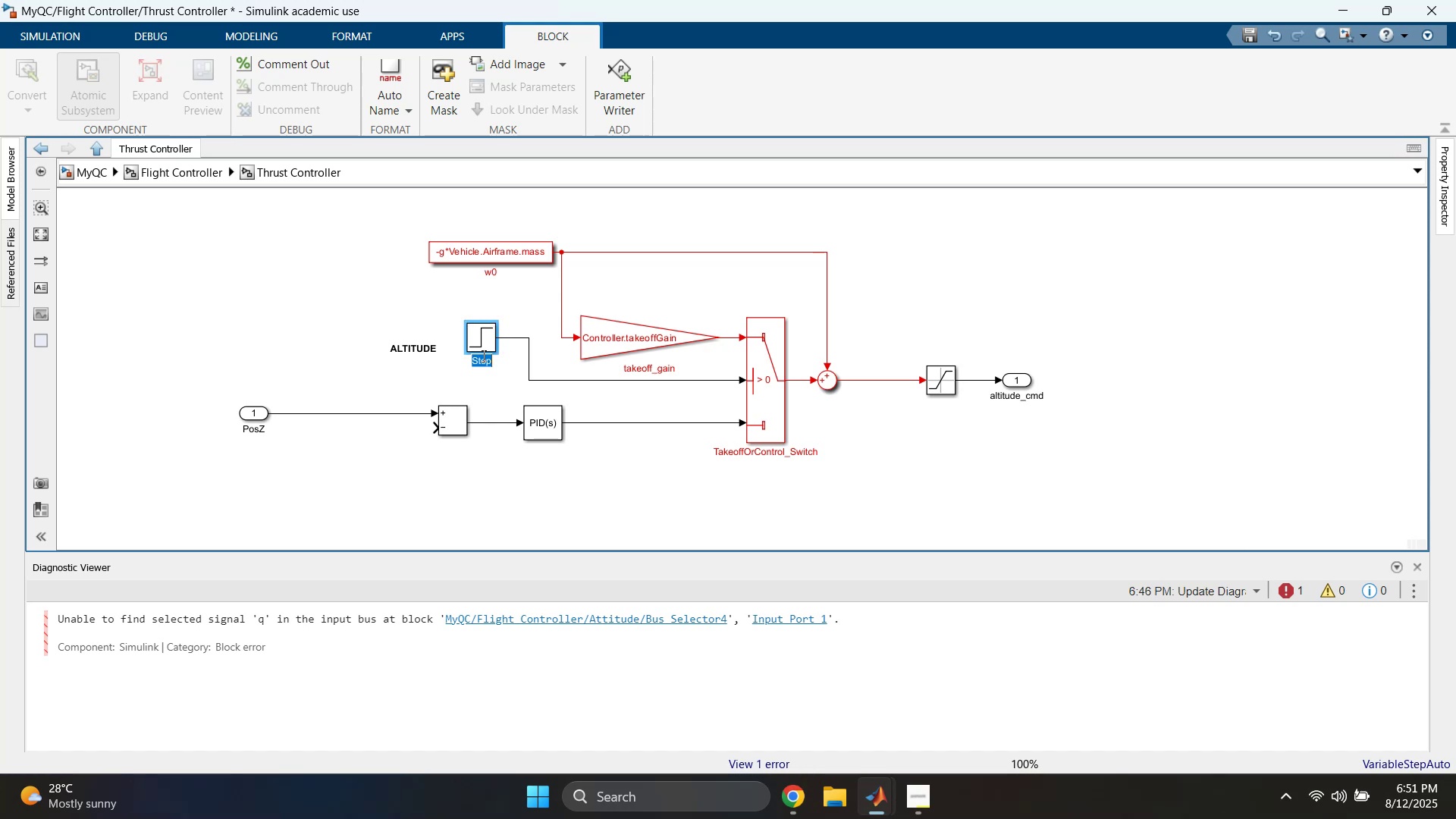 
type(Takeoff)
 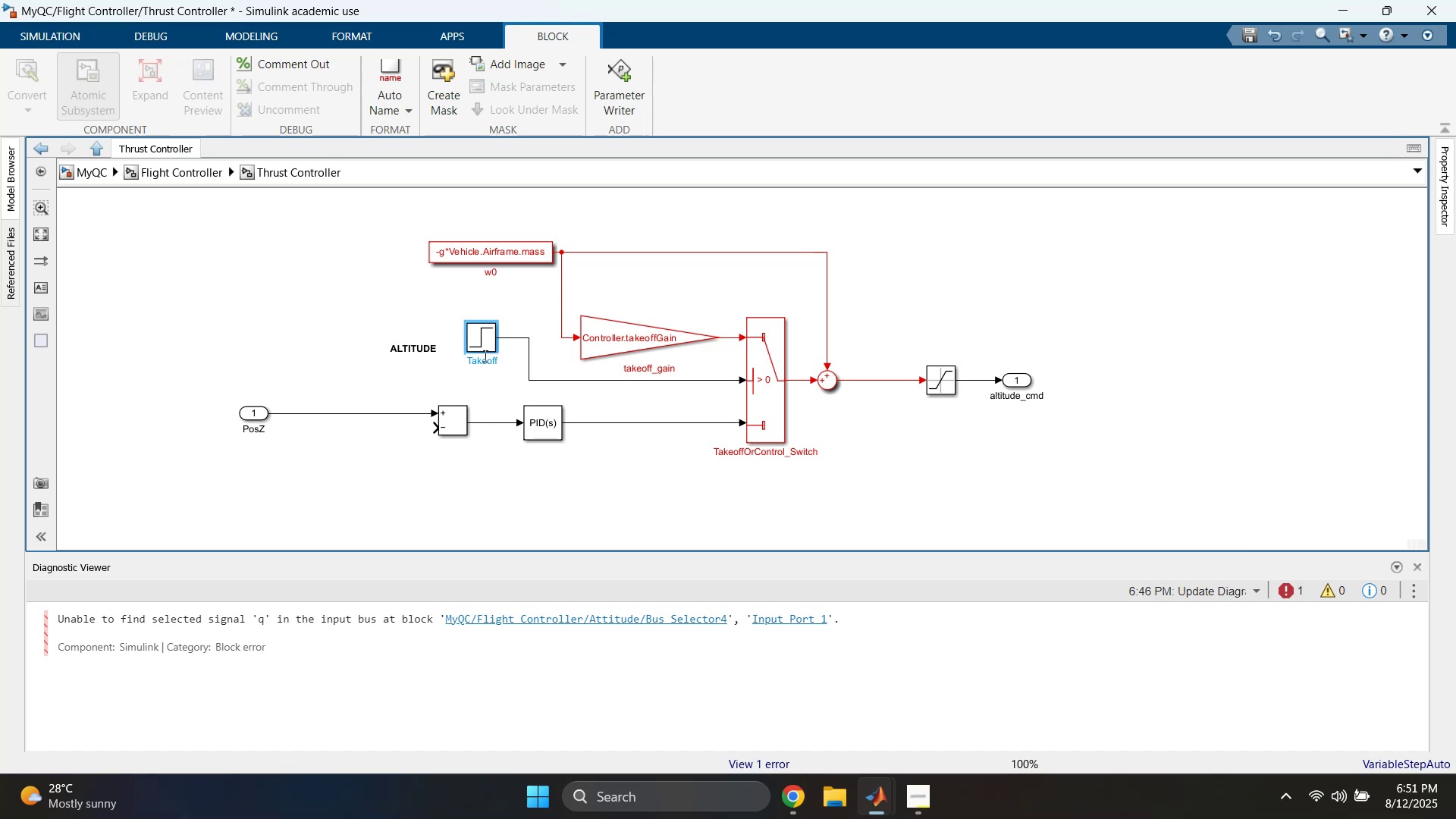 
double_click([488, 334])
 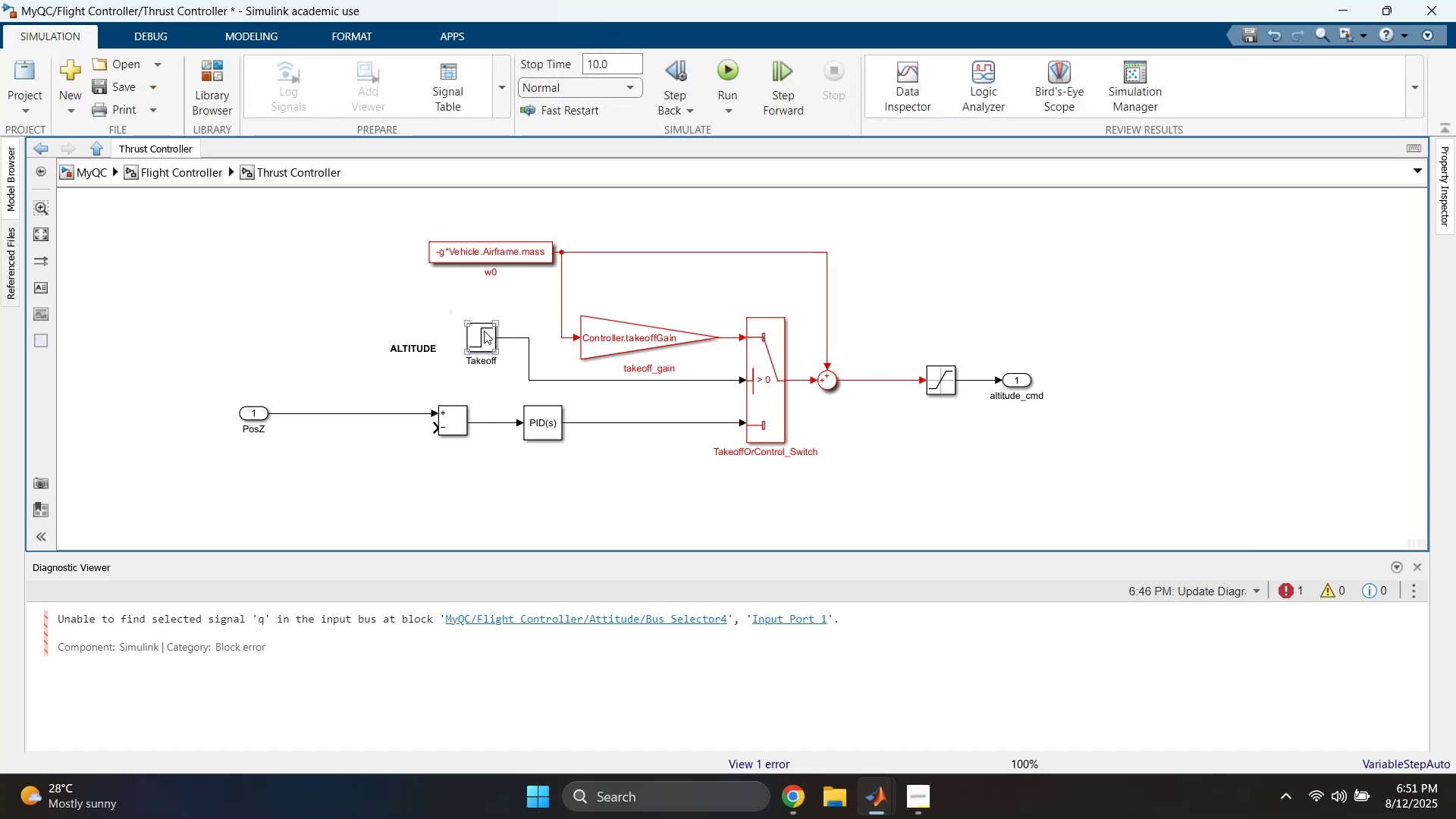 
triple_click([488, 334])
 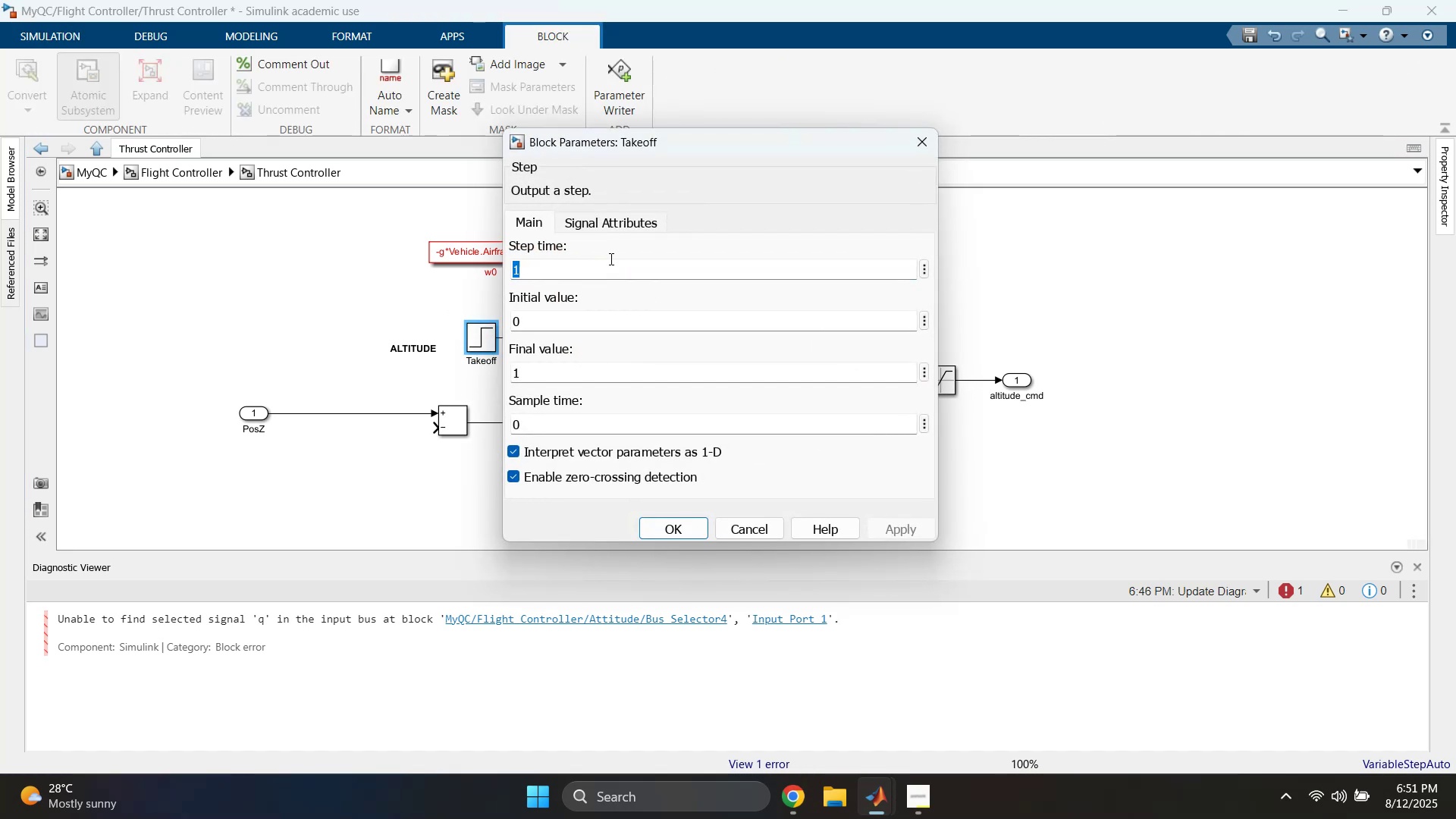 
left_click_drag(start_coordinate=[702, 141], to_coordinate=[1187, 147])
 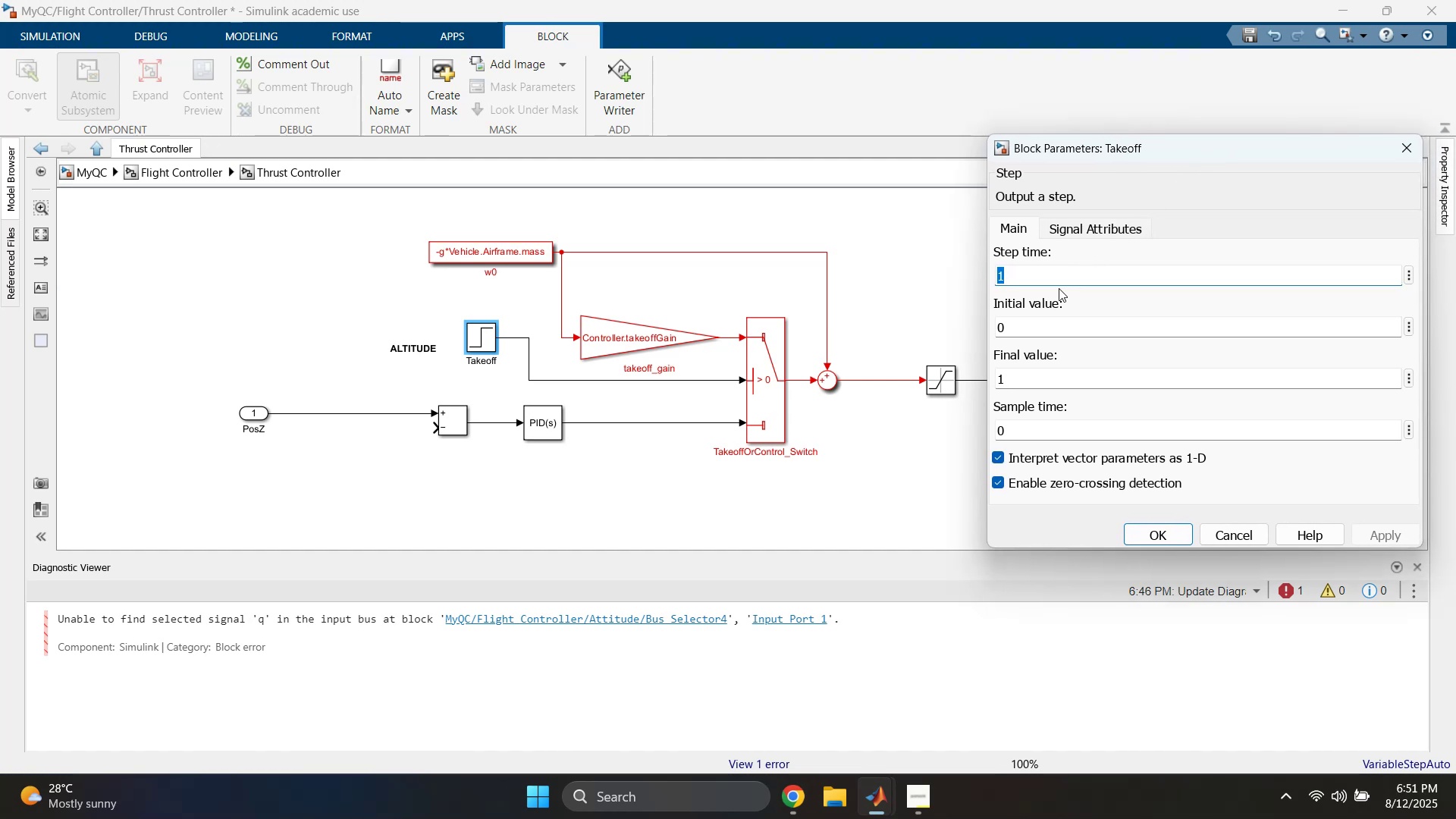 
left_click([1031, 330])
 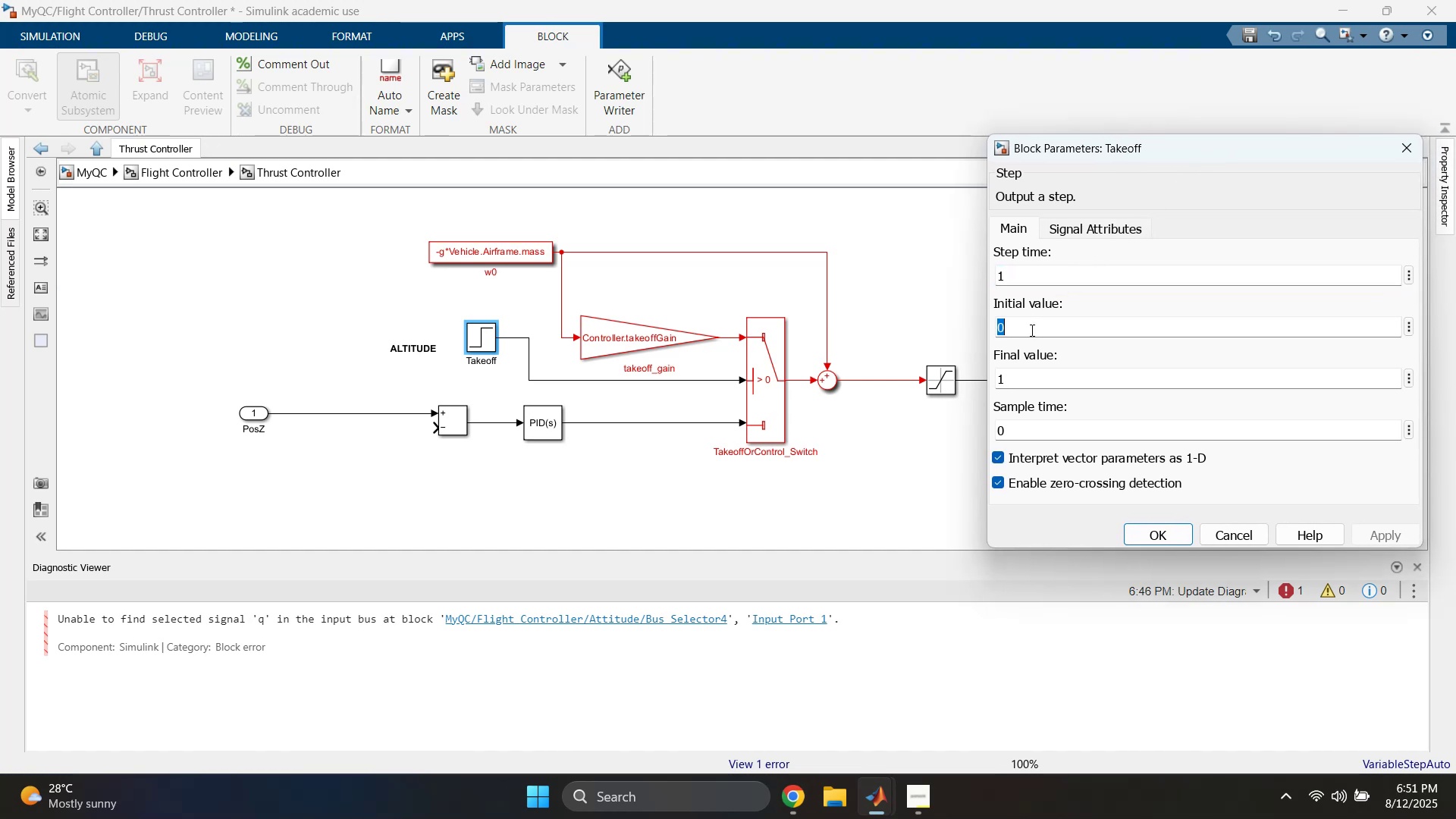 
double_click([1031, 330])
 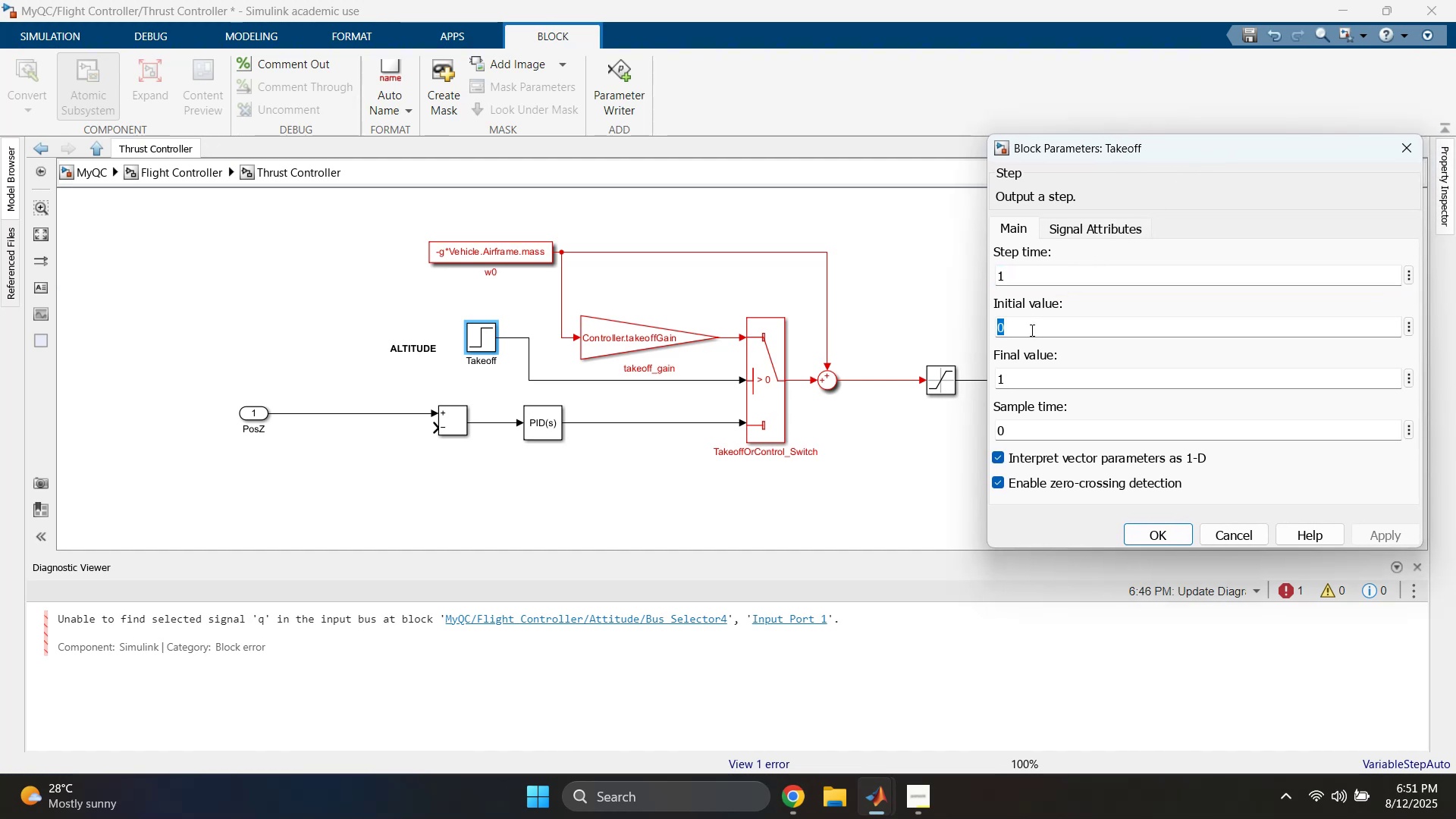 
key(1)
 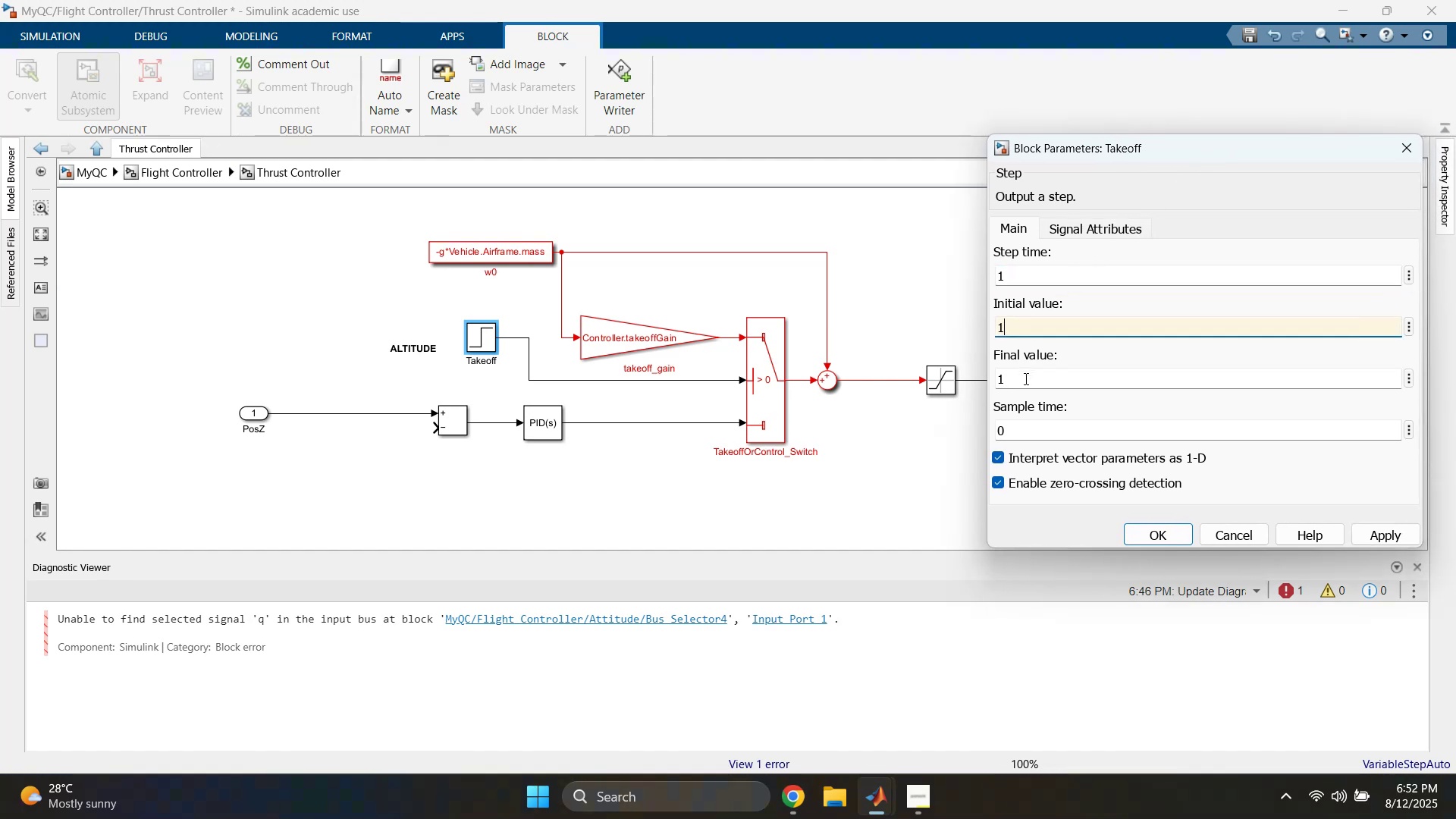 
double_click([1025, 384])
 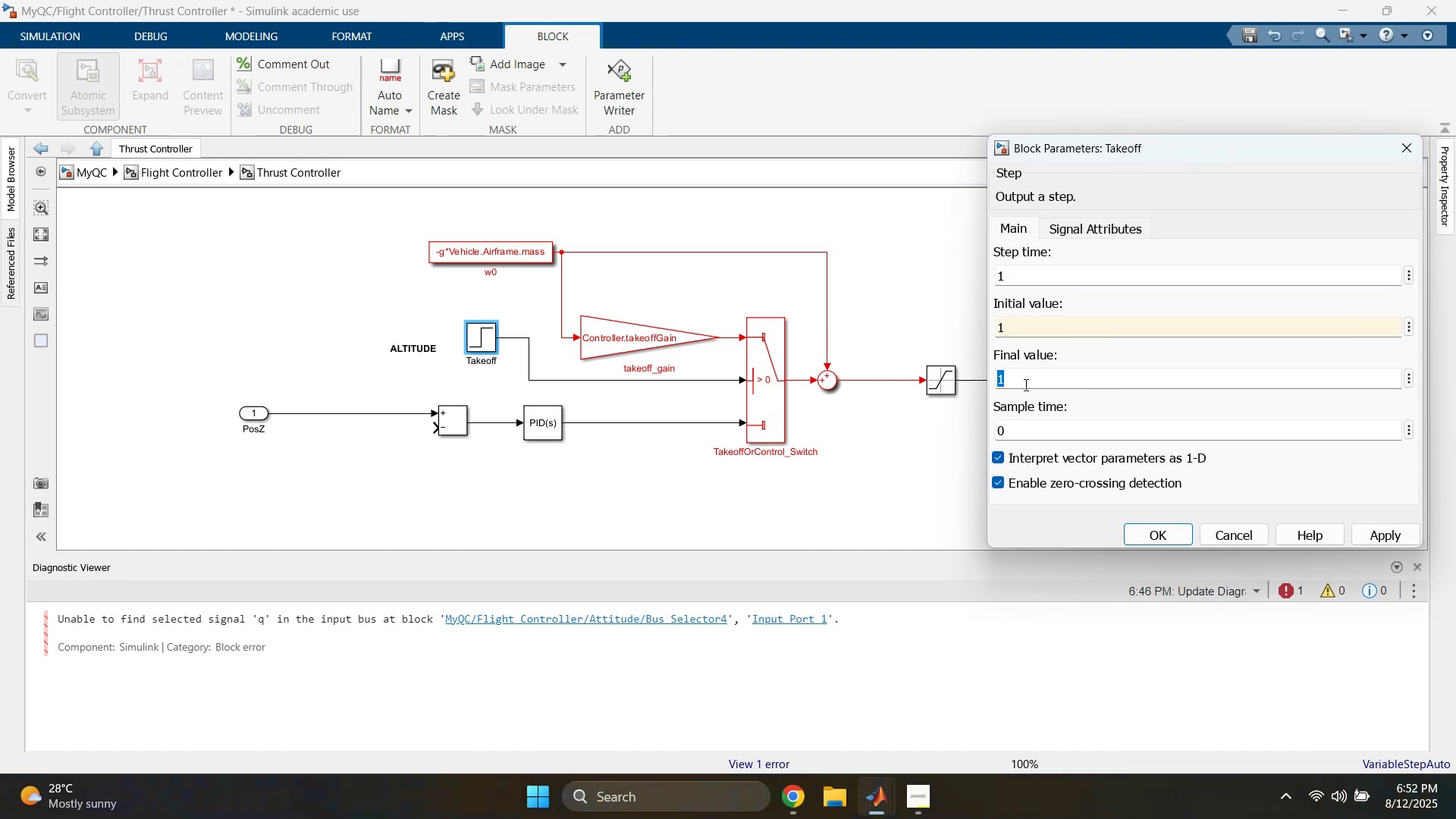 
key(0)
 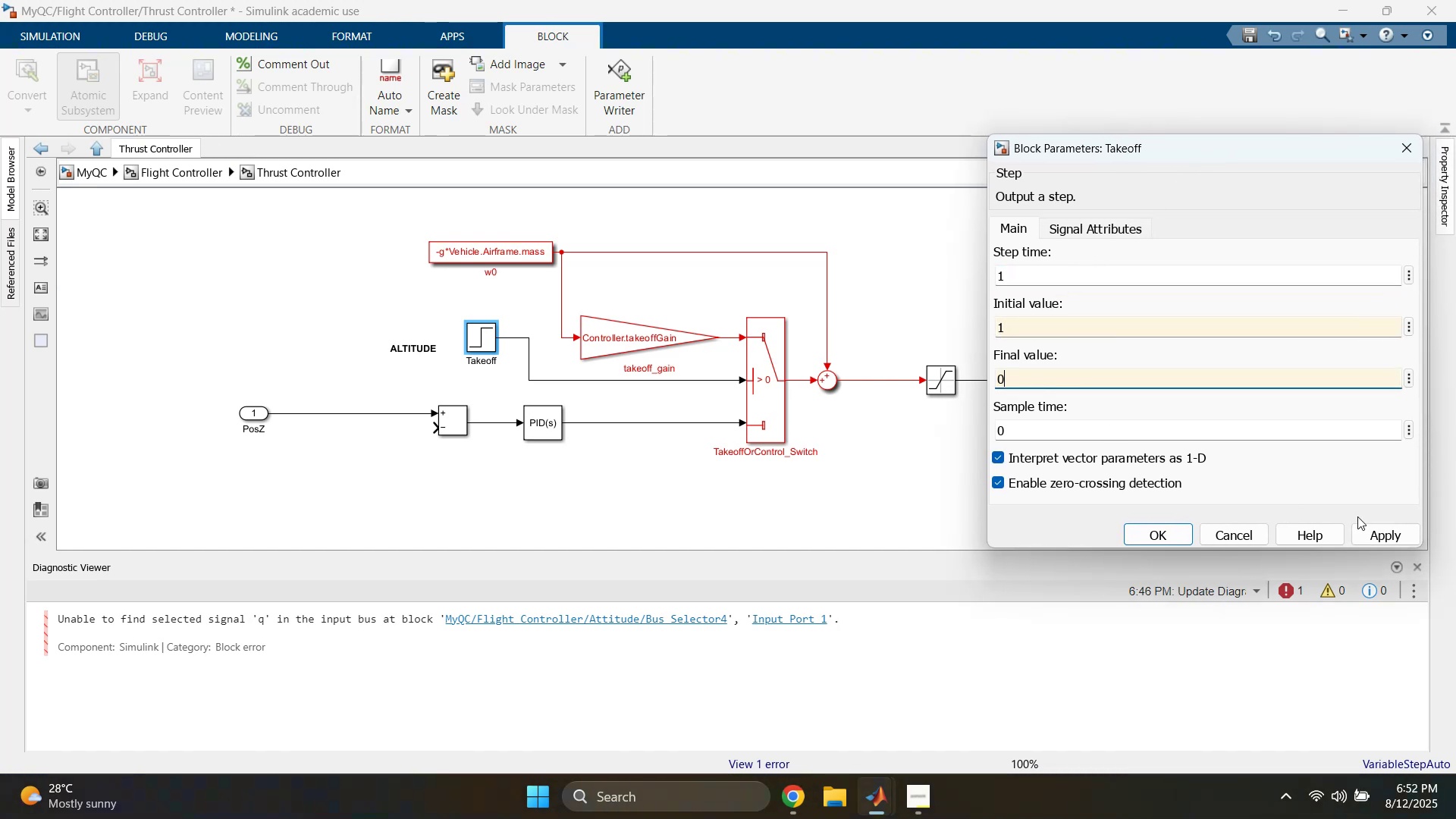 
left_click([1382, 532])
 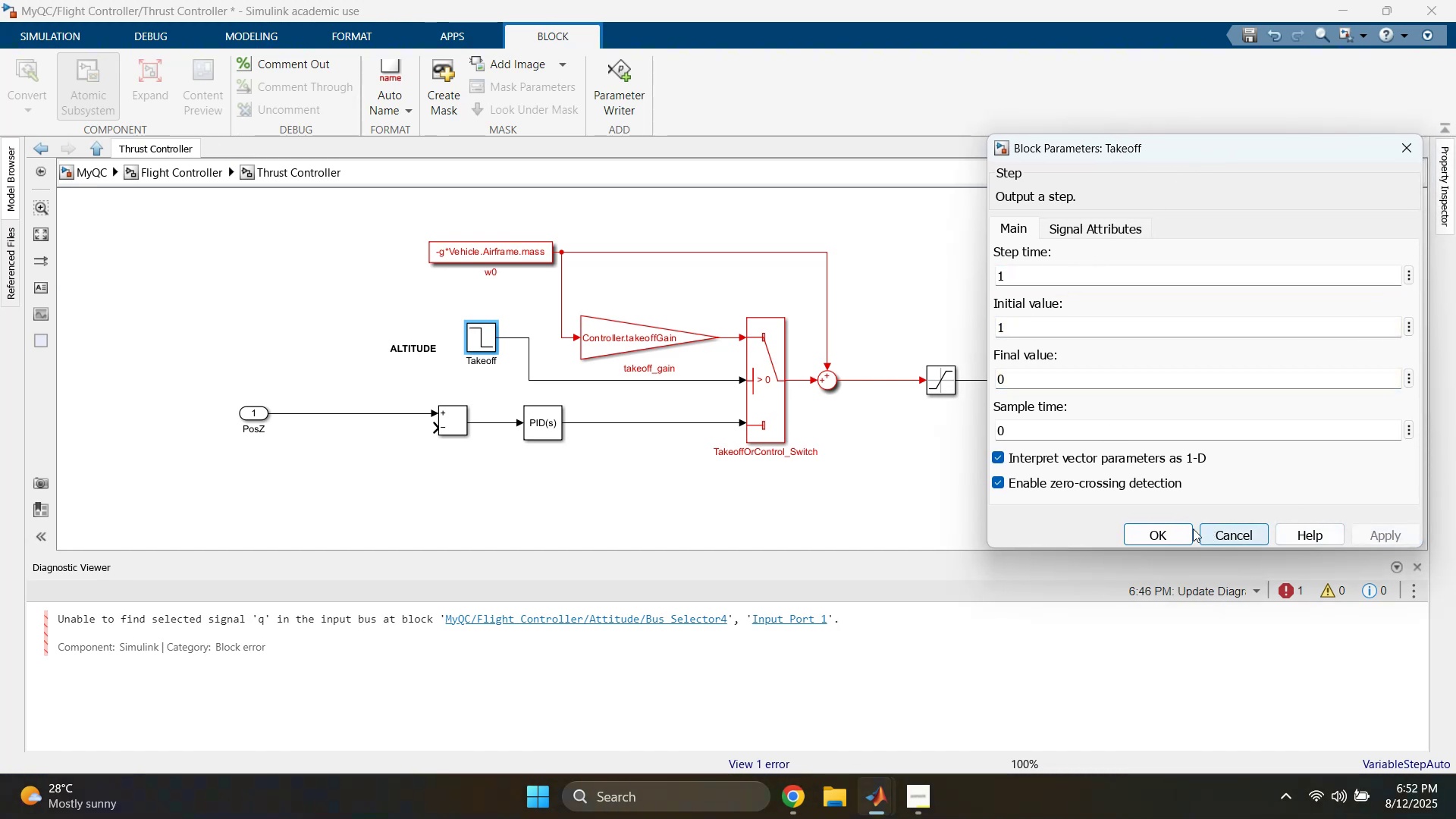 
left_click([1171, 531])
 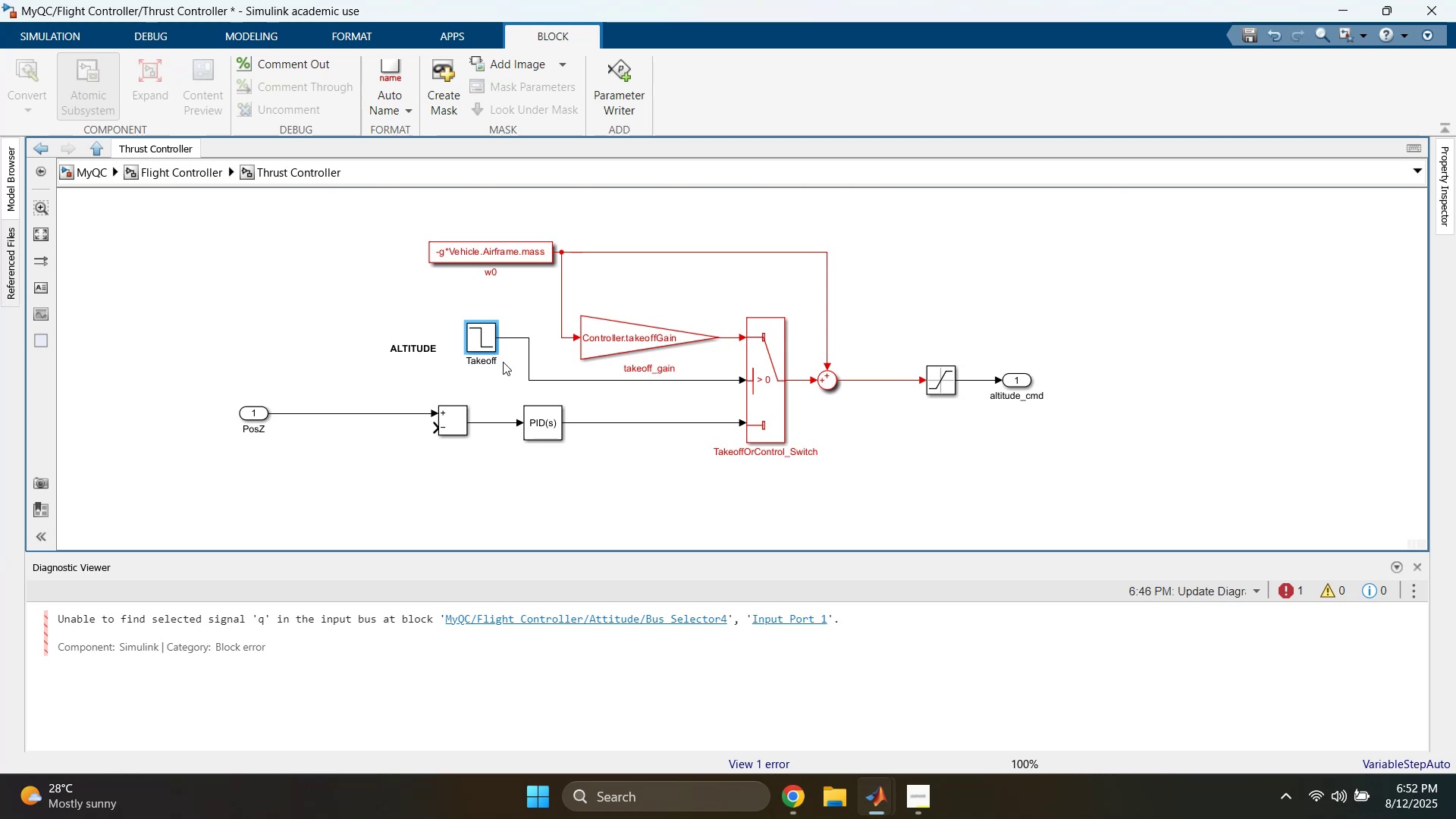 
left_click_drag(start_coordinate=[484, 349], to_coordinate=[518, 391])
 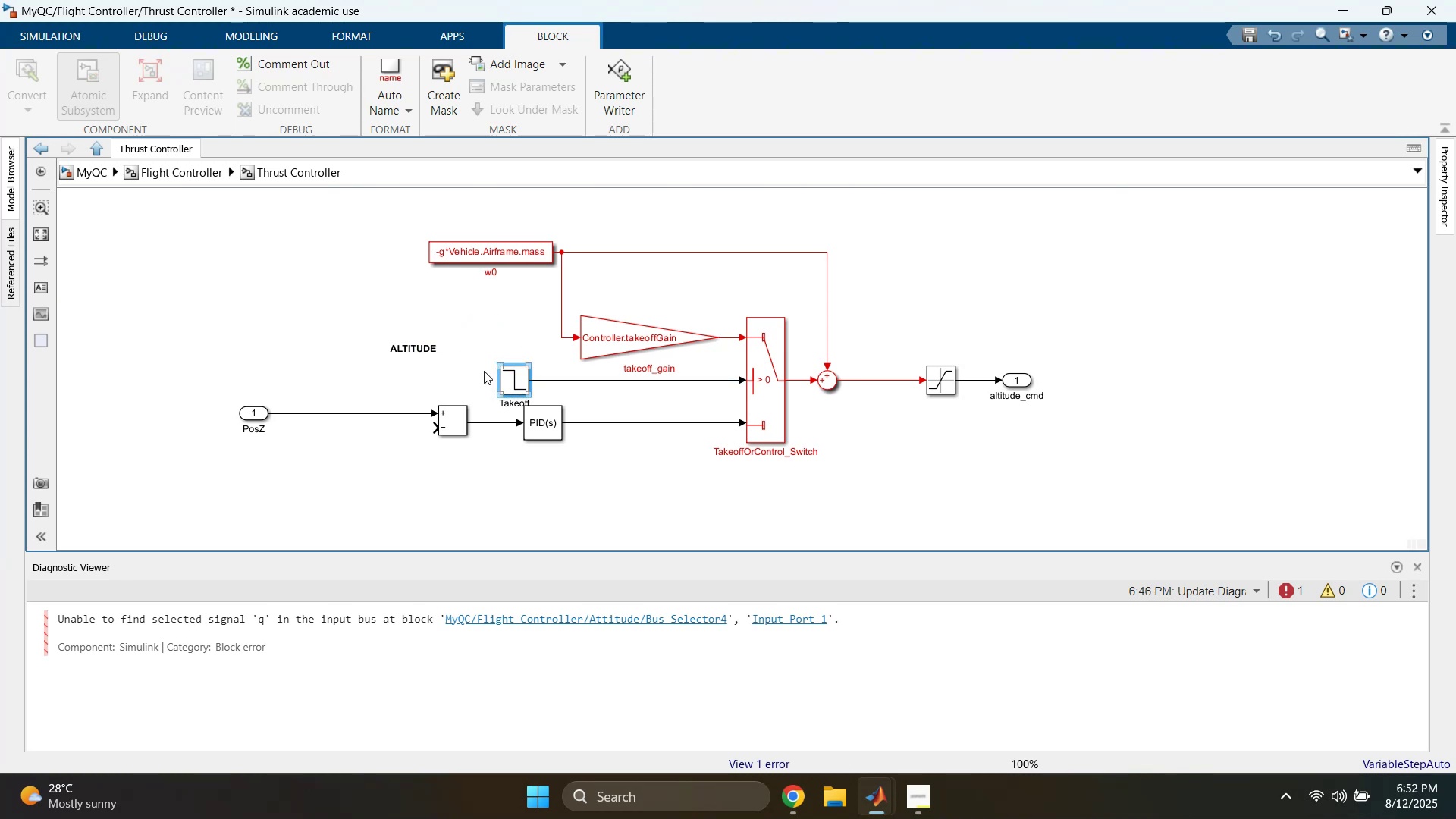 
left_click([496, 348])
 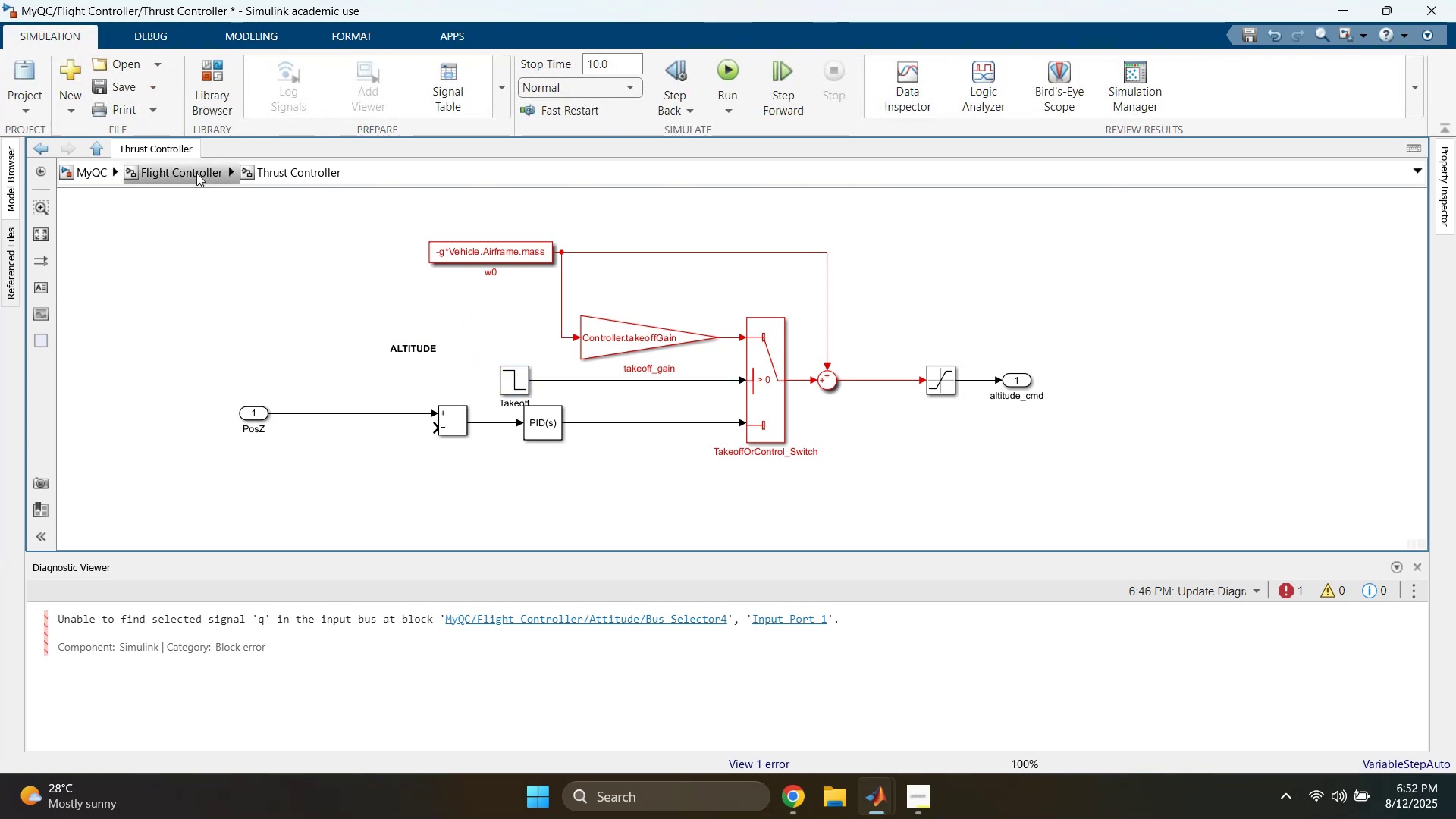 
double_click([189, 171])
 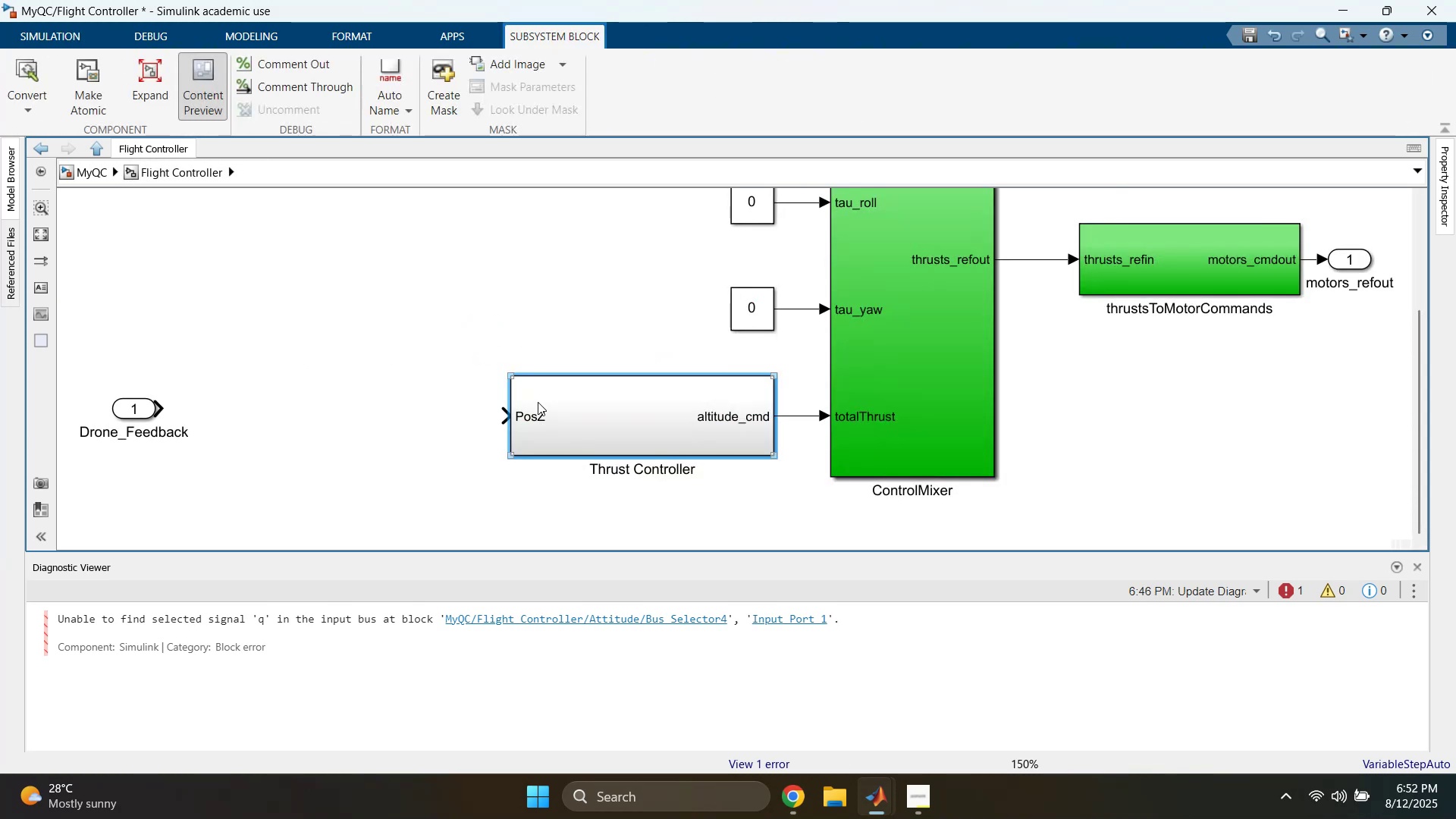 
double_click([411, 402])
 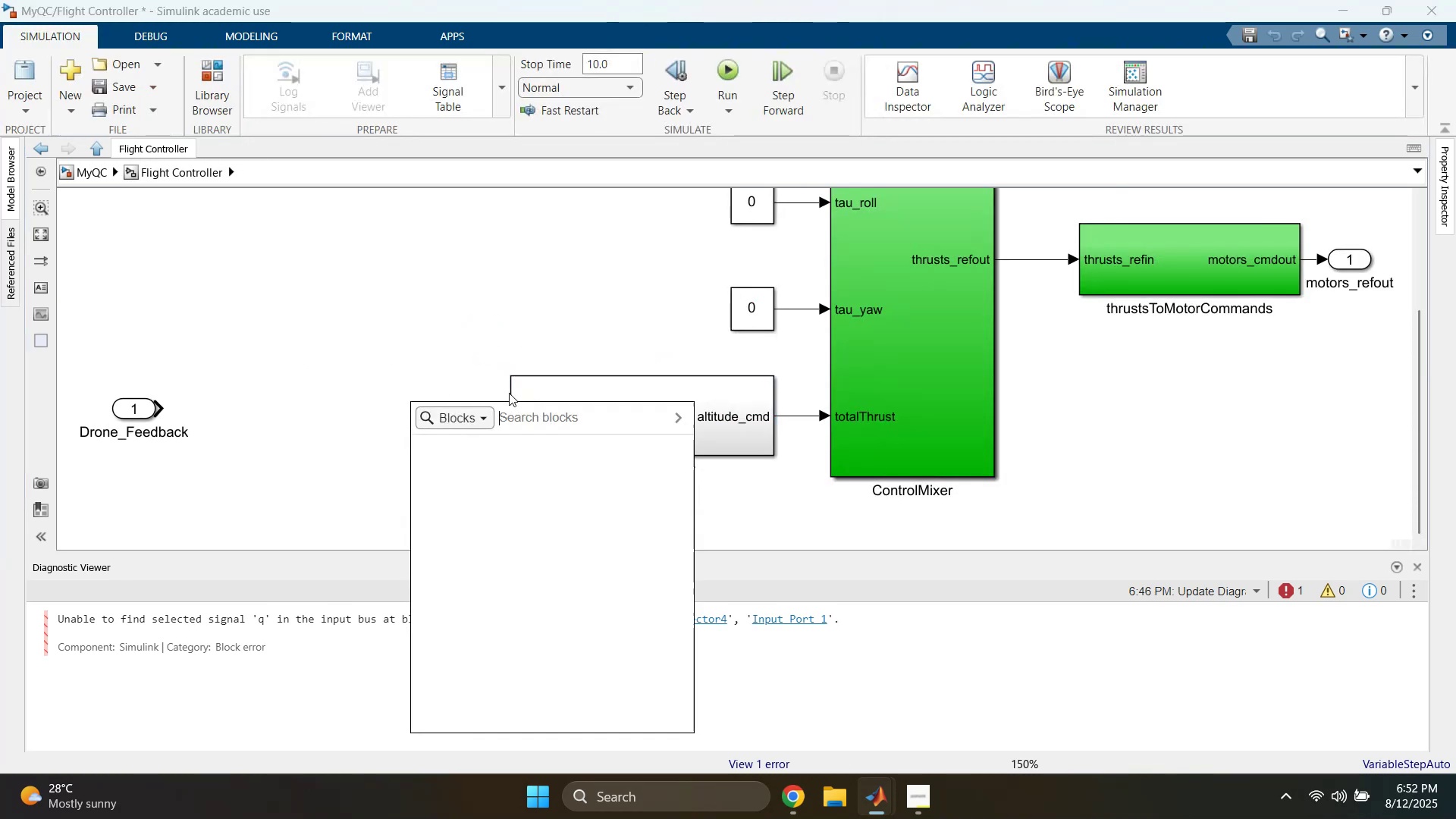 
left_click([587, 337])
 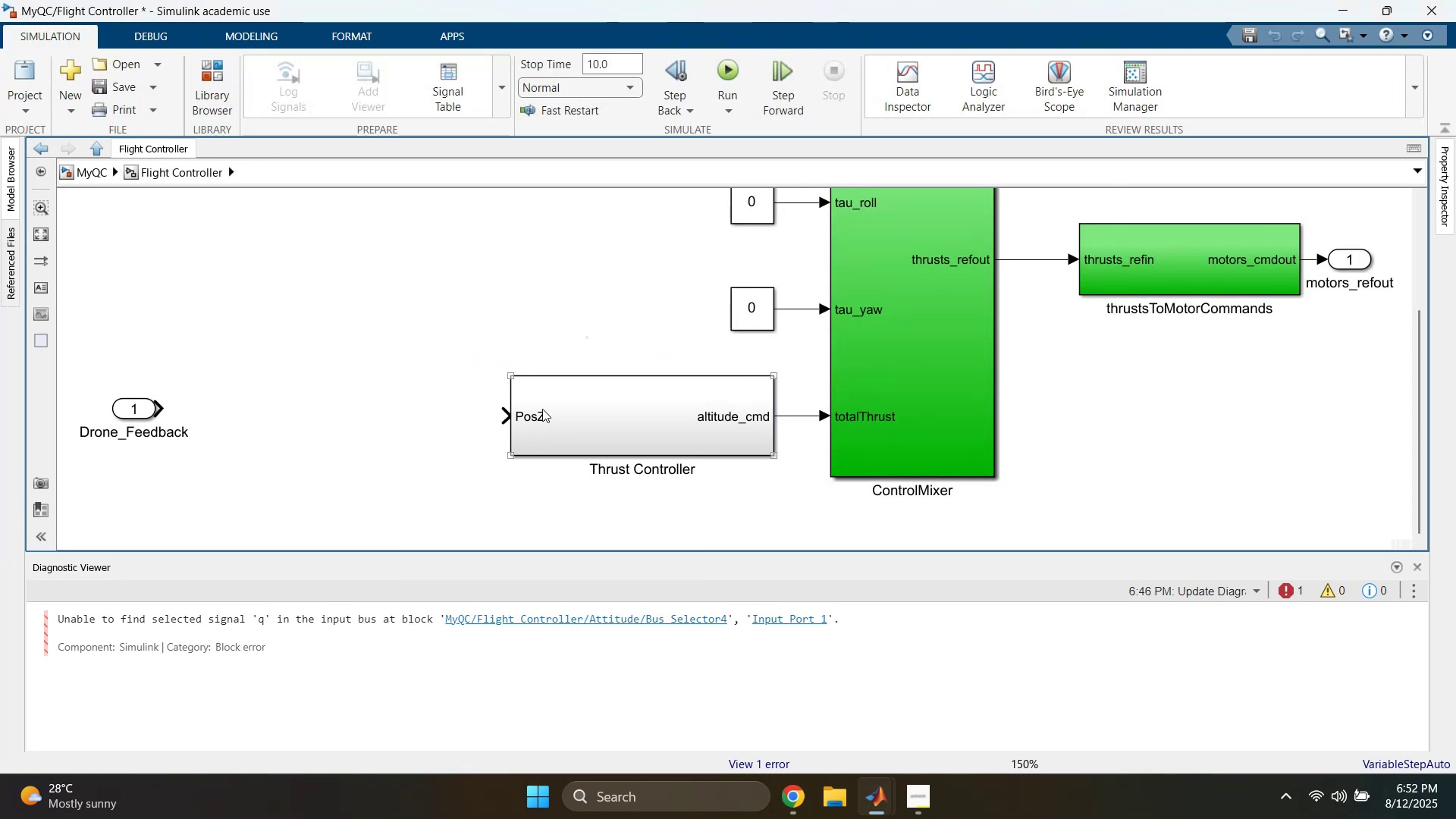 
double_click([520, 415])
 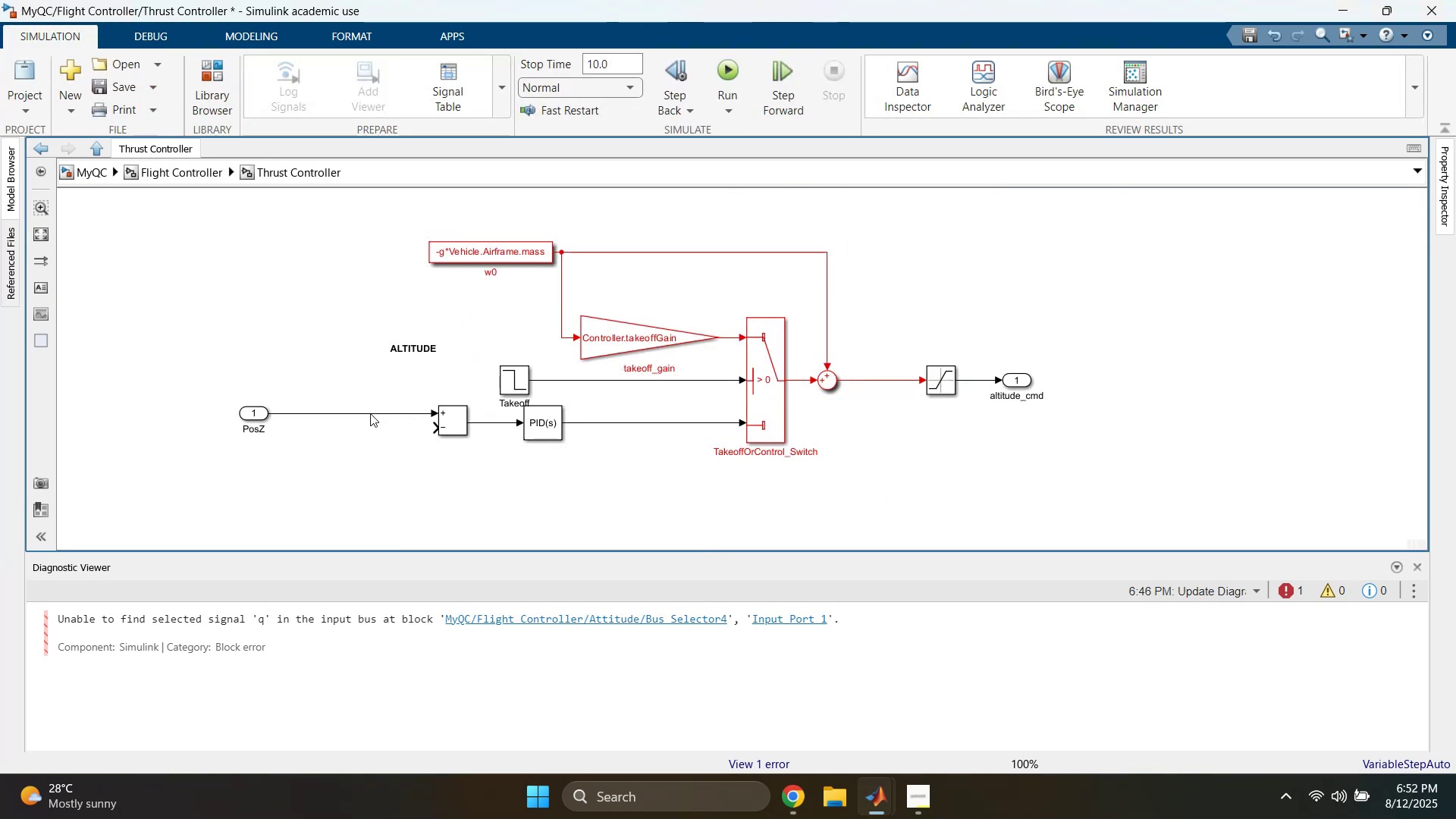 
scroll: coordinate [368, 428], scroll_direction: up, amount: 2.0
 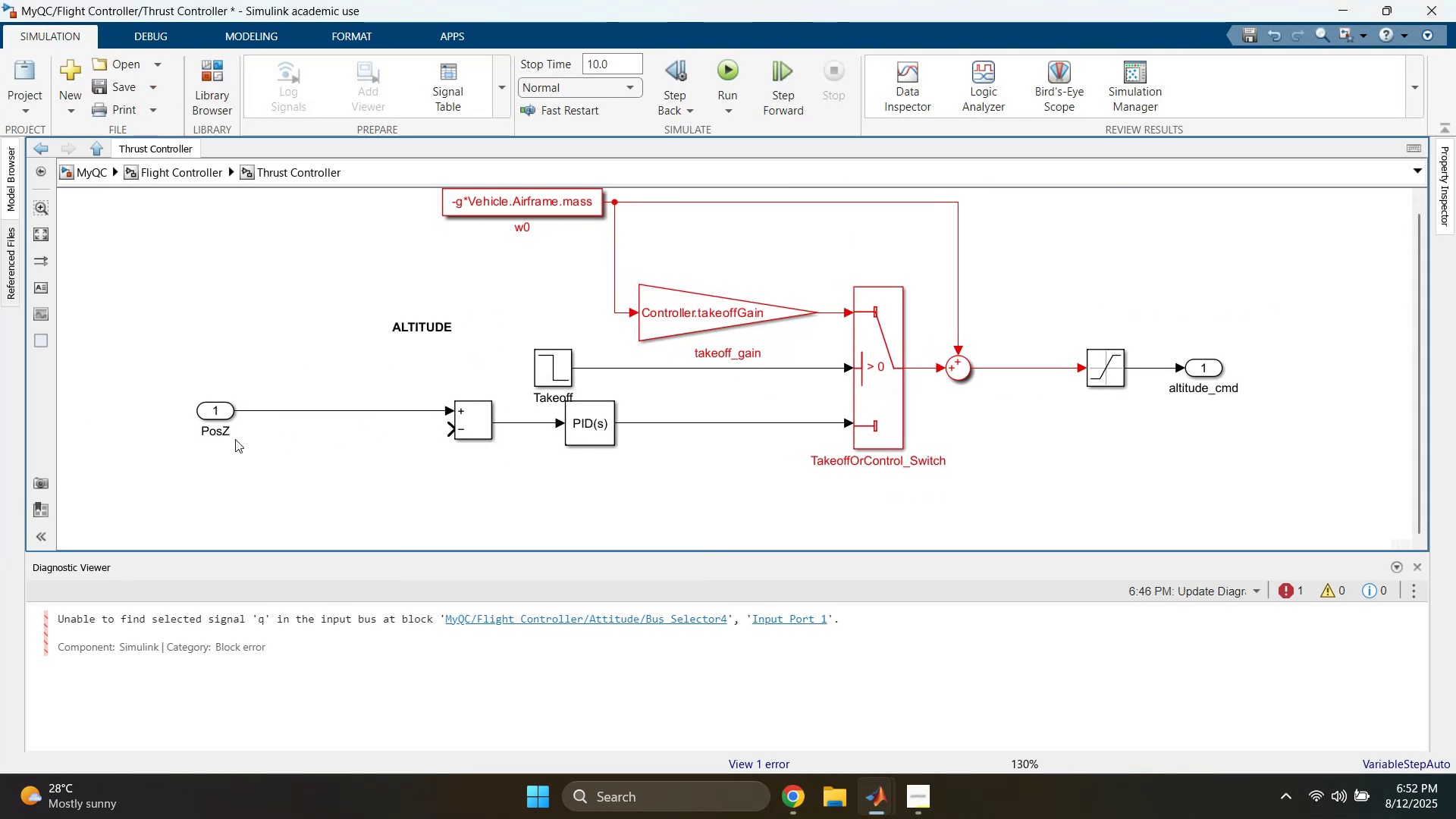 
double_click([217, 427])
 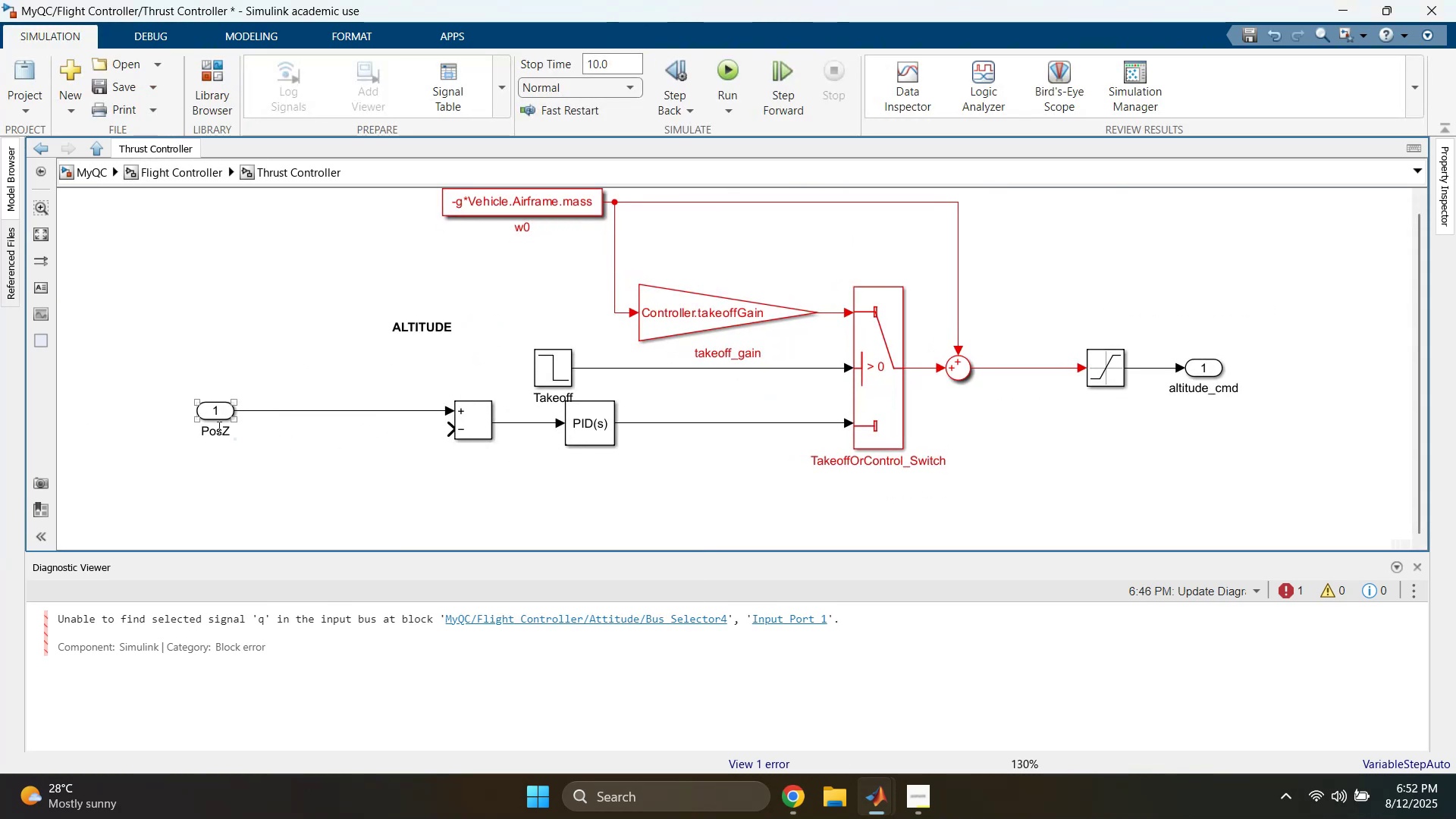 
triple_click([217, 427])
 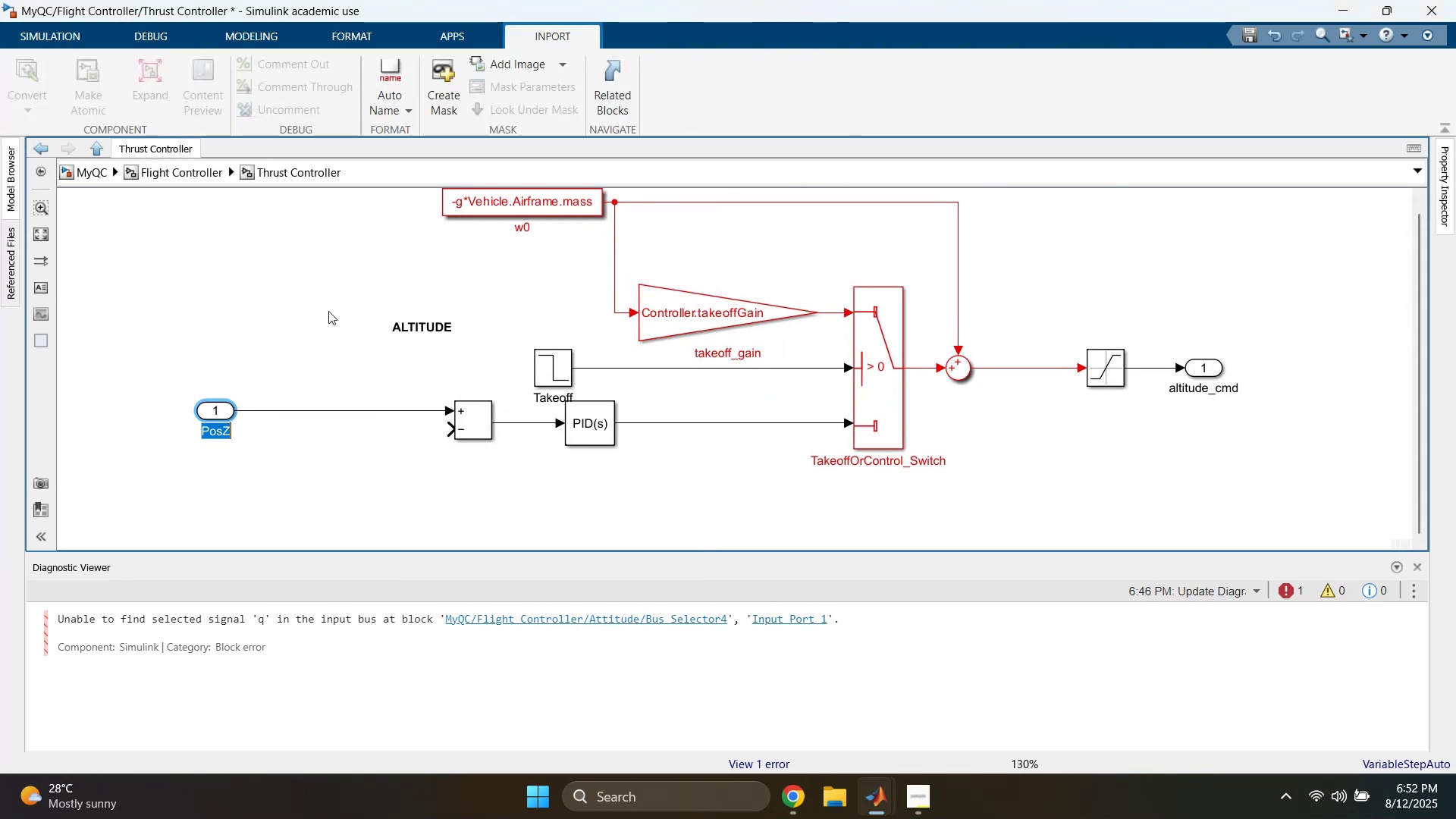 
type(req)
key(Backspace)
key(Backspace)
key(Backspace)
type(ReqPos)
 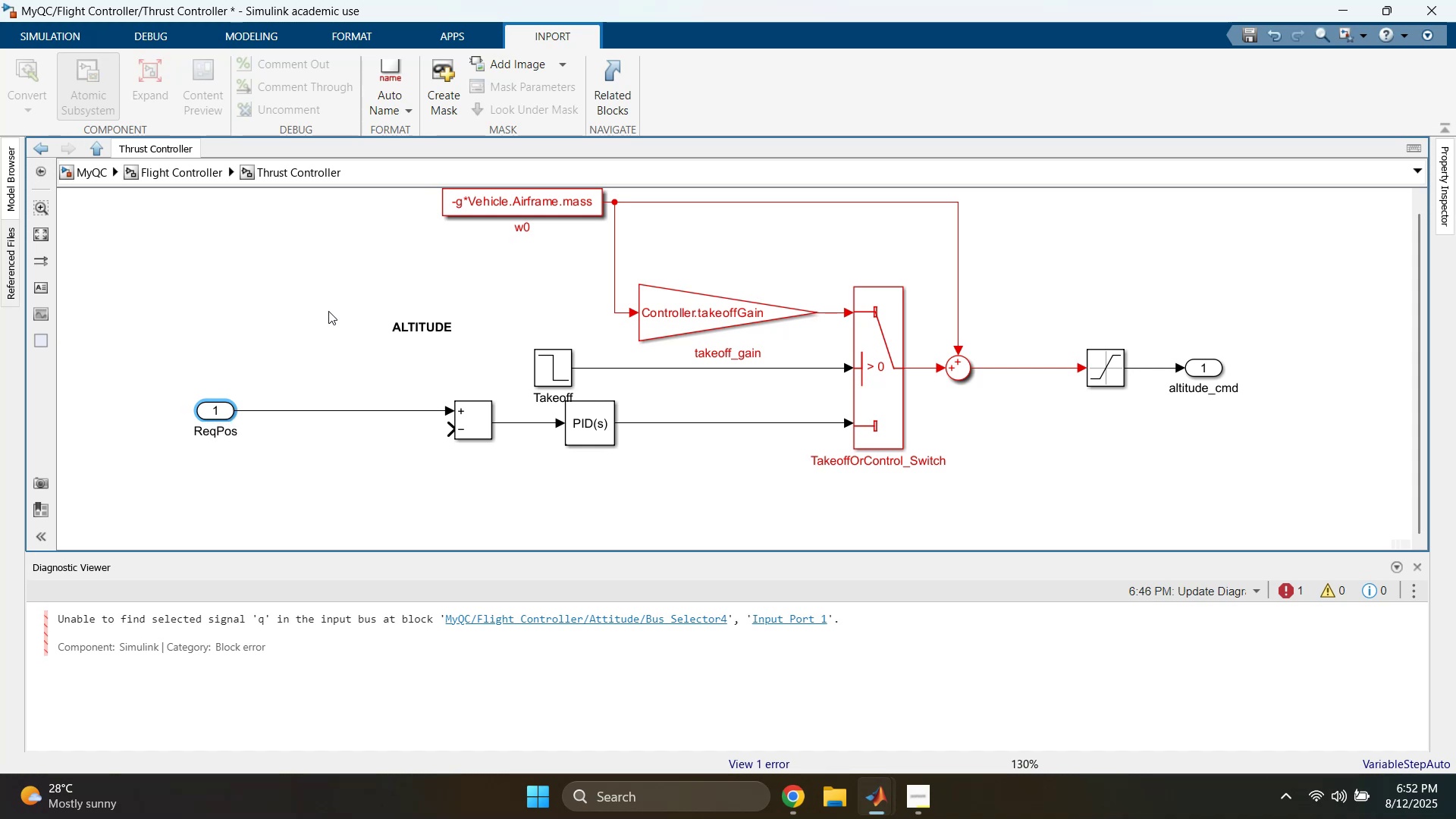 
left_click([244, 282])
 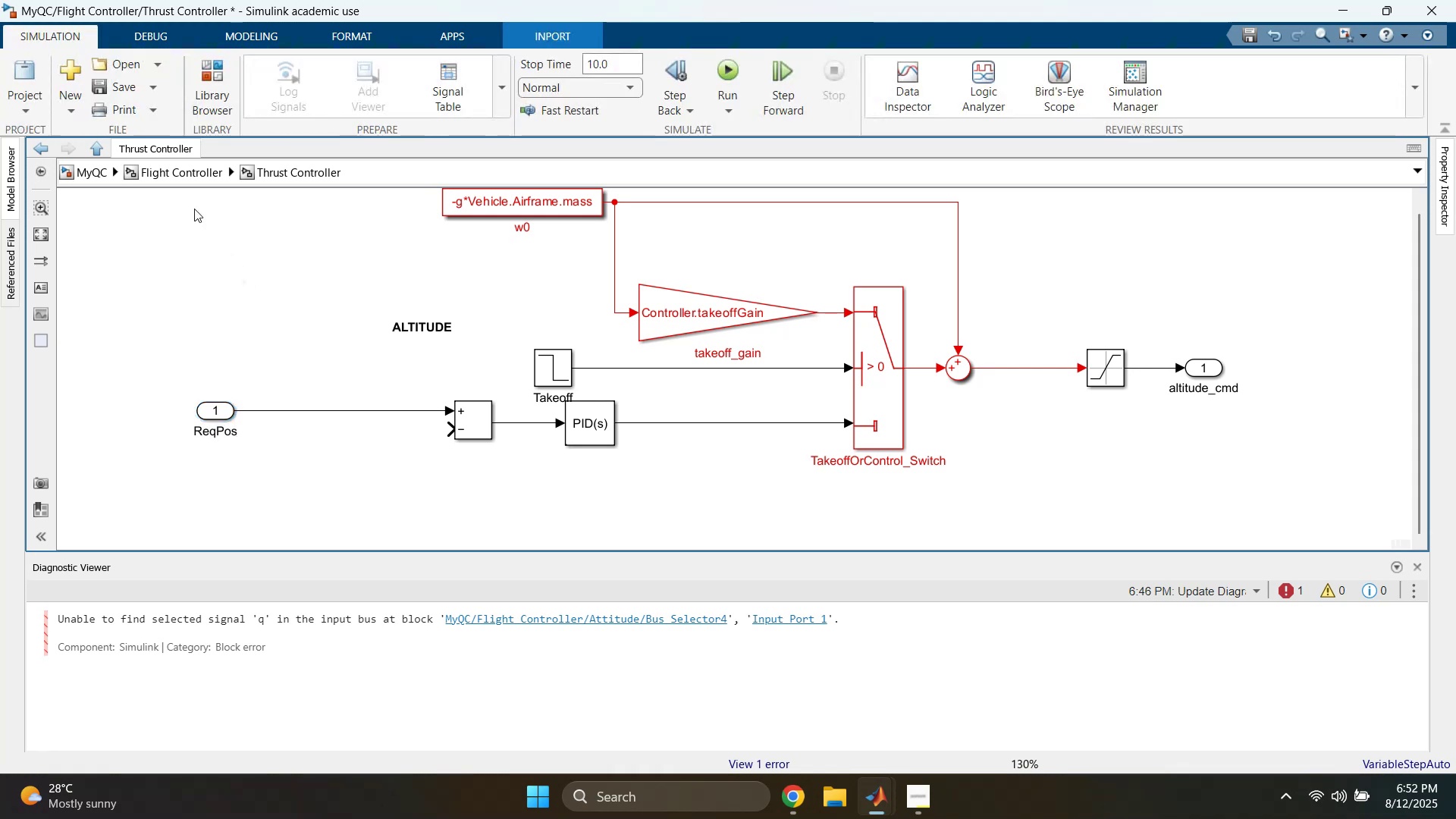 
left_click([177, 178])
 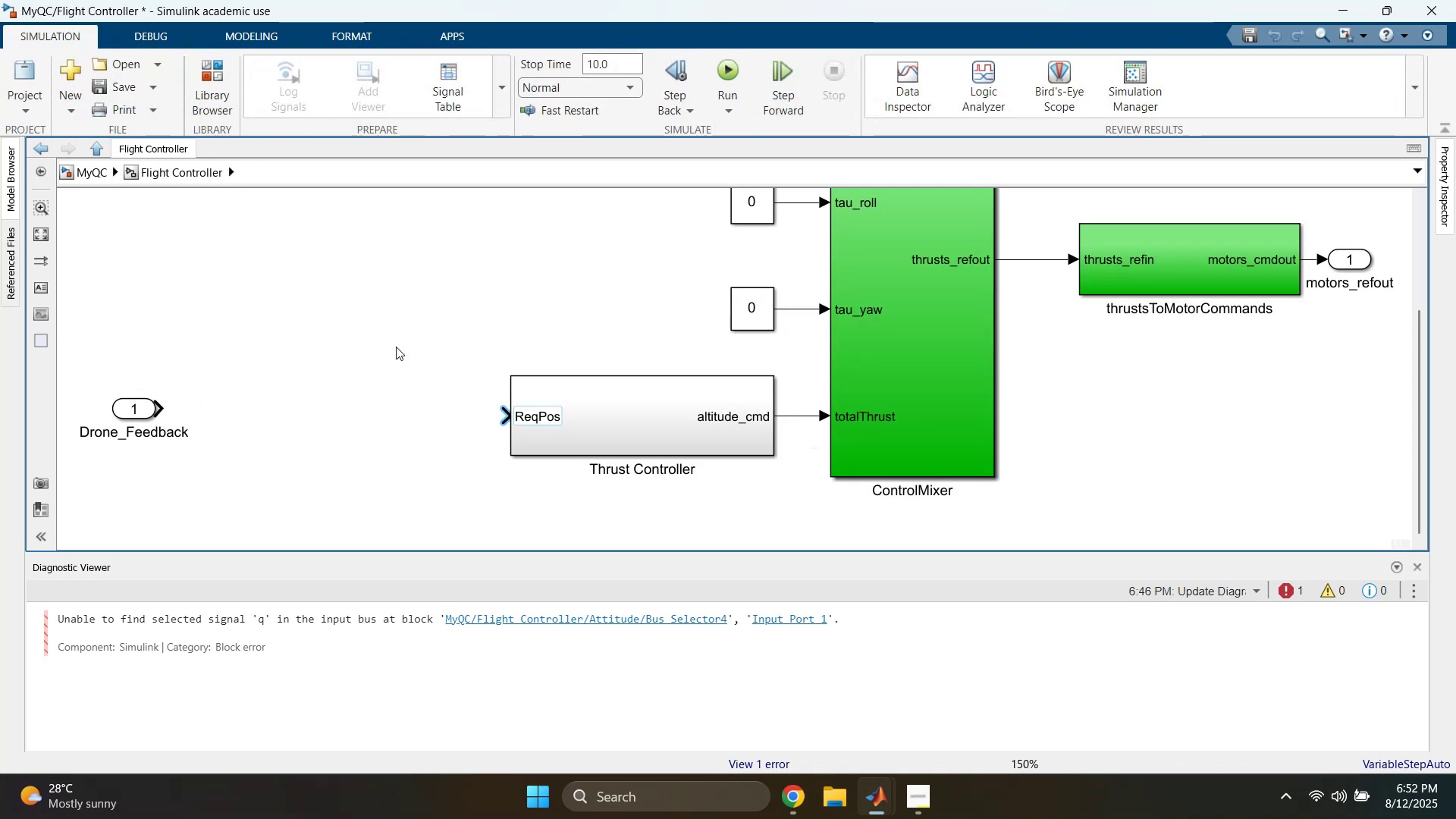 
left_click([399, 362])
 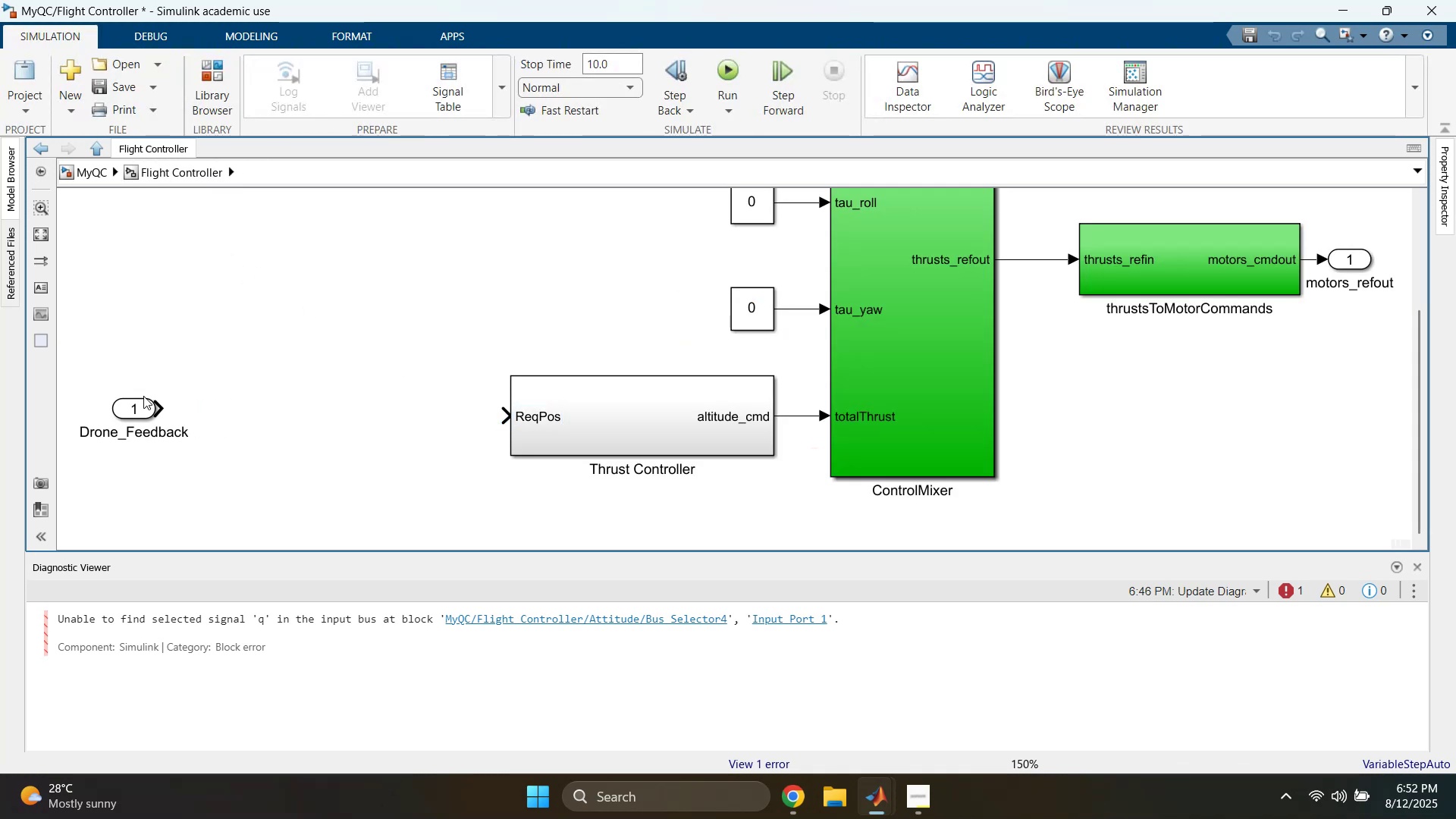 
left_click_drag(start_coordinate=[141, 410], to_coordinate=[226, 416])
 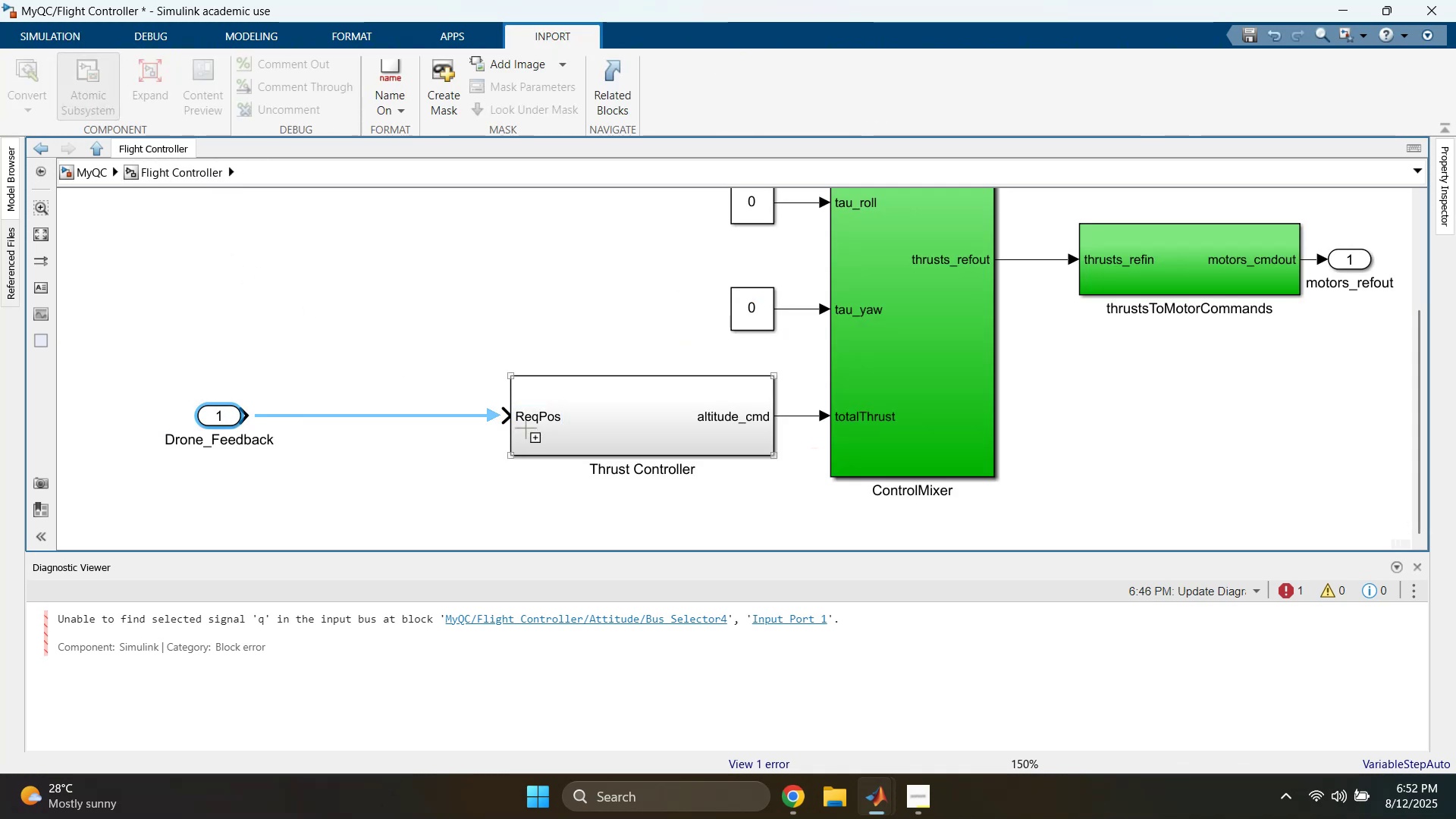 
double_click([580, 419])
 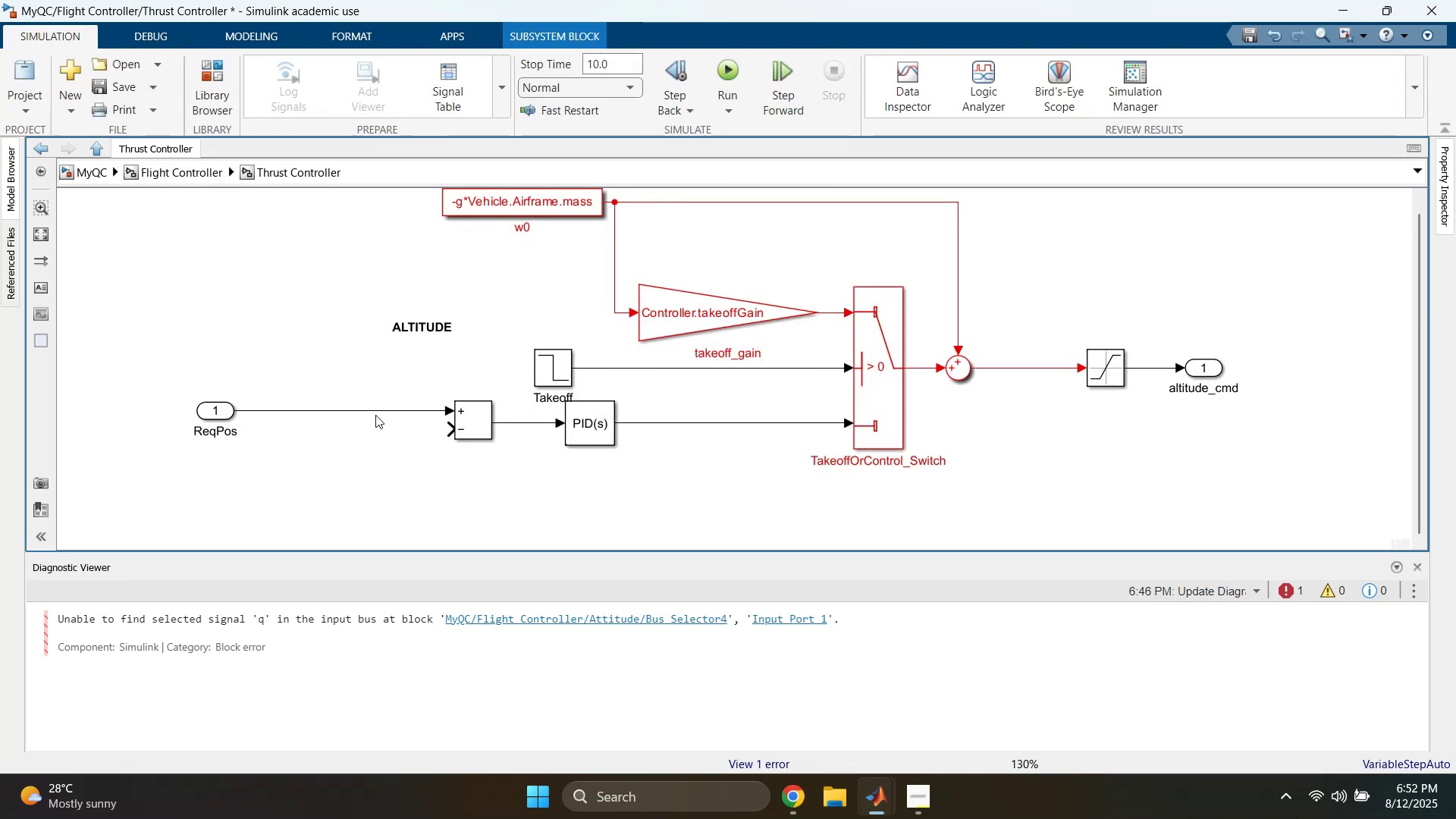 
left_click([350, 453])
 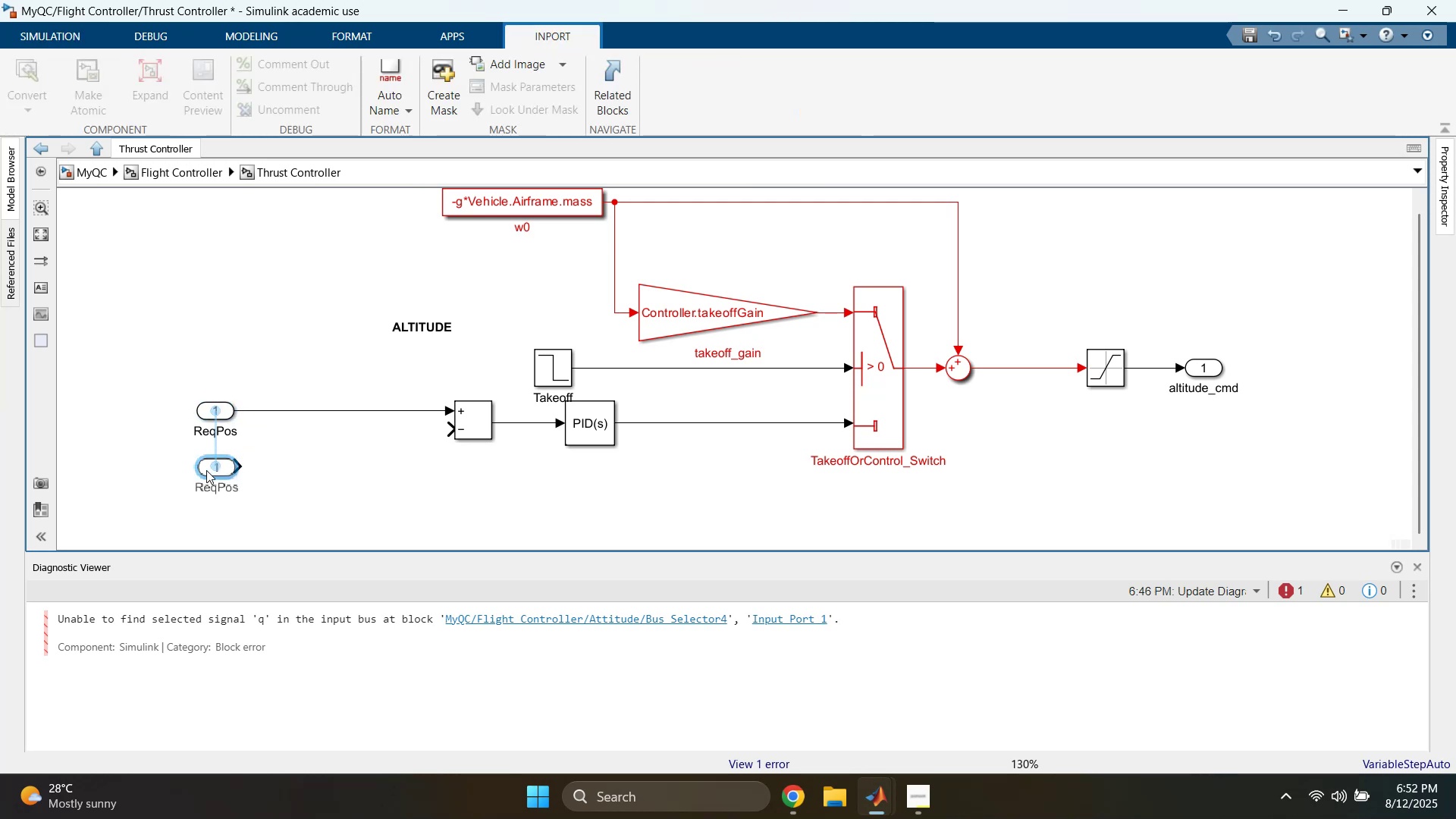 
left_click([219, 480])
 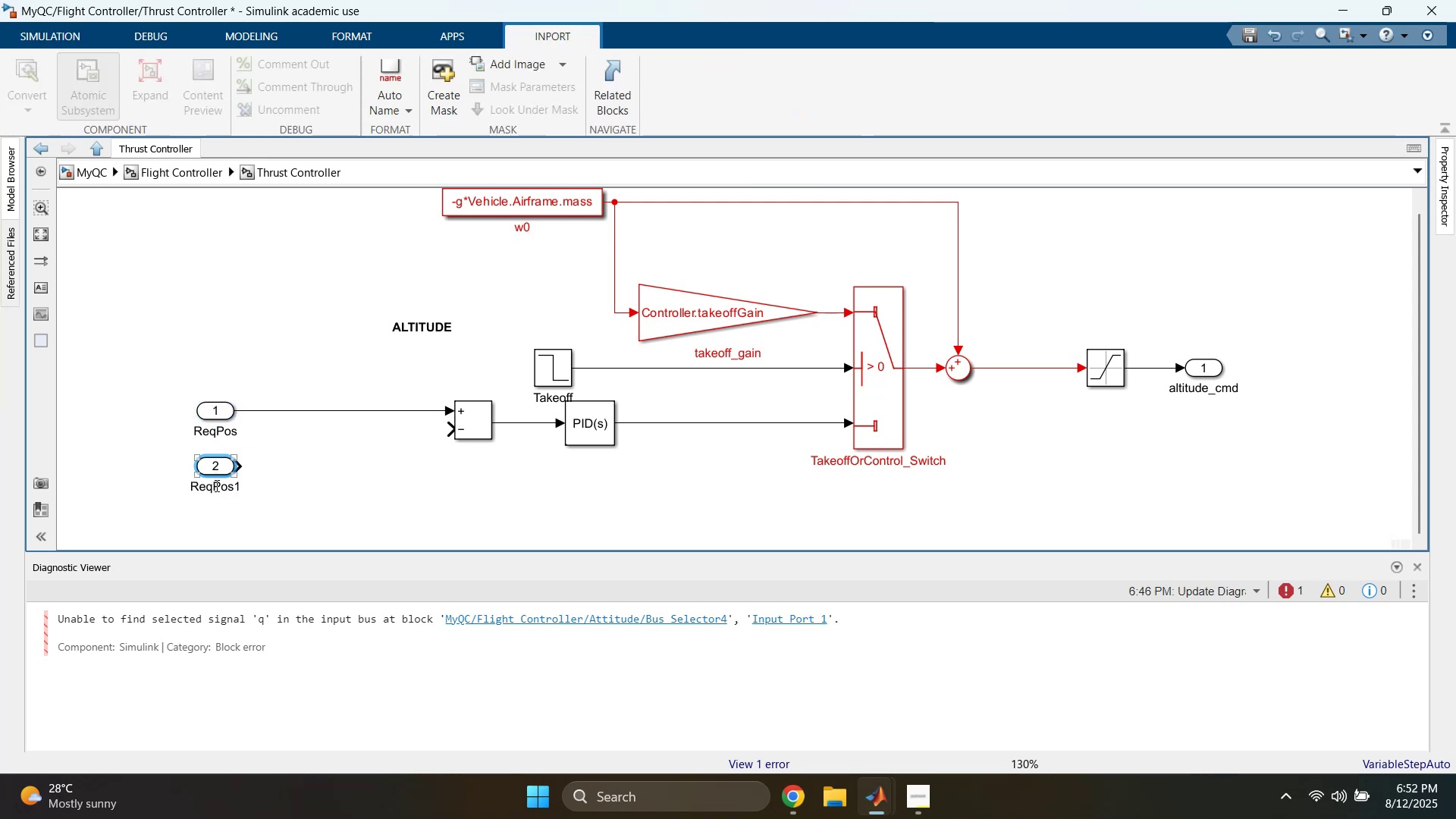 
double_click([215, 486])
 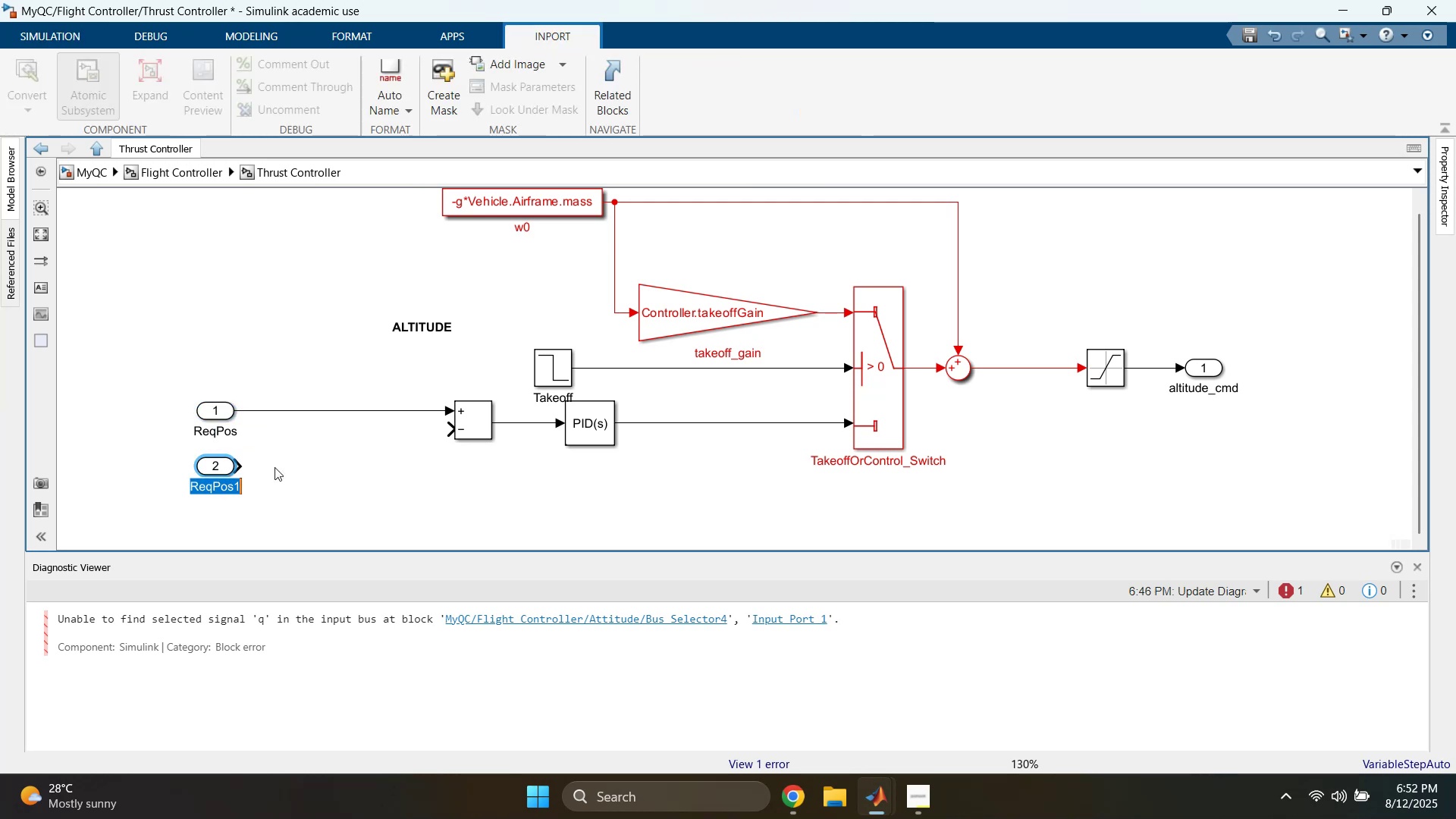 
type(EstmPos)
 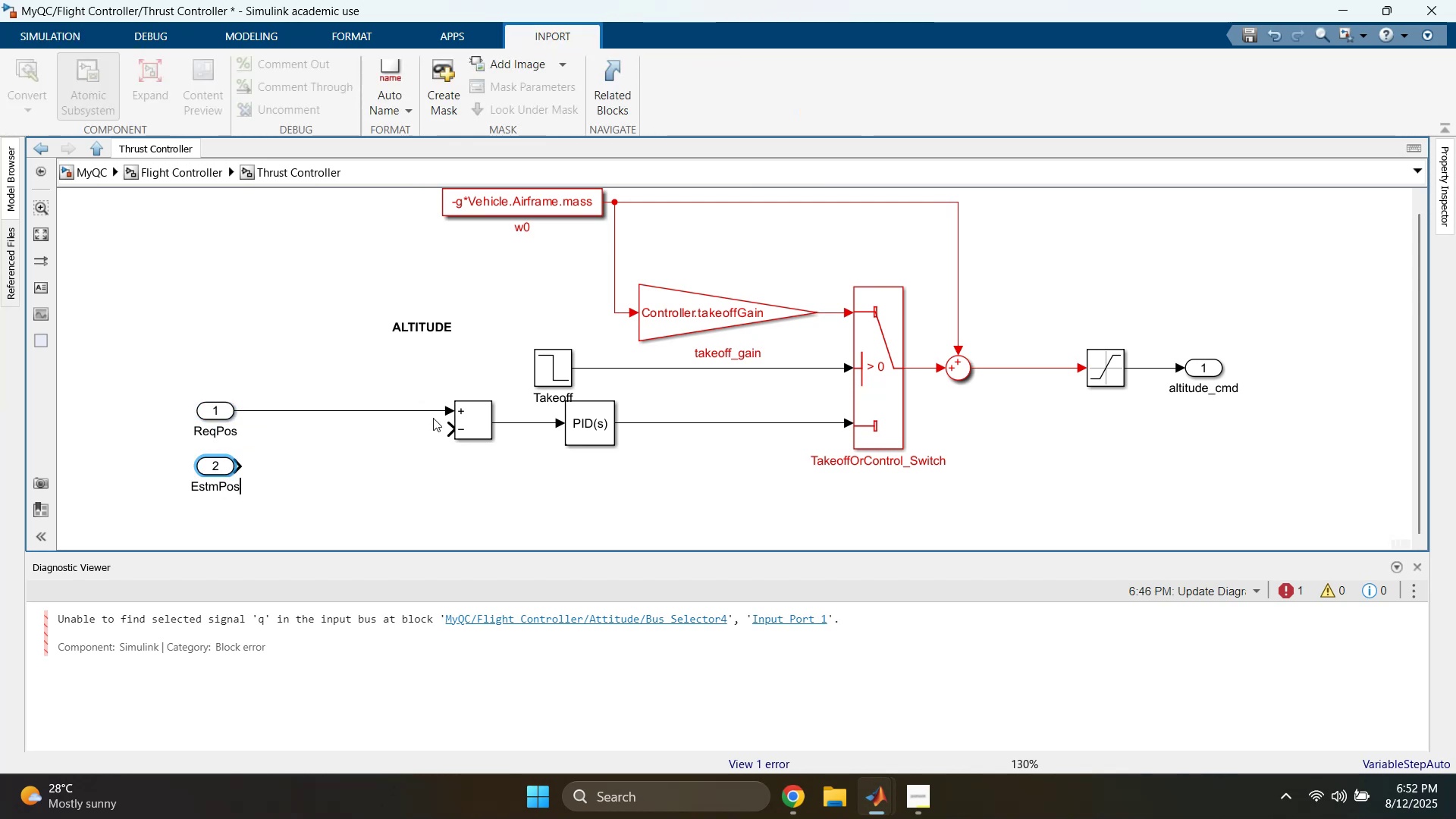 
left_click([228, 312])
 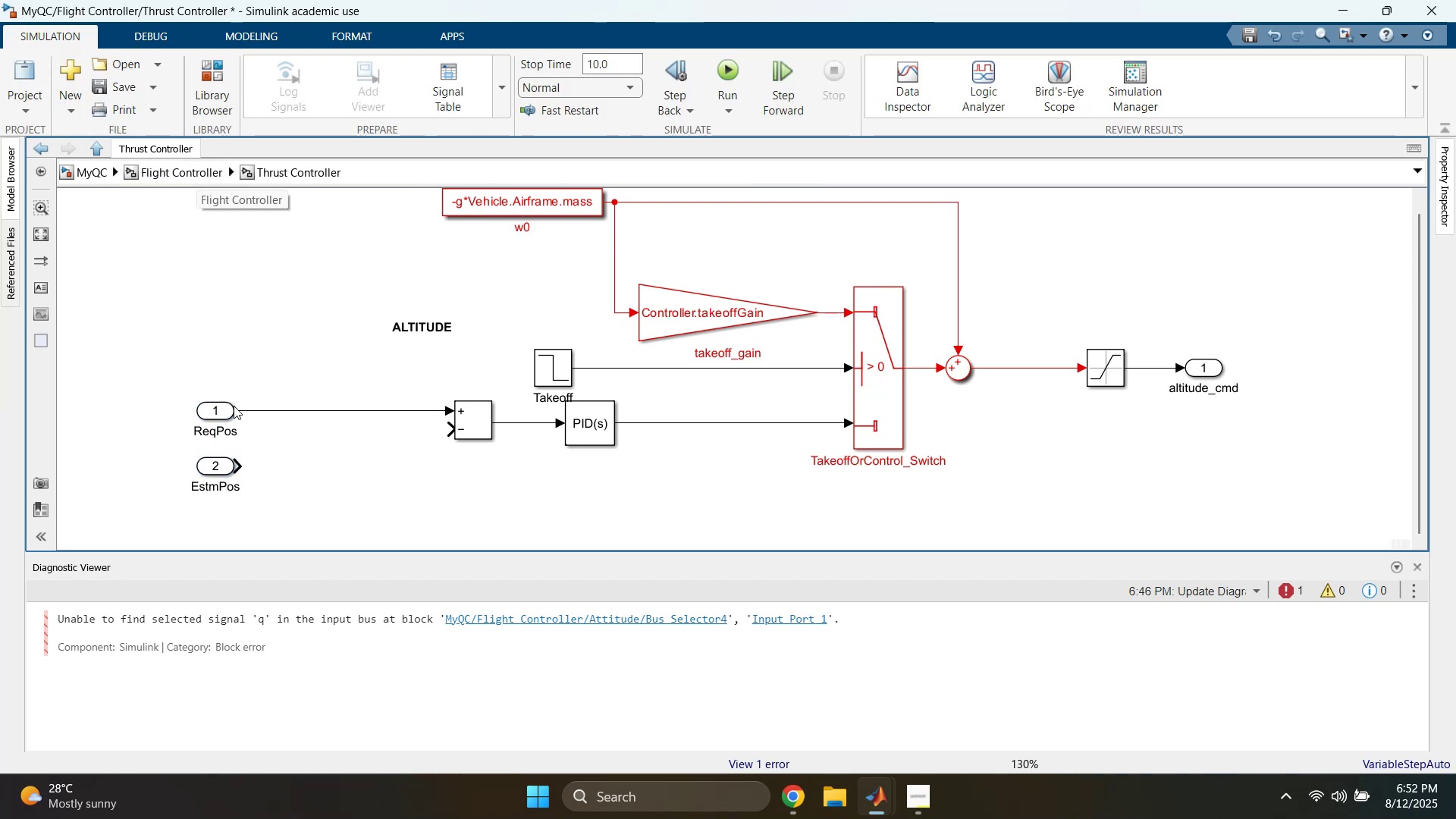 
left_click_drag(start_coordinate=[240, 468], to_coordinate=[490, 420])
 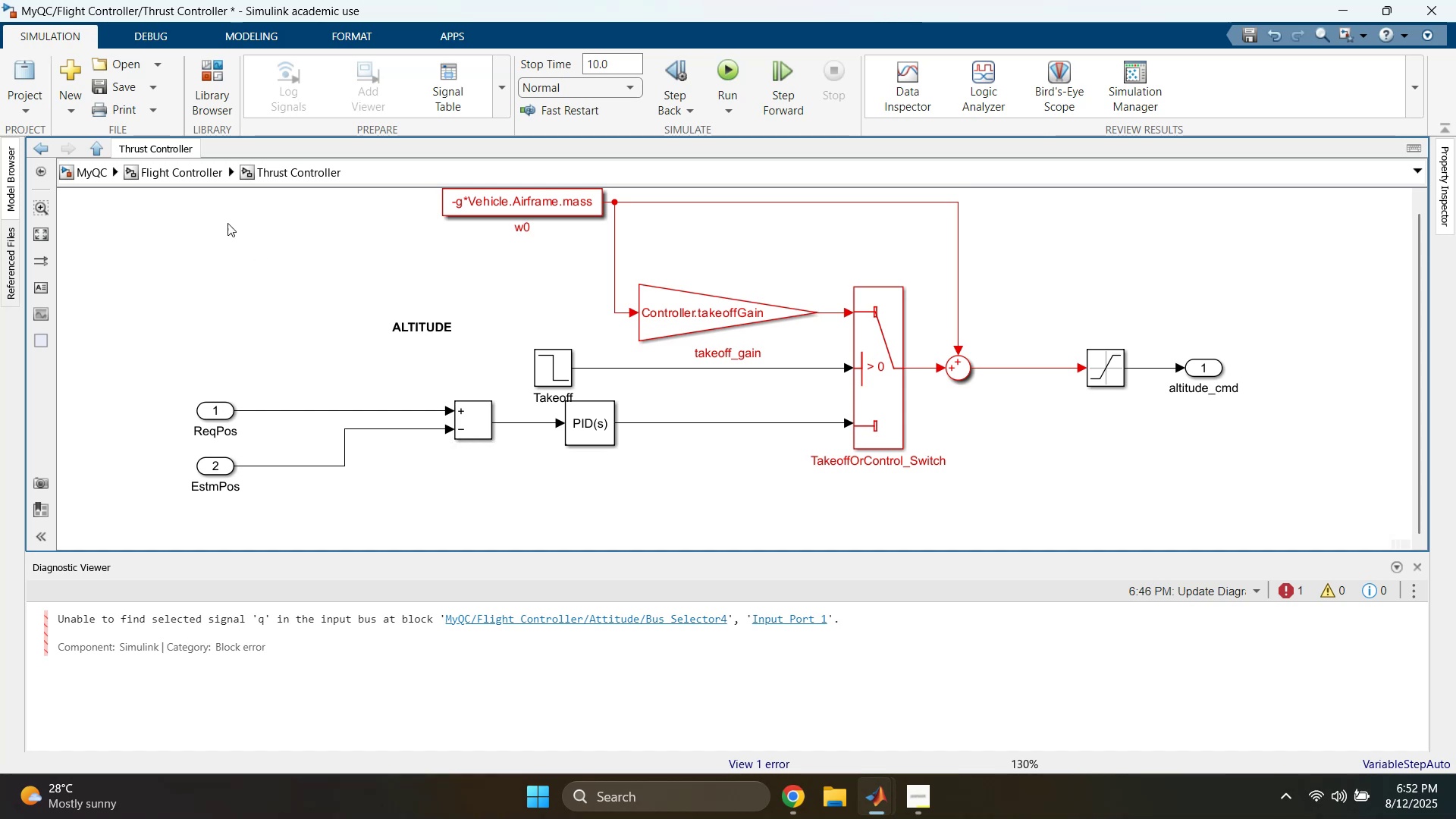 
left_click([193, 181])
 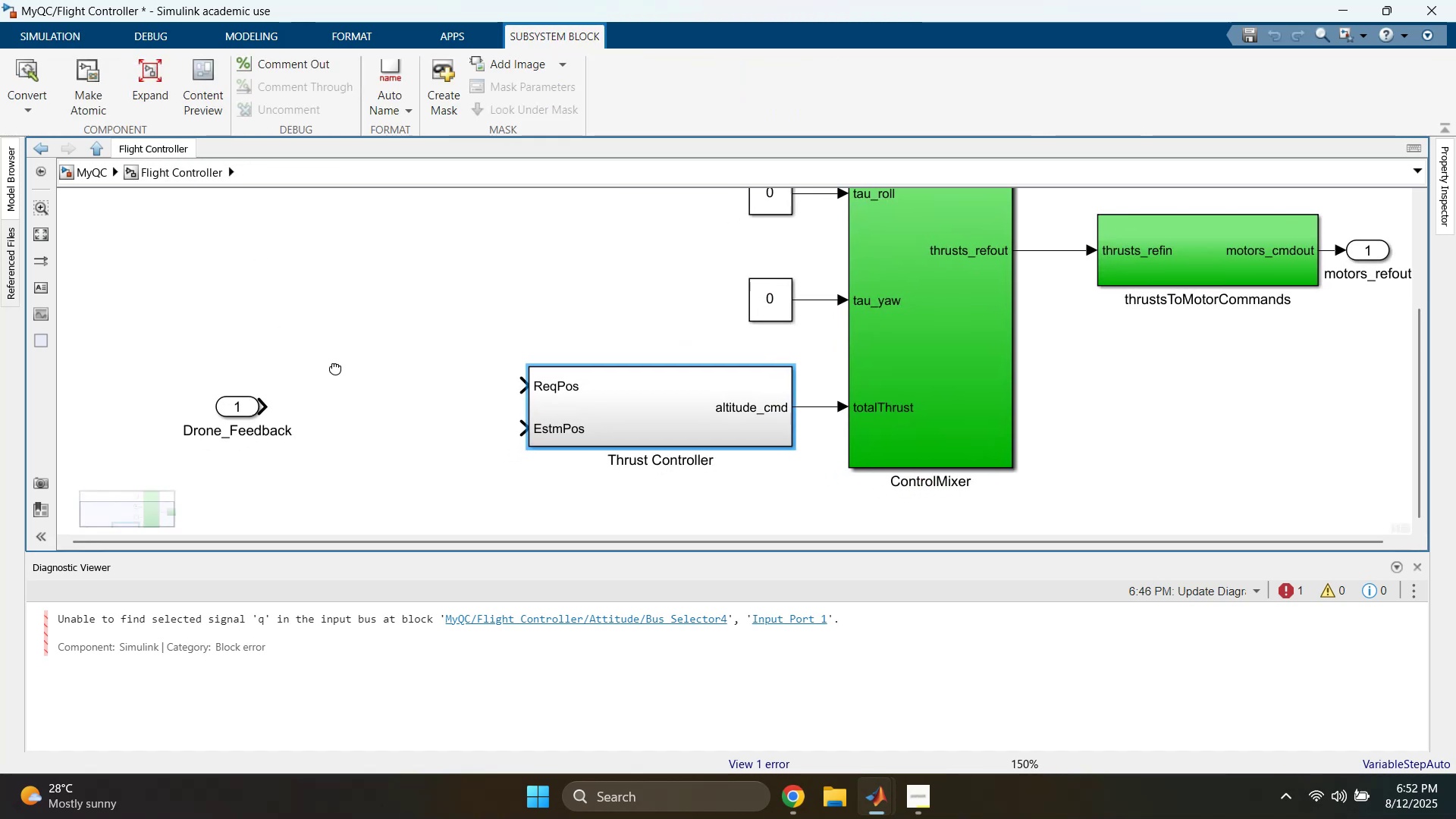 
double_click([394, 373])
 